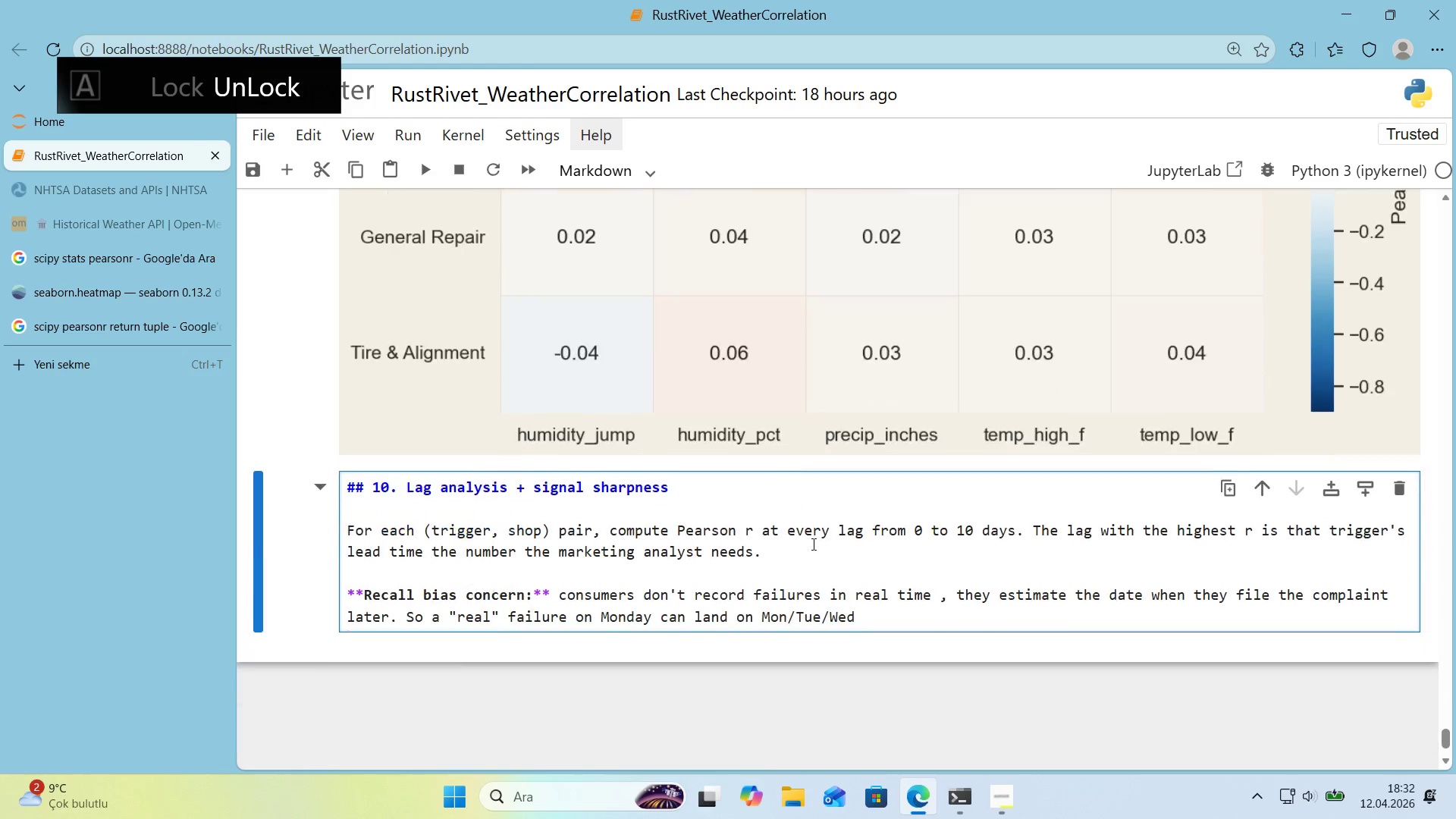 
type('n d'fferent people@s memor'es, sem)
key(Backspace)
key(Backspace)
type(mear'ng the peak across 2-3days)
 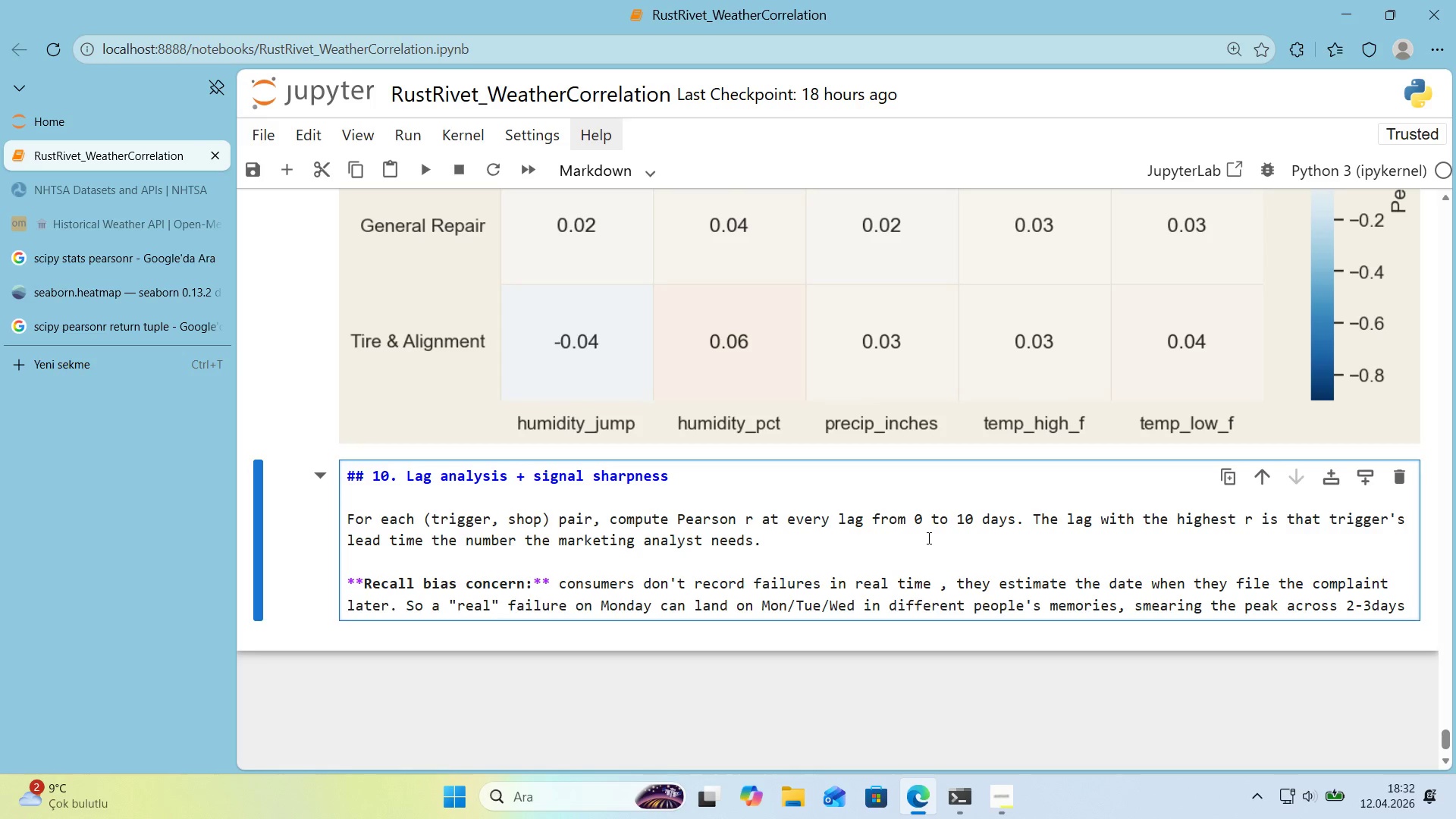 
key(ArrowLeft)
 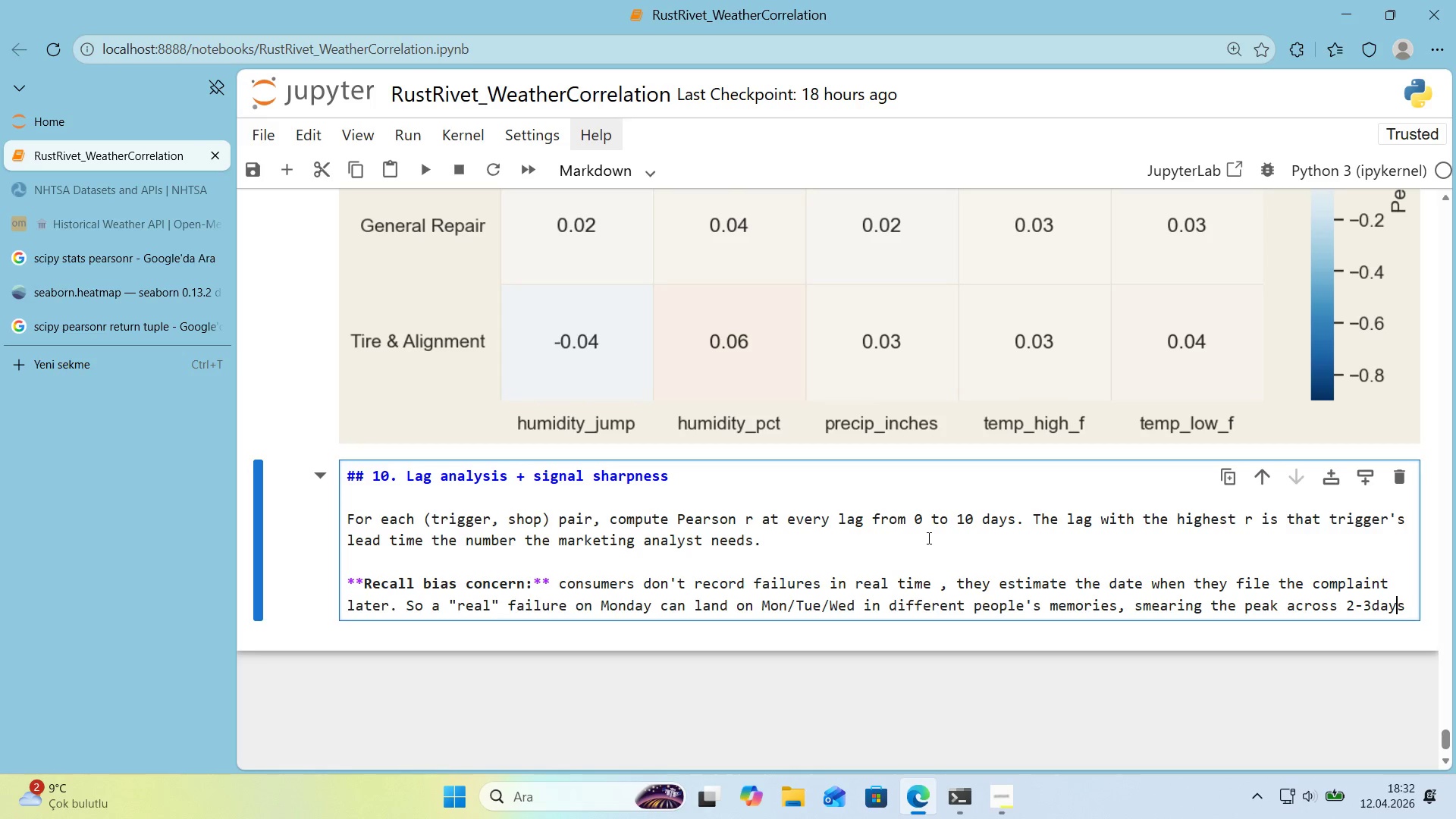 
key(ArrowLeft)
 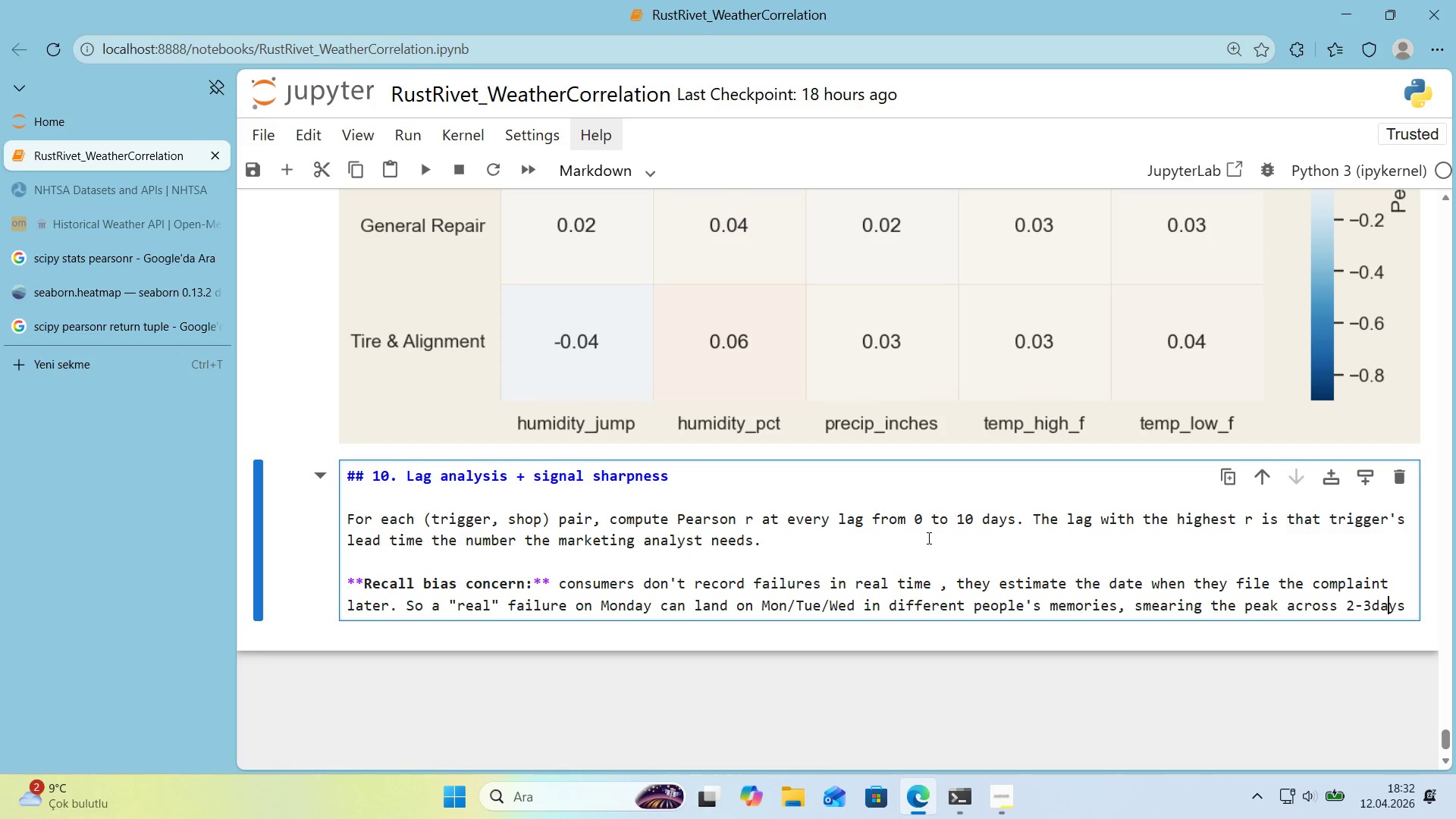 
key(ArrowLeft)
 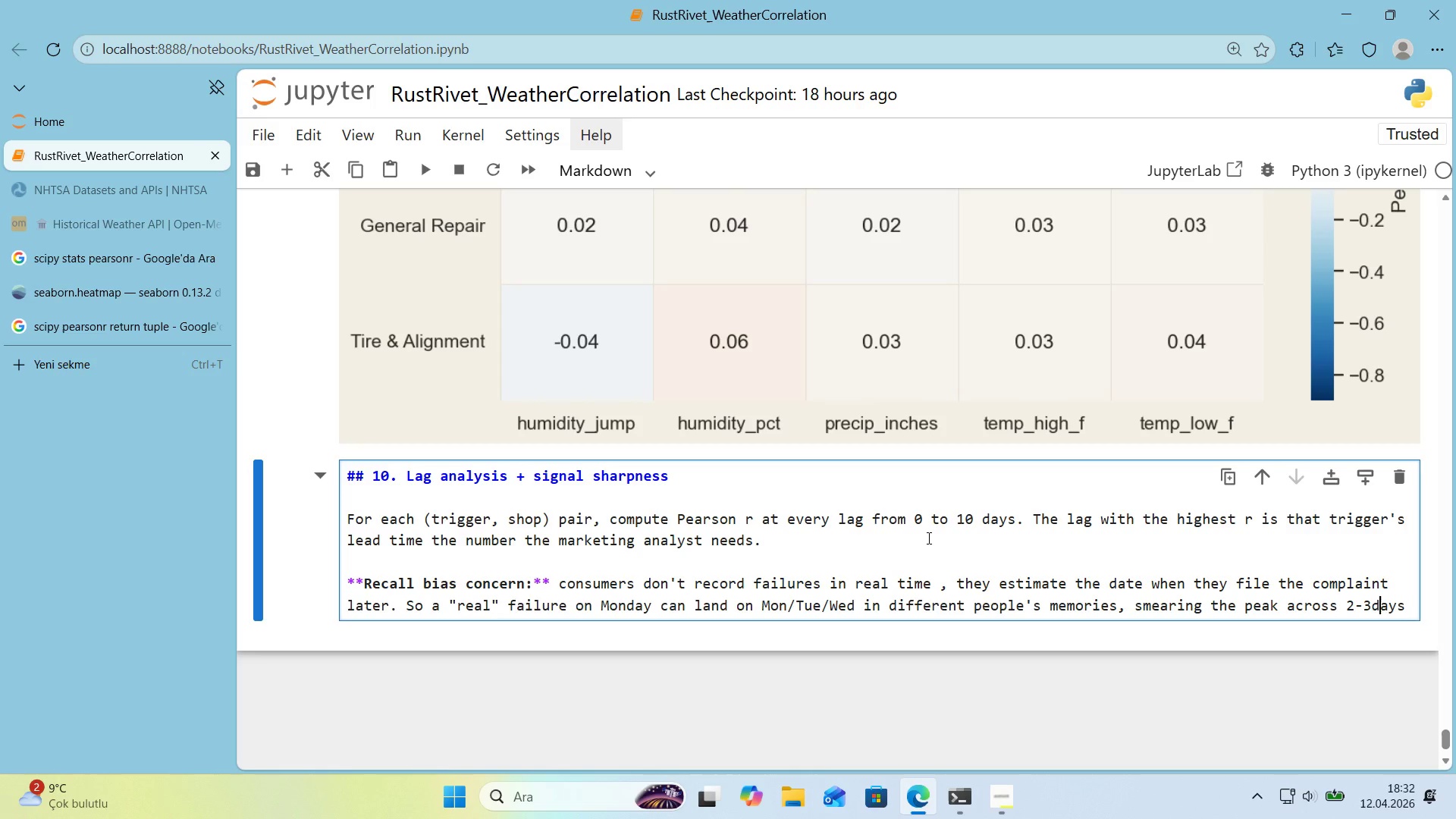 
key(ArrowLeft)
 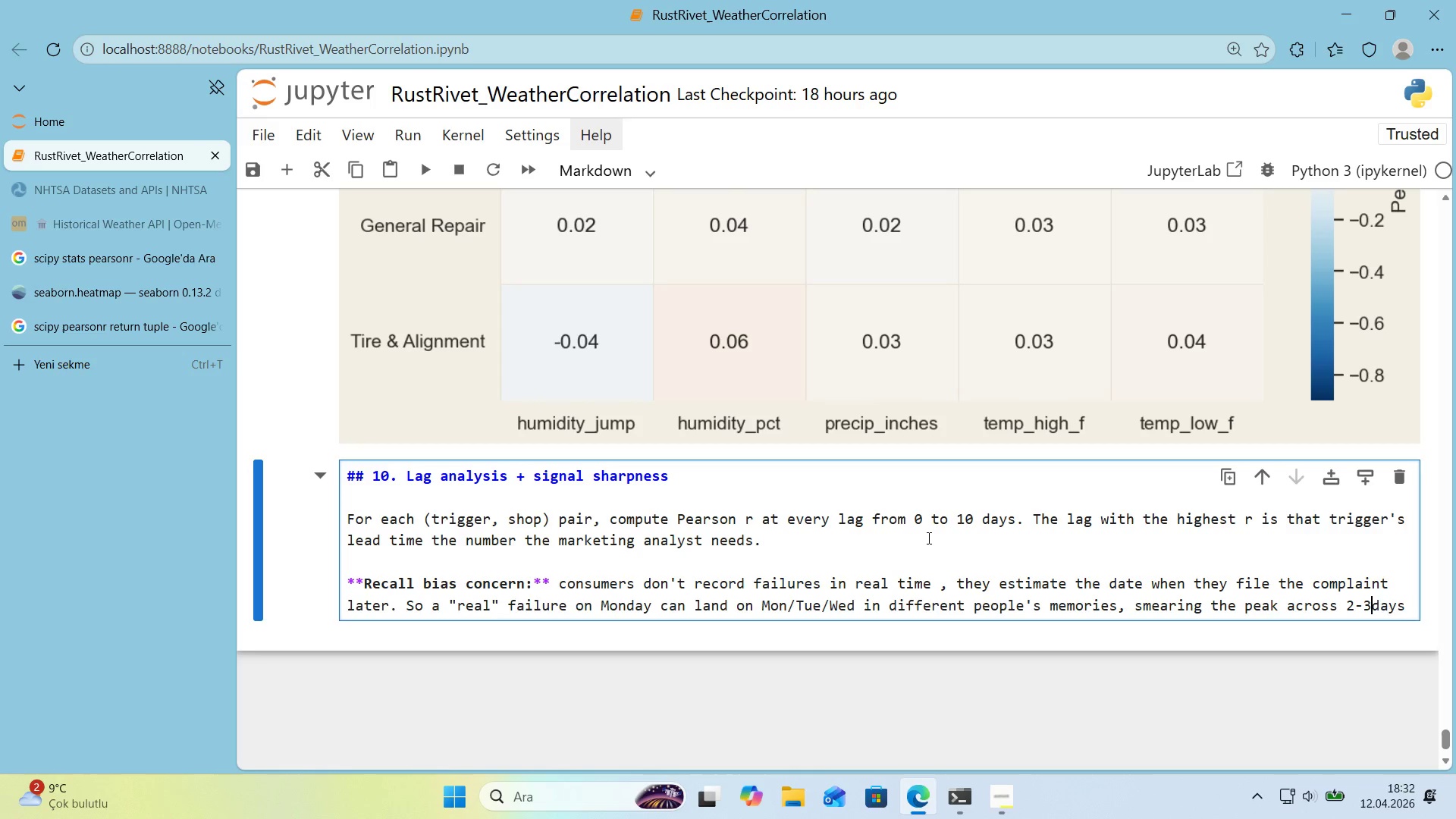 
key(Space)
 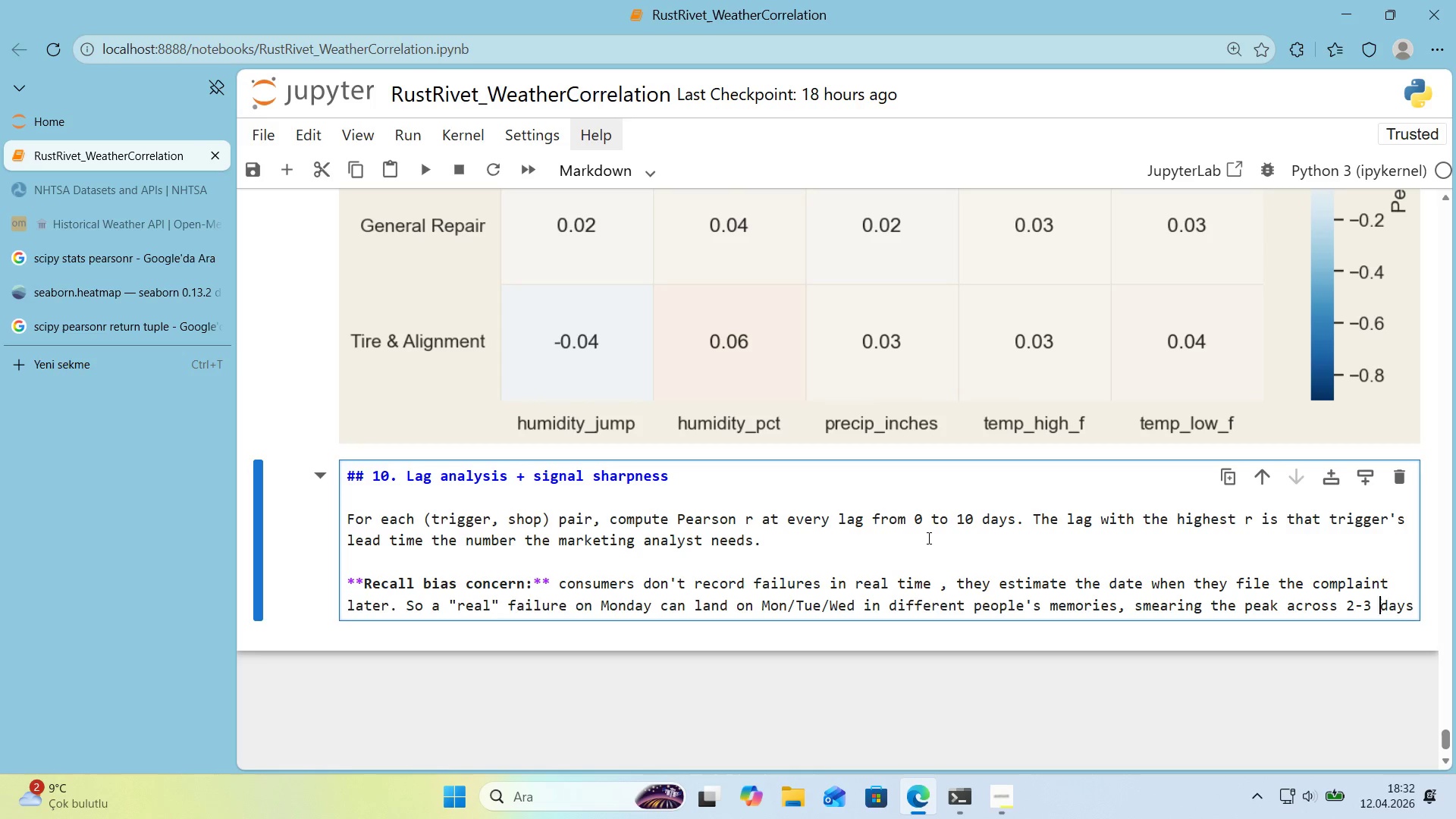 
key(ArrowRight)
 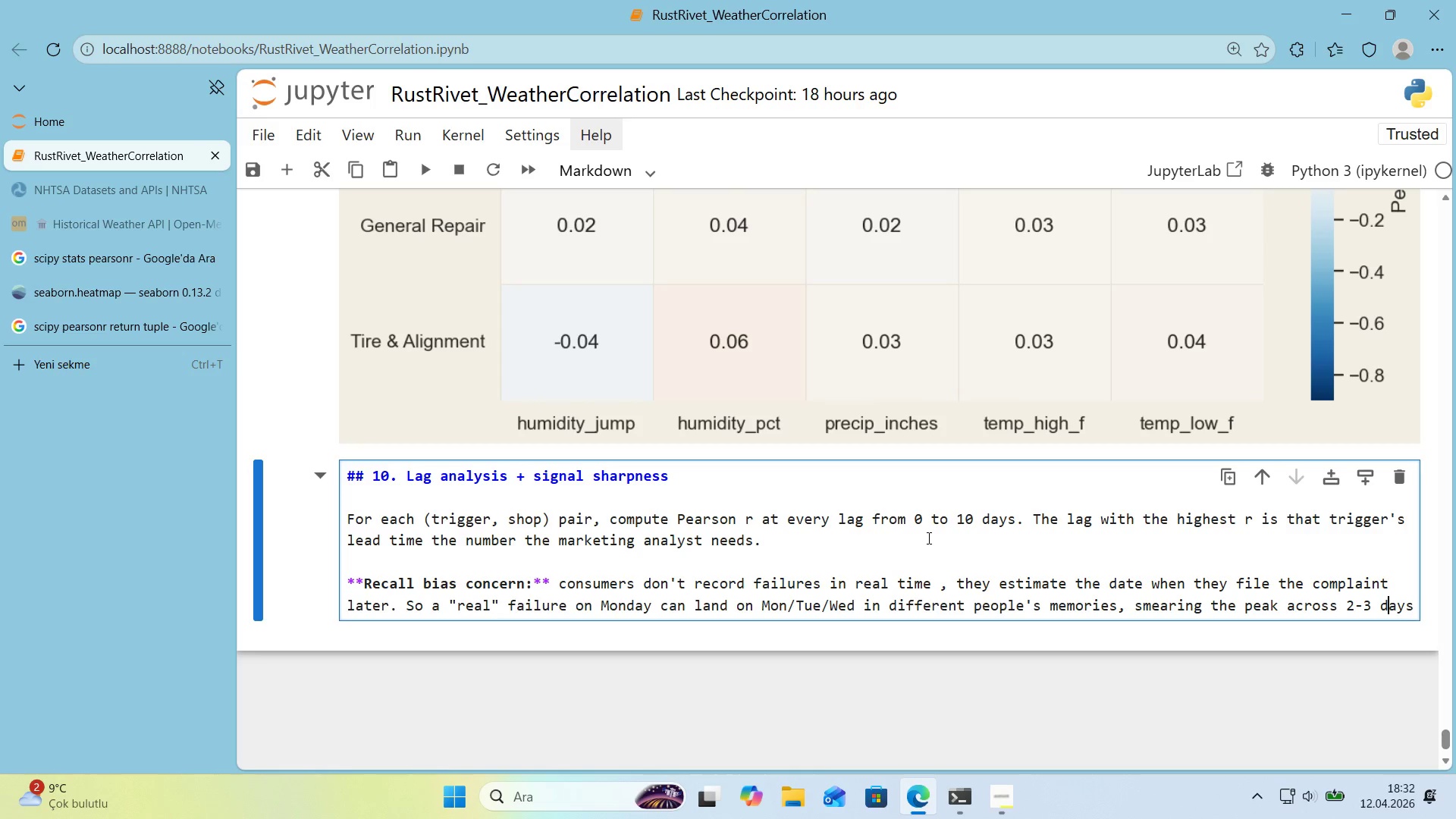 
key(ArrowRight)
 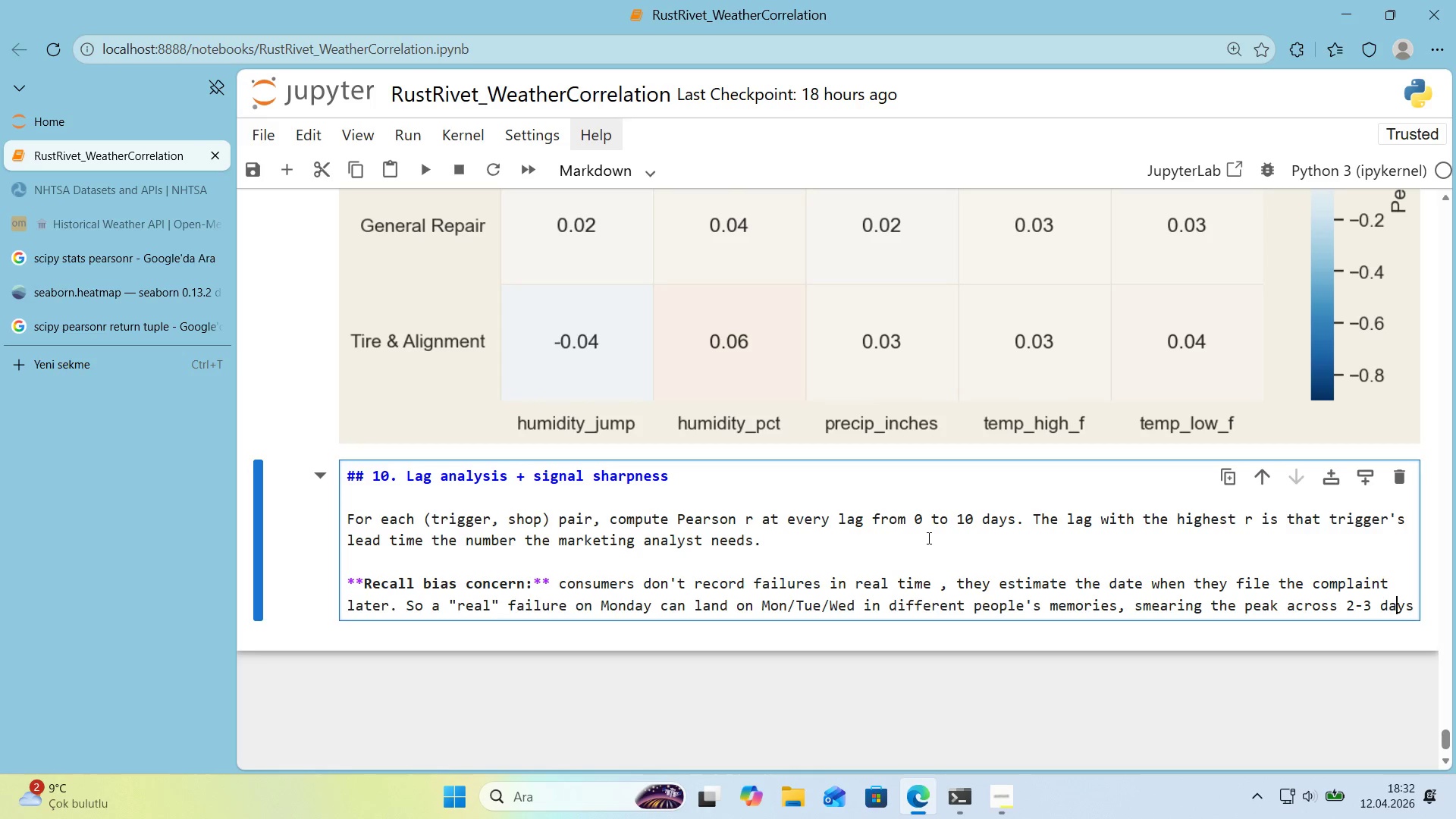 
key(ArrowRight)
 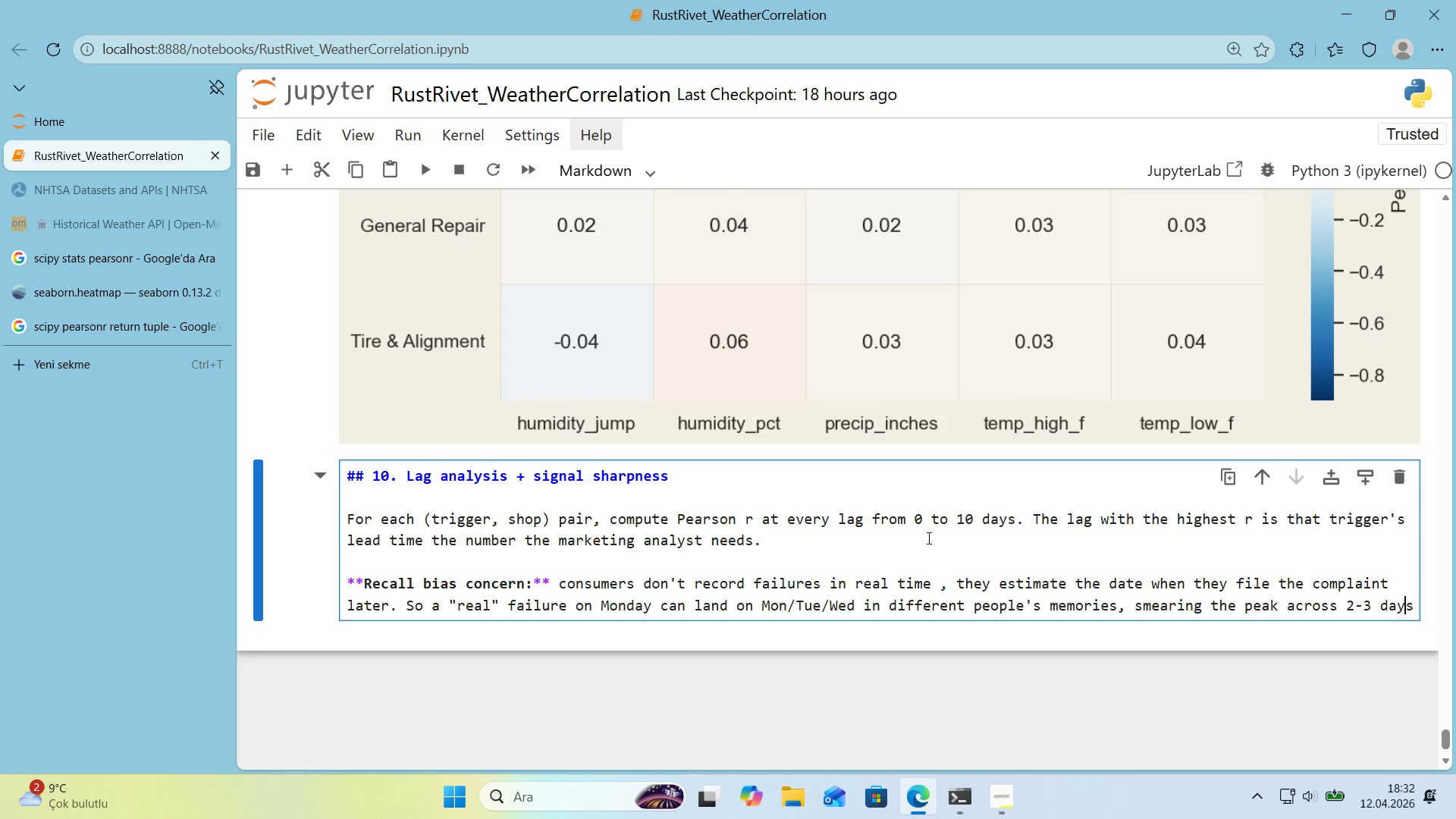 
key(ArrowRight)
 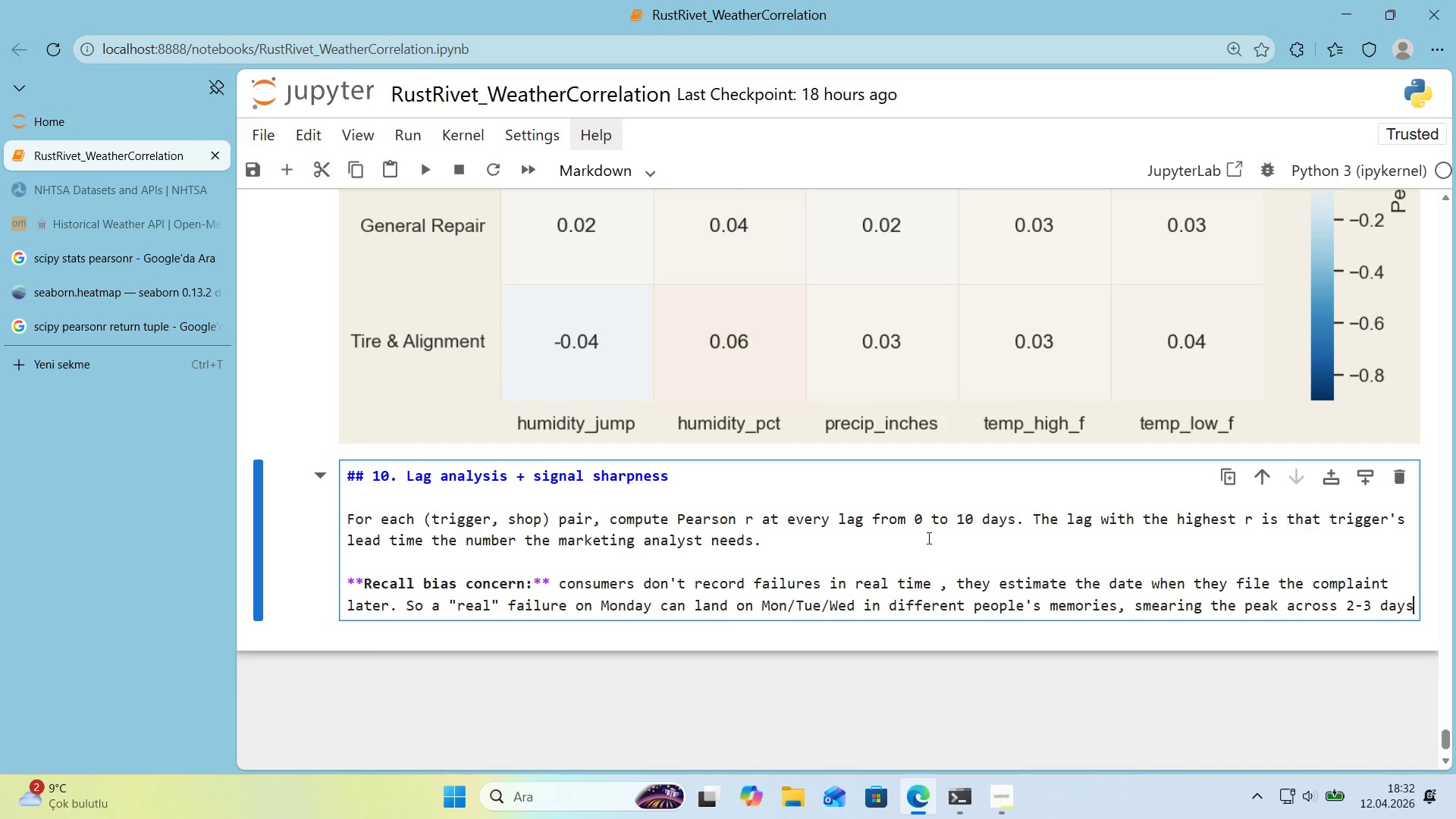 
key(Period)
 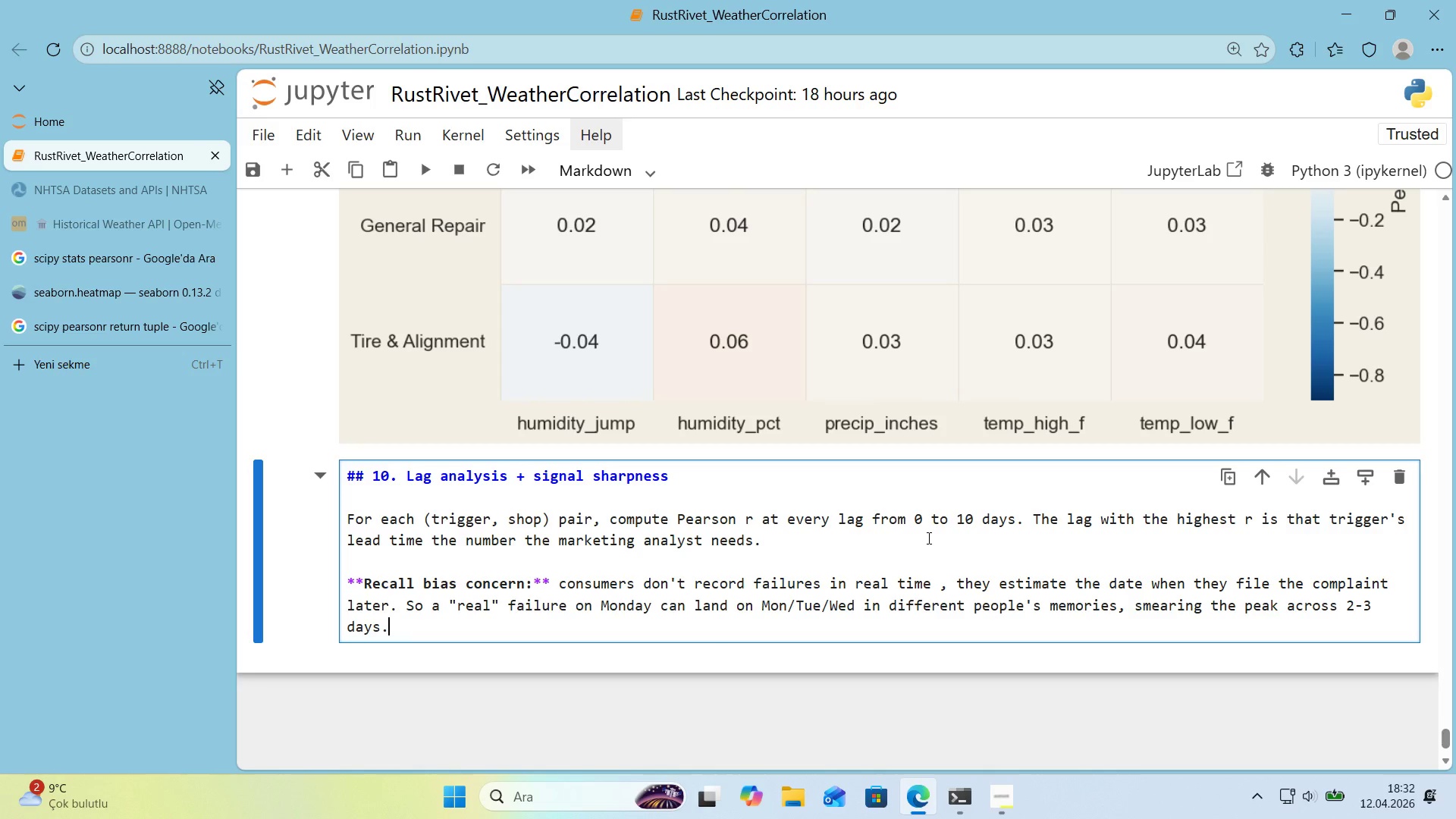 
key(Enter)
 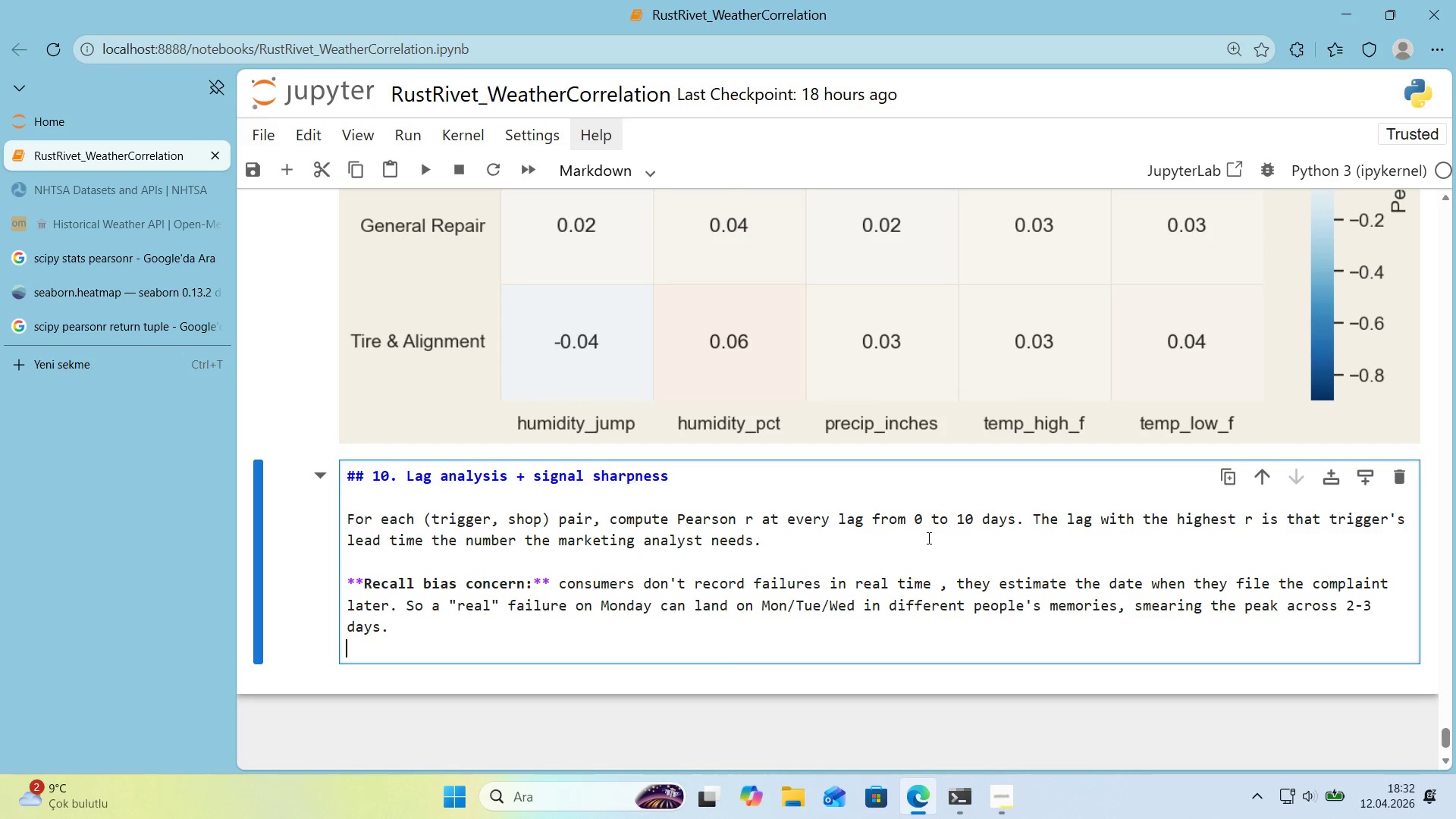 
key(Enter)
 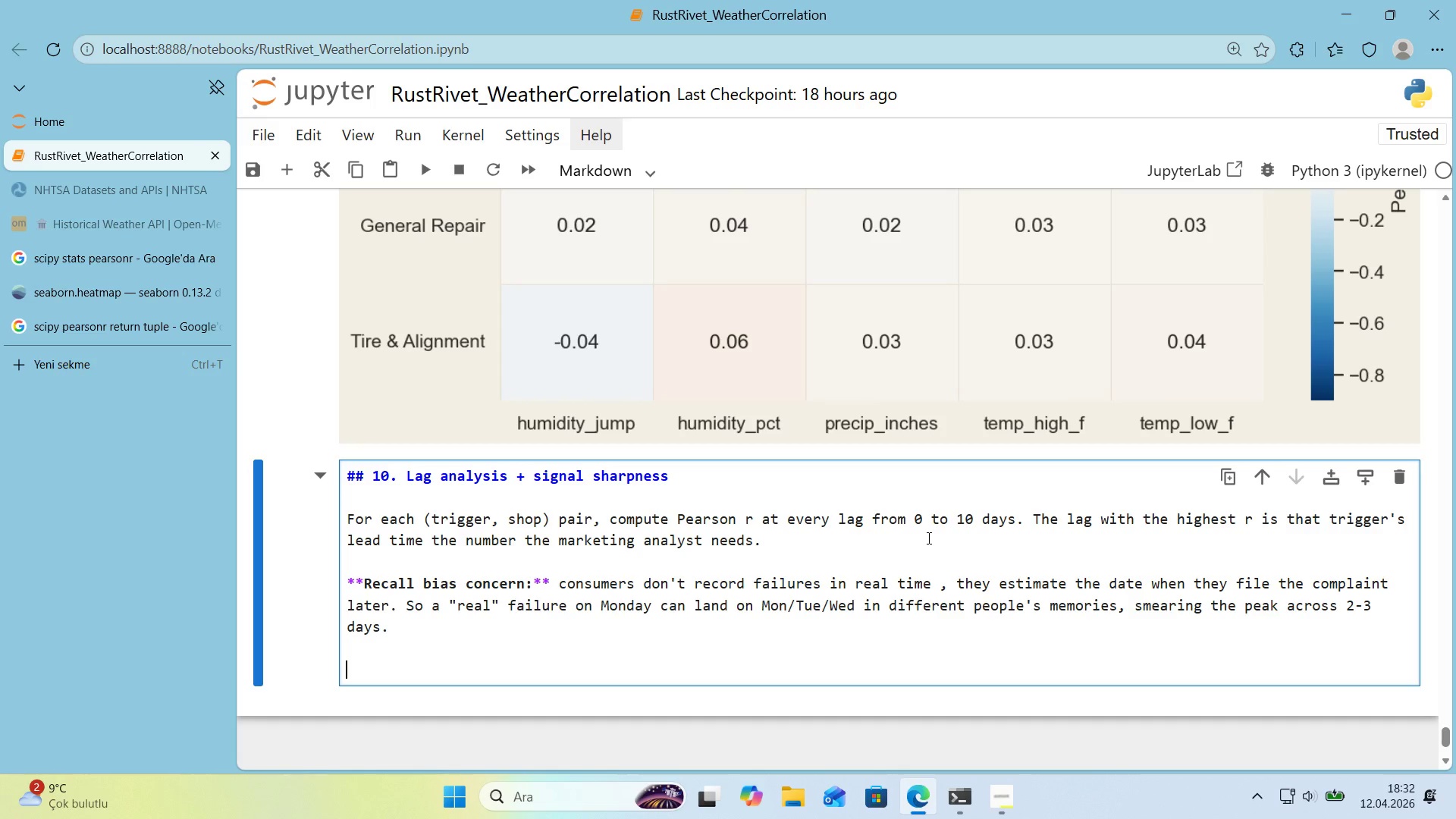 
type(Guard'ng aga'nst th's w't)
key(Backspace)
type(th a **sharpness** metr'c.)
key(Backspace)
type(>)
 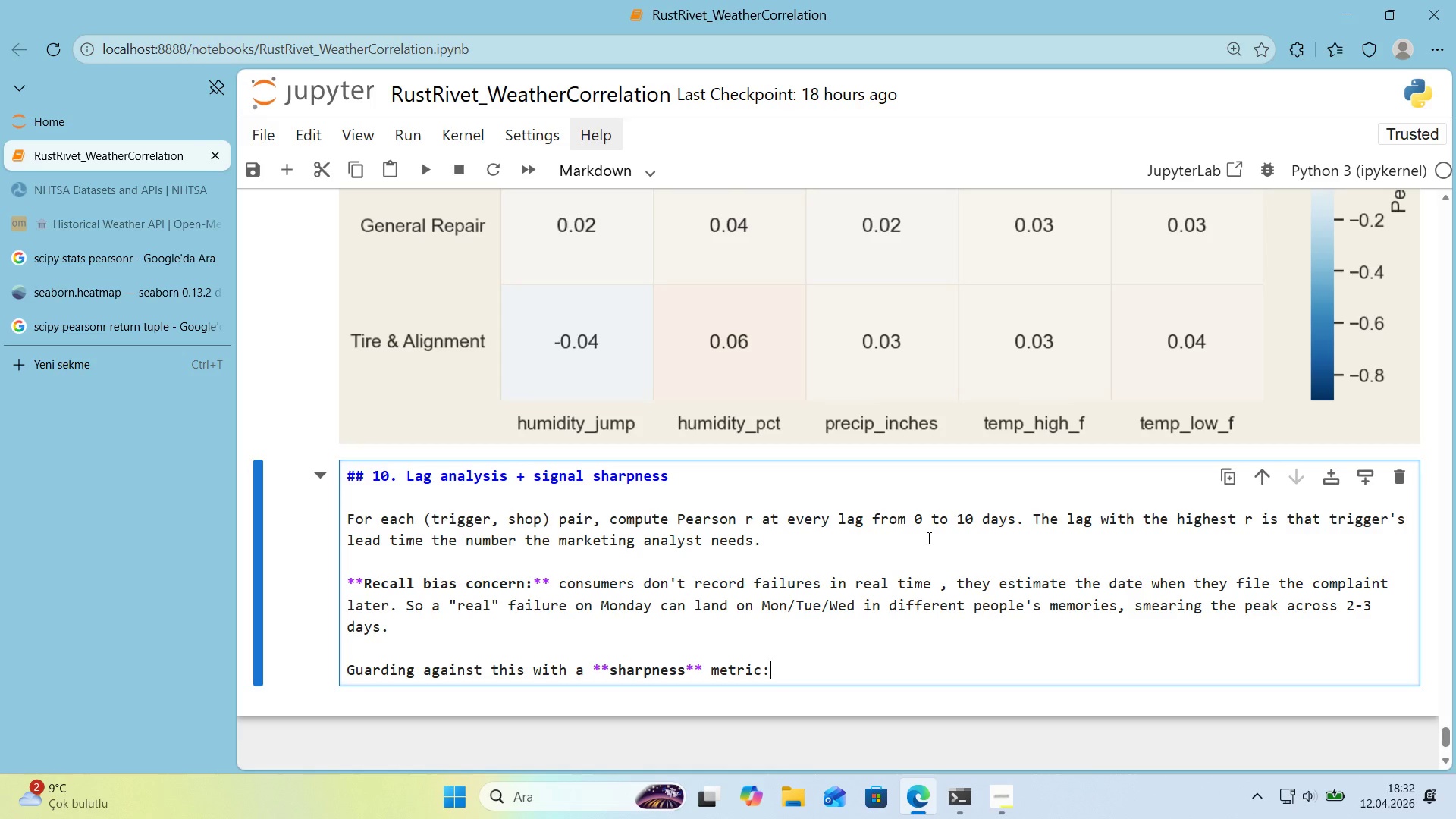 
key(Enter)
 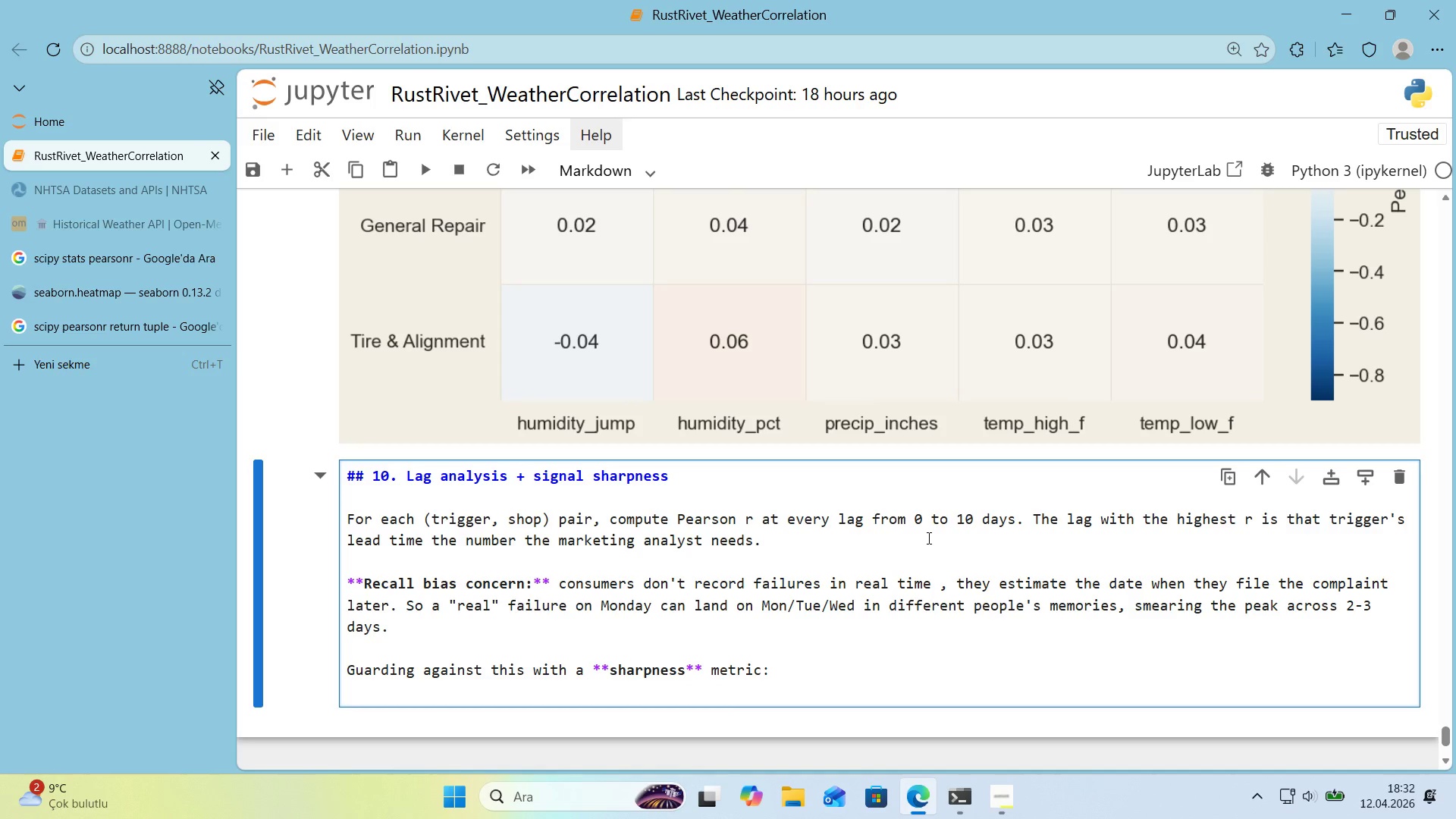 
key(Enter)
 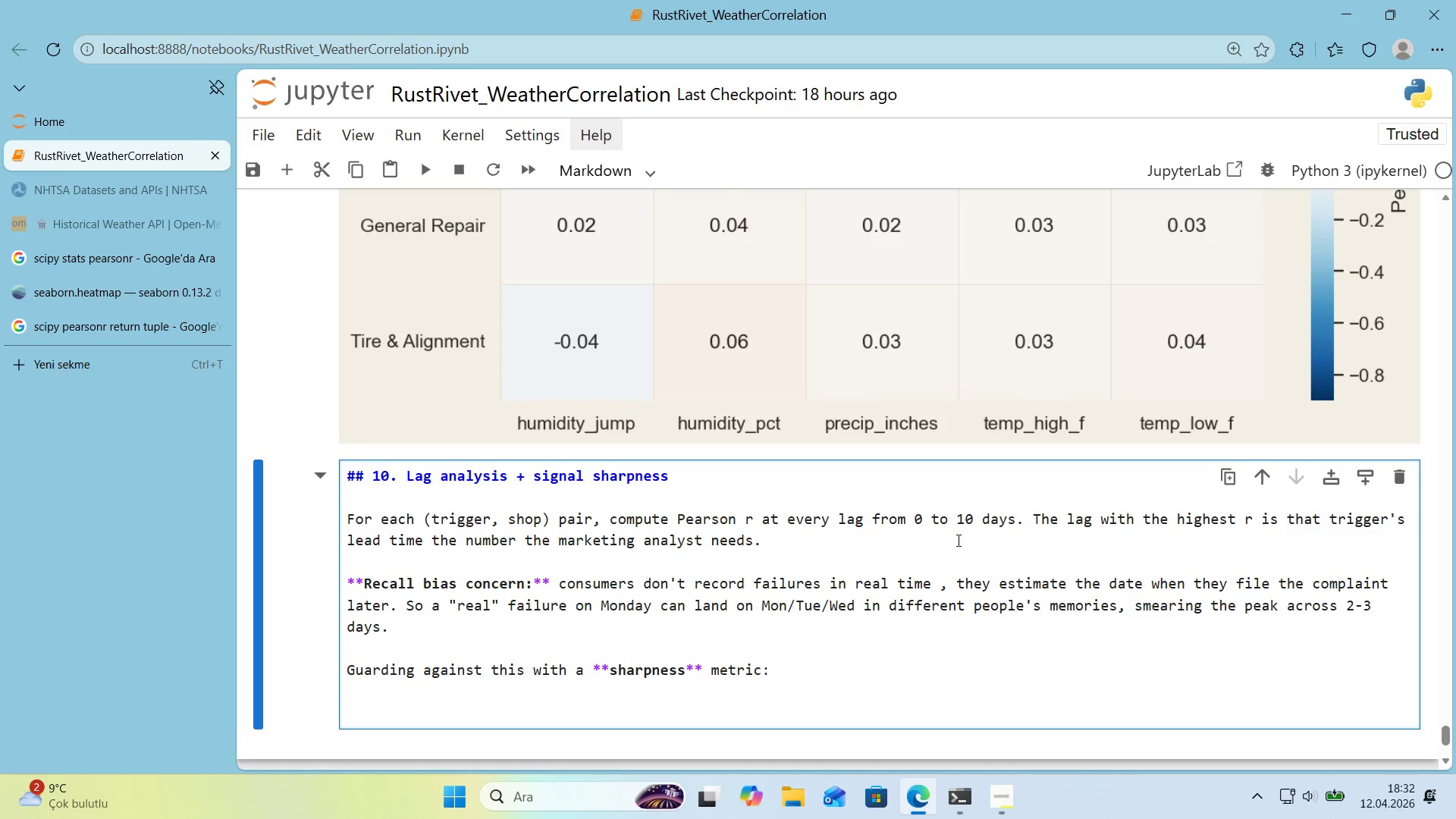 
scroll: coordinate [956, 538], scroll_direction: down, amount: 1.0
 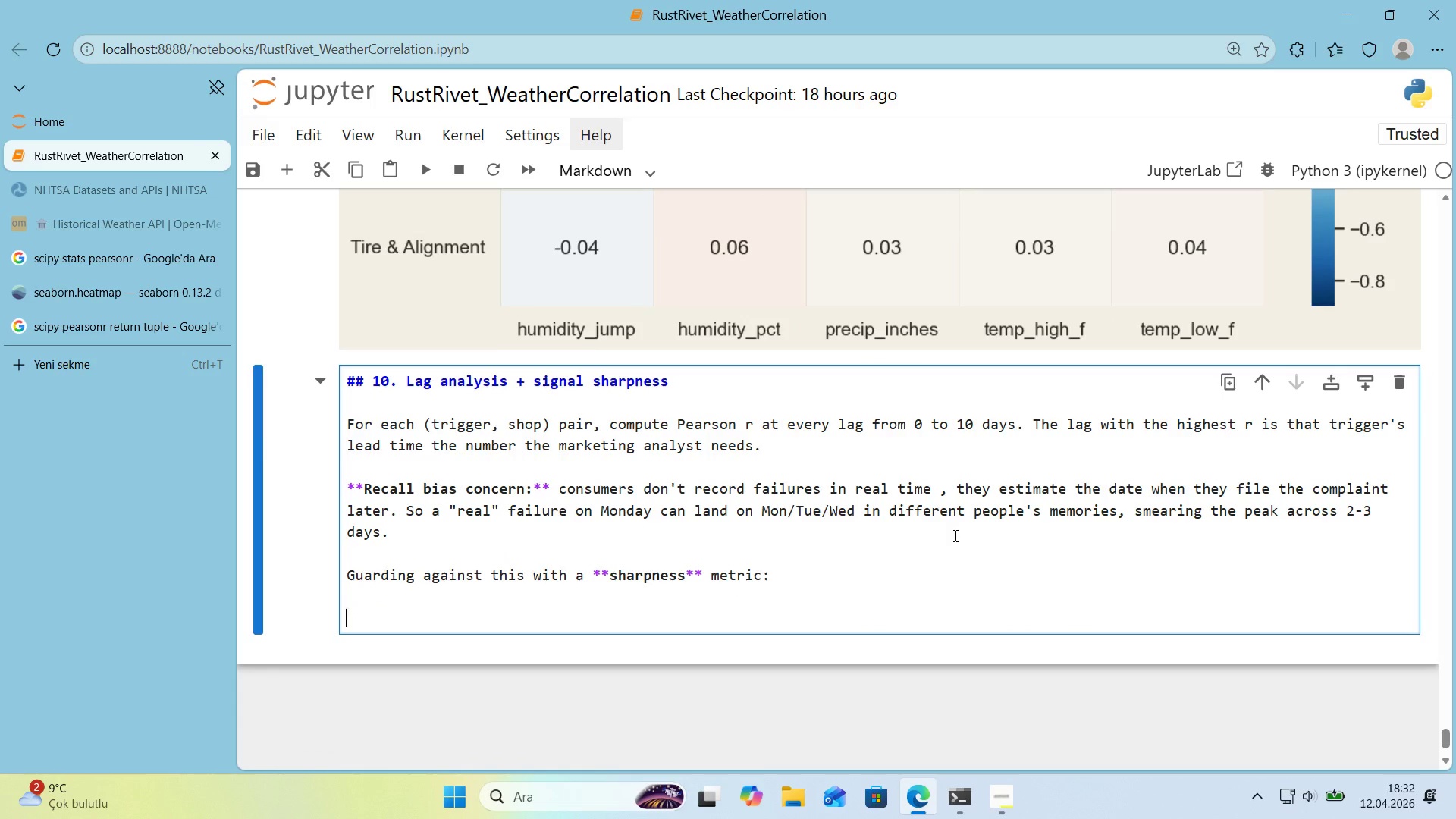 
type(sharpness ) r_peak & mean)
key(Backspace)
key(Backspace)
key(Backspace)
key(Backspace)
key(Backspace)
type( mean*()
 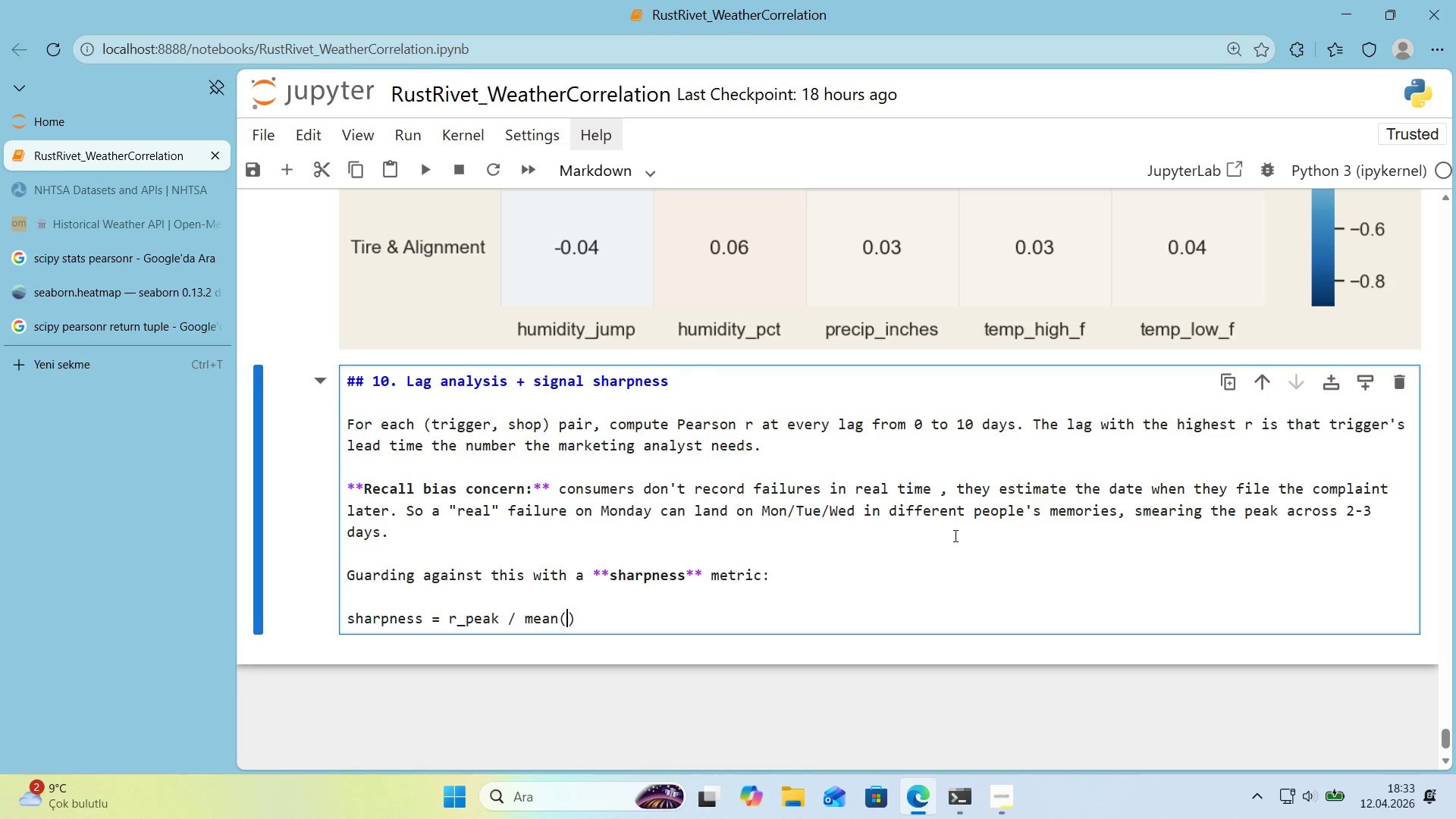 
 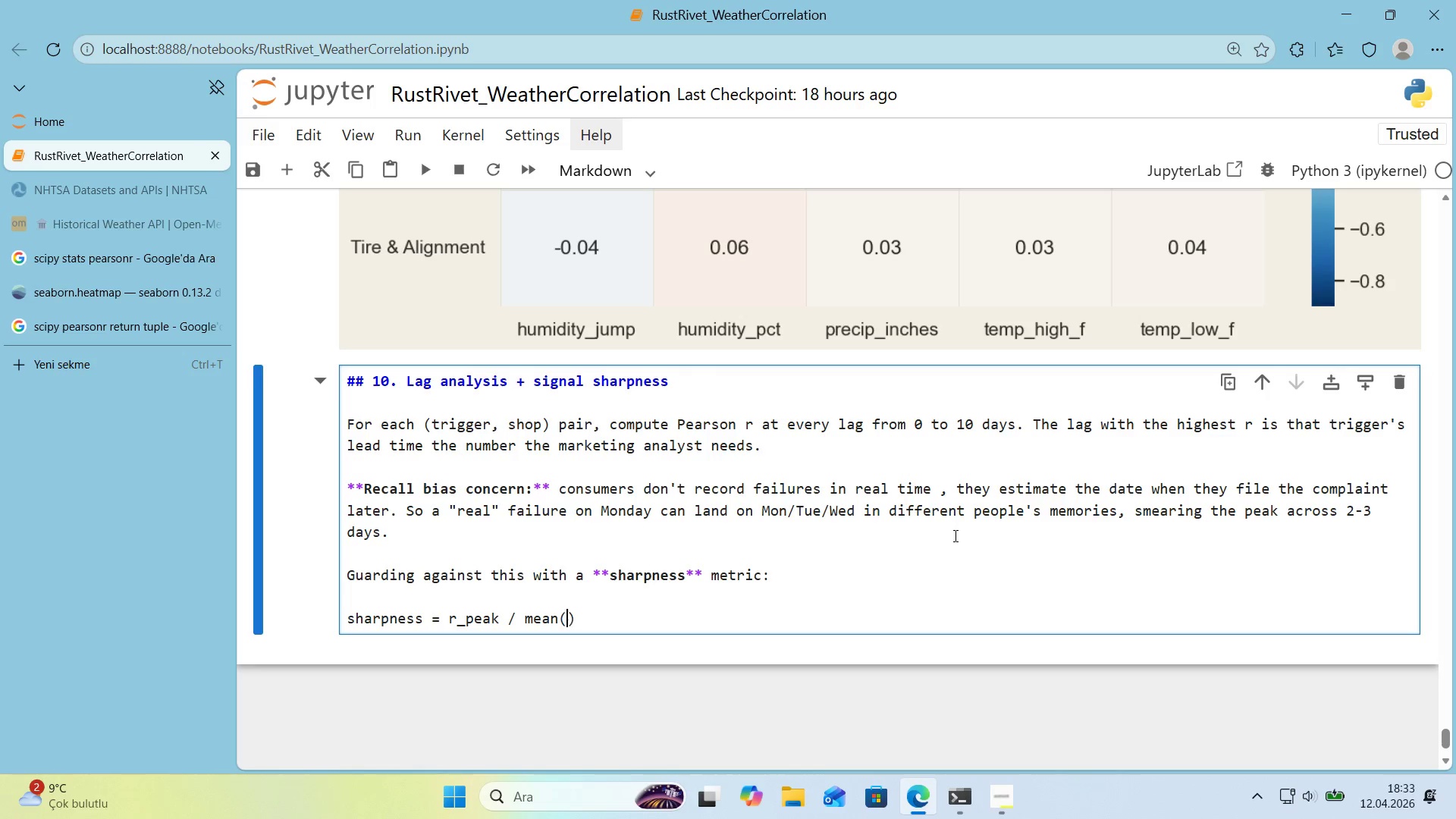 
key(ArrowLeft)
 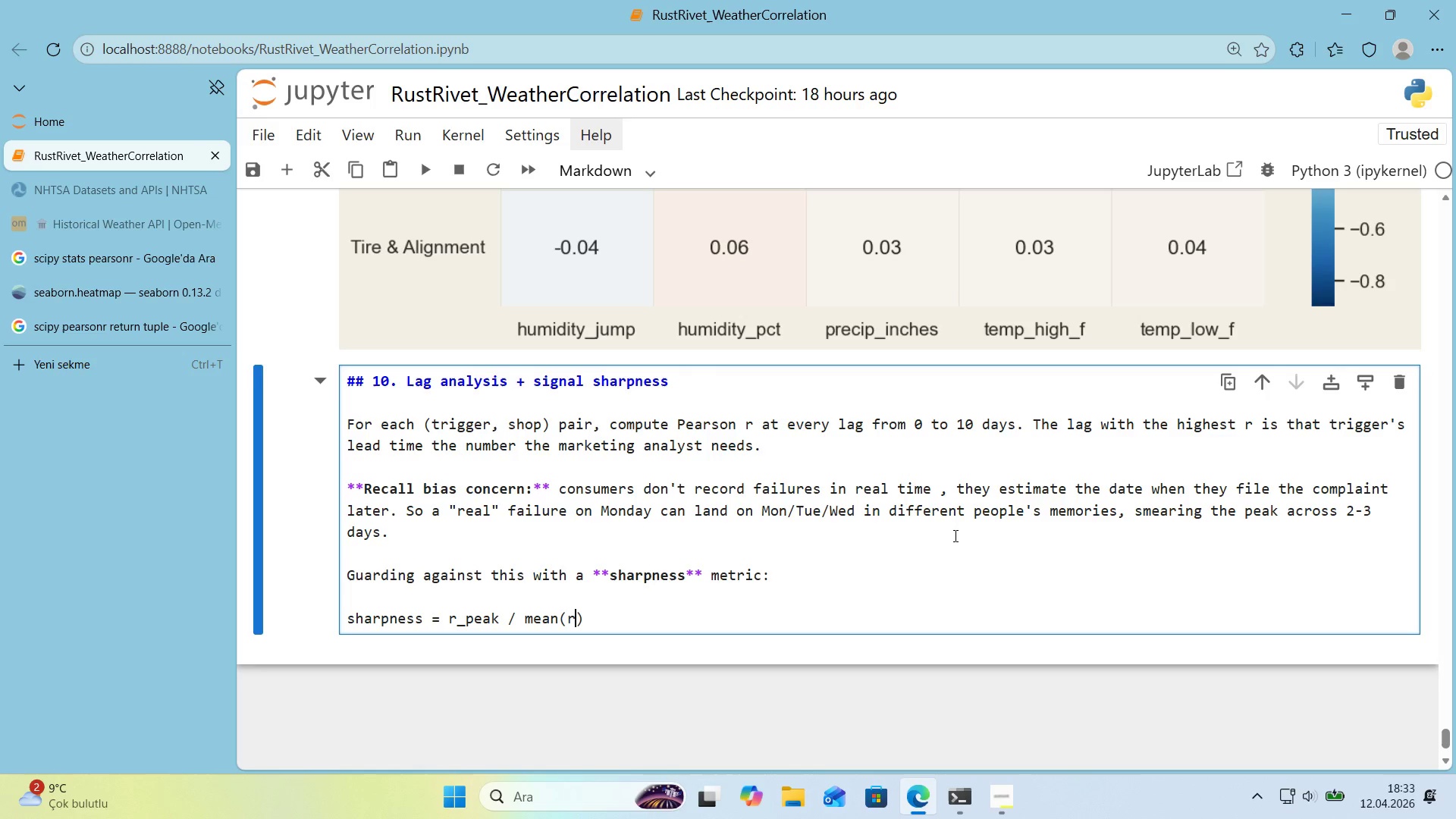 
type(r at peak-1, r at peak+1)
 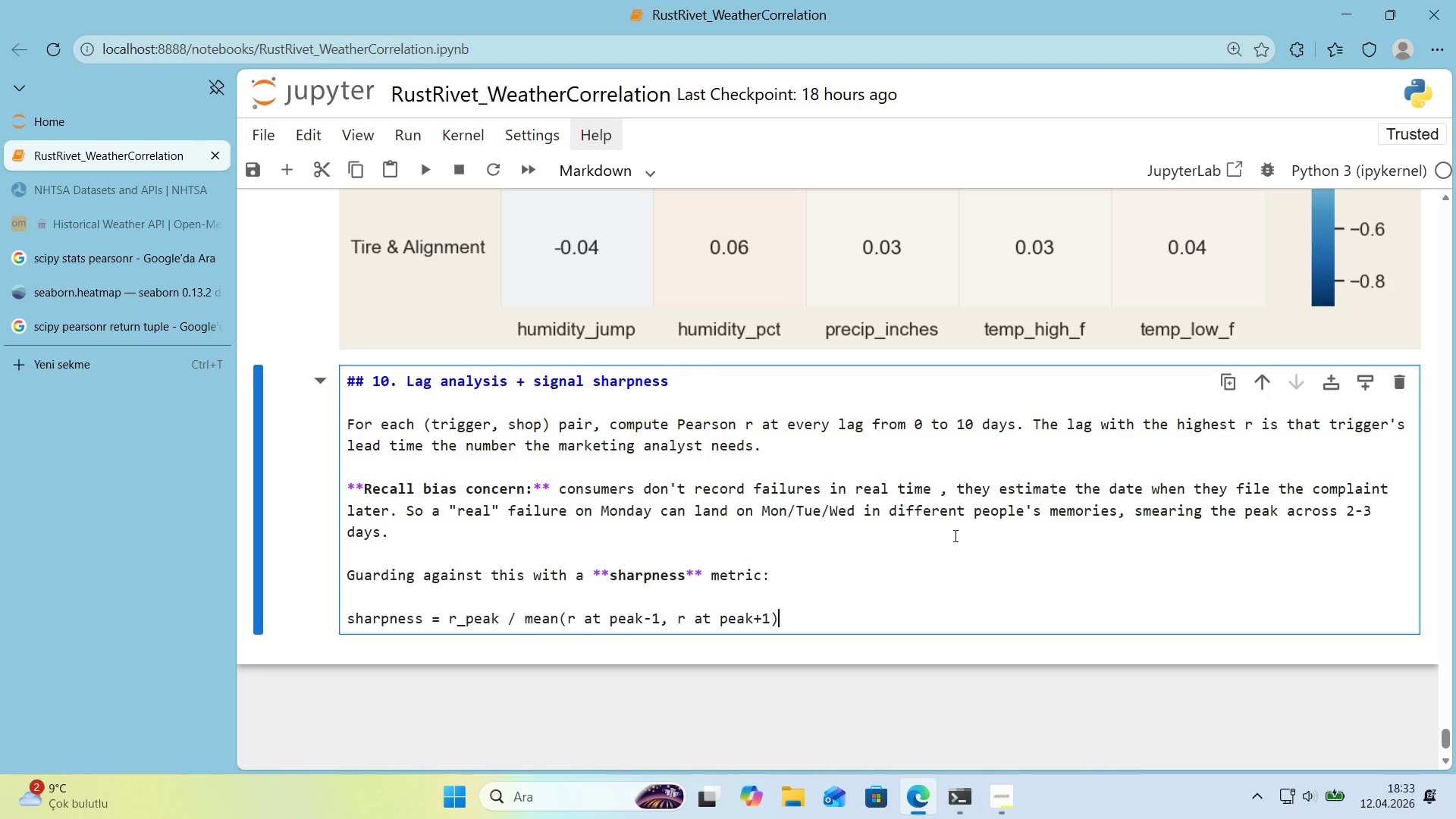 
key(ArrowRight)
 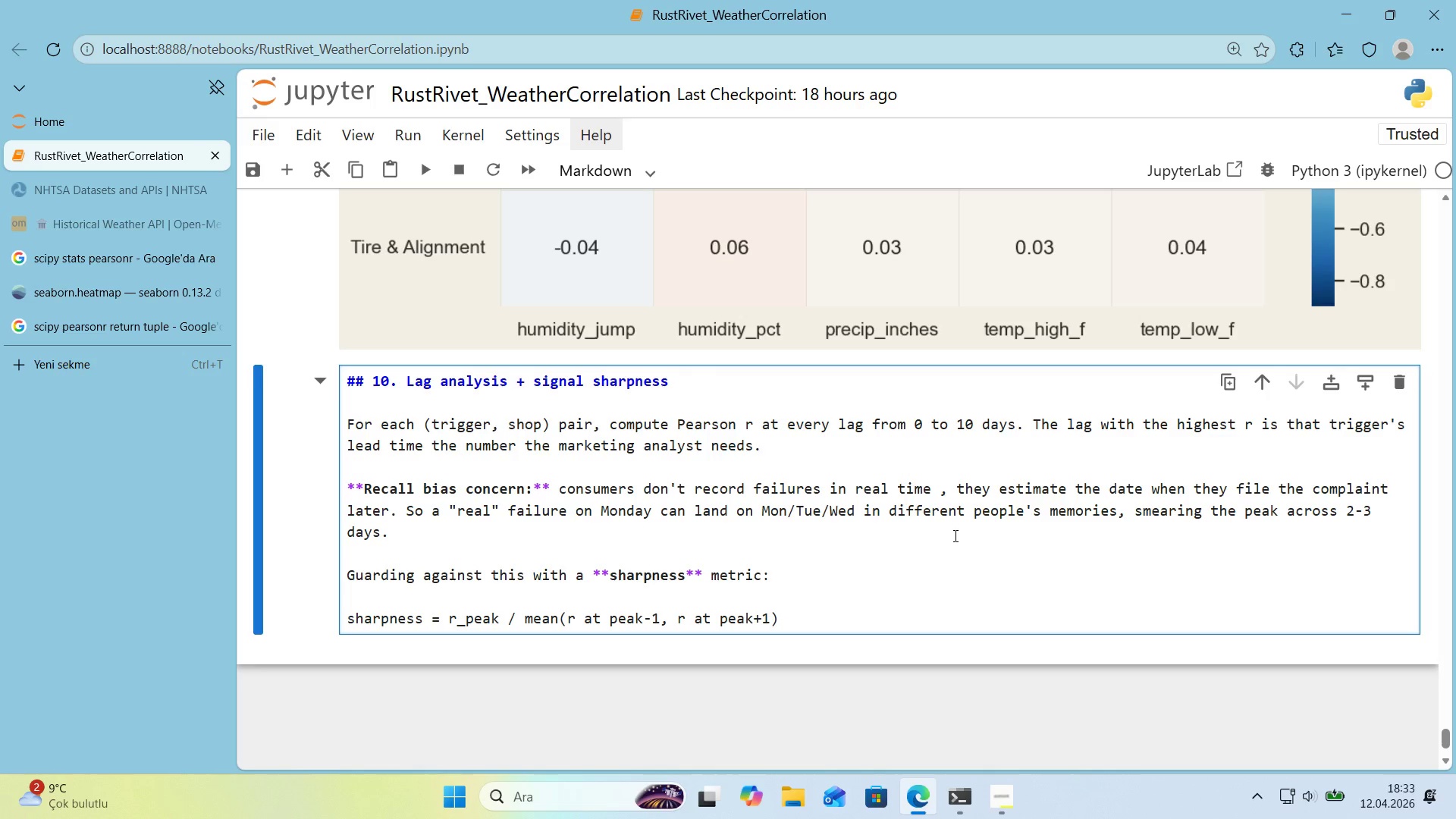 
key(Enter)
 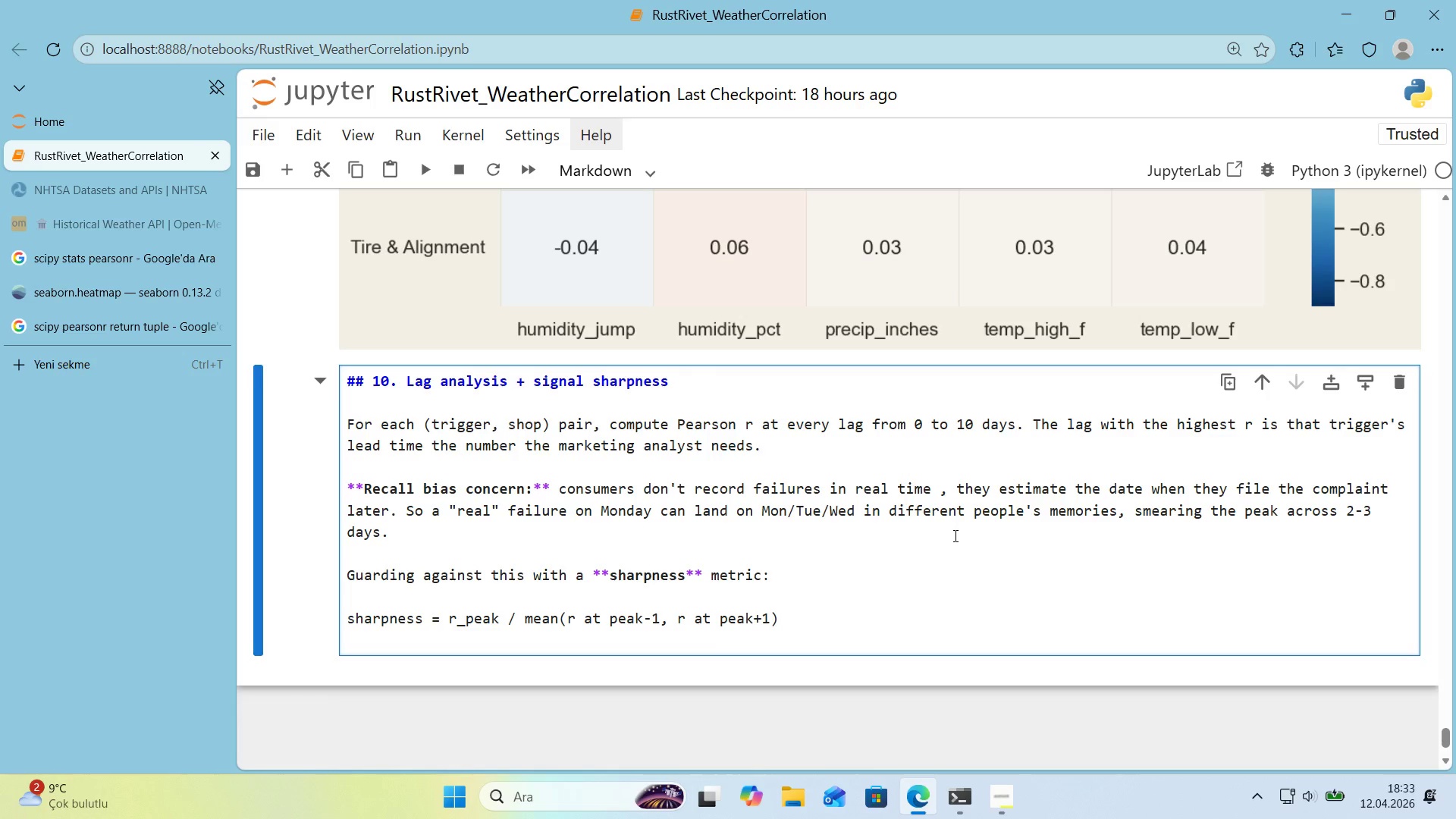 
wait(9.26)
 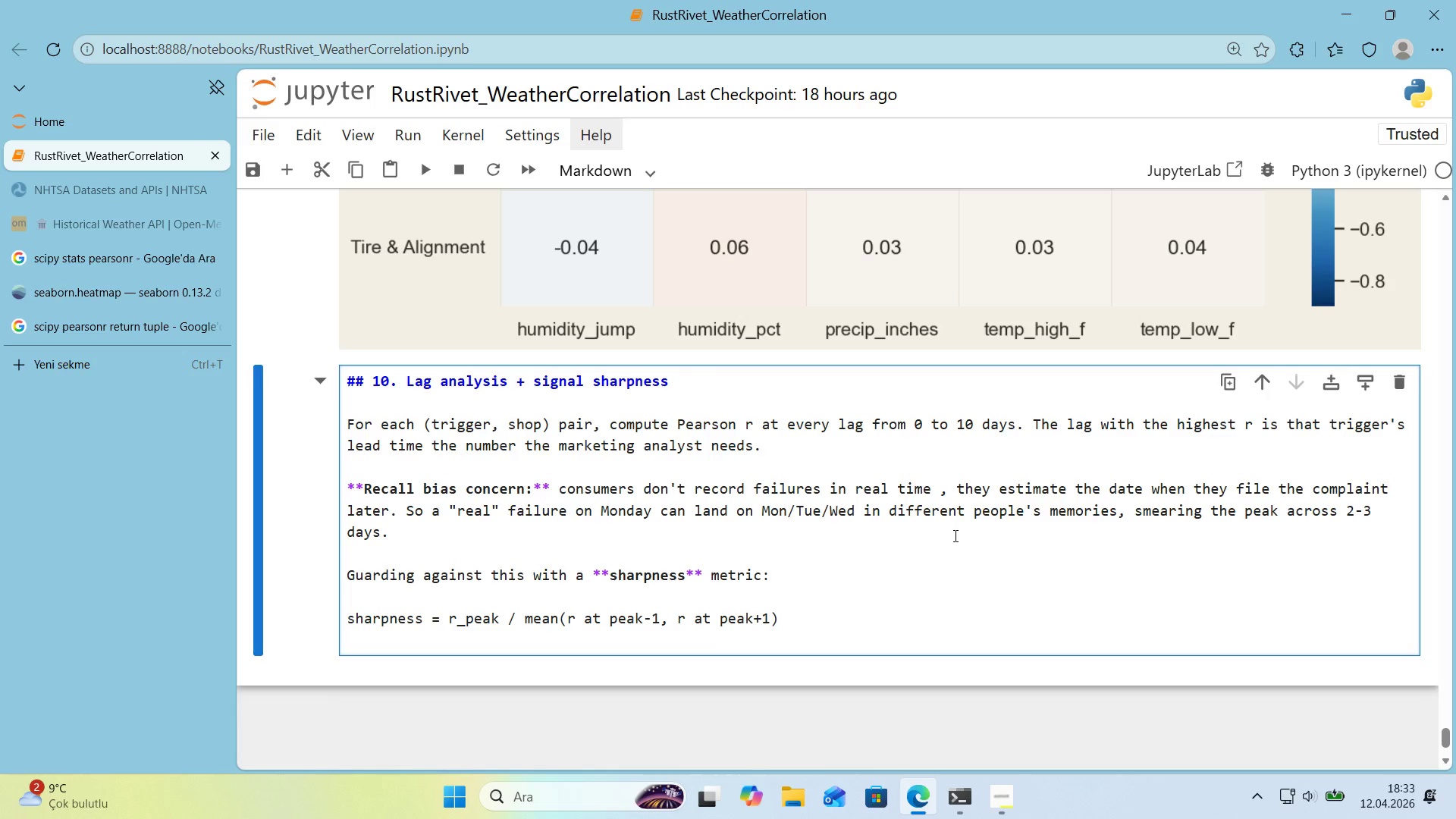 
key(Enter)
 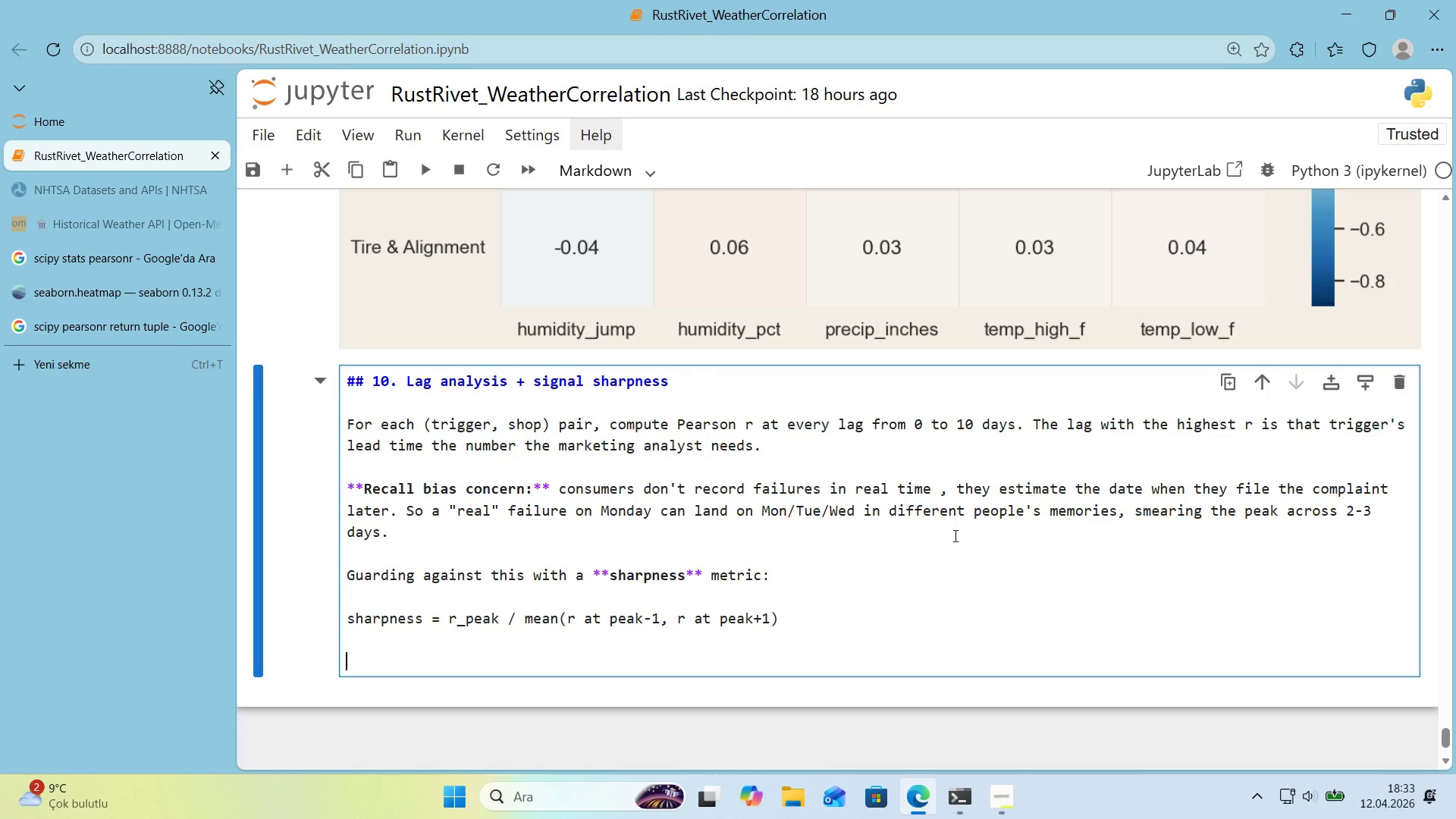 
type(Sharp peak w'th fla)
key(Backspace)
key(Backspace)
type(lat ne'ghbors )
 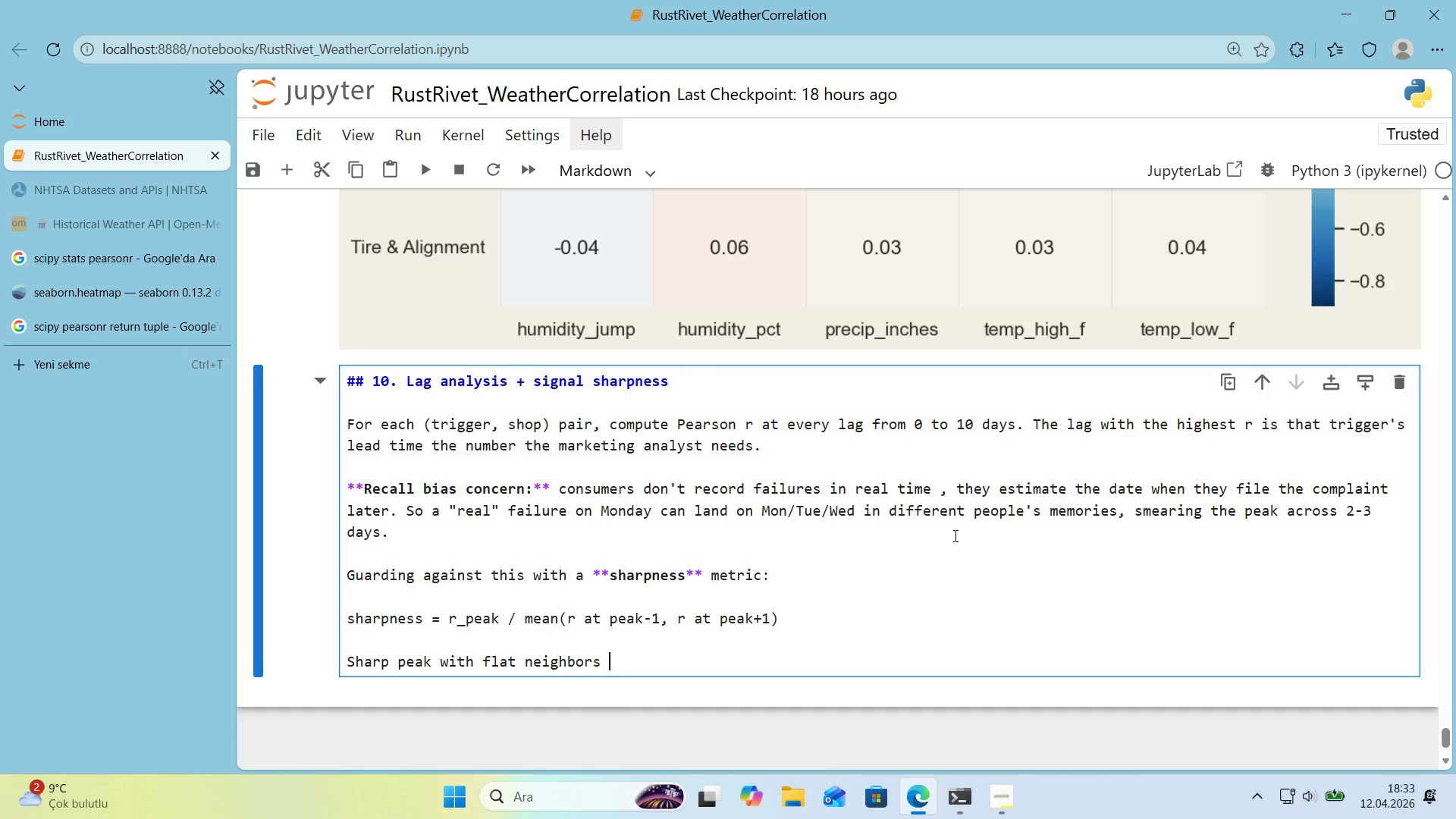 
key(Meta+Period)
 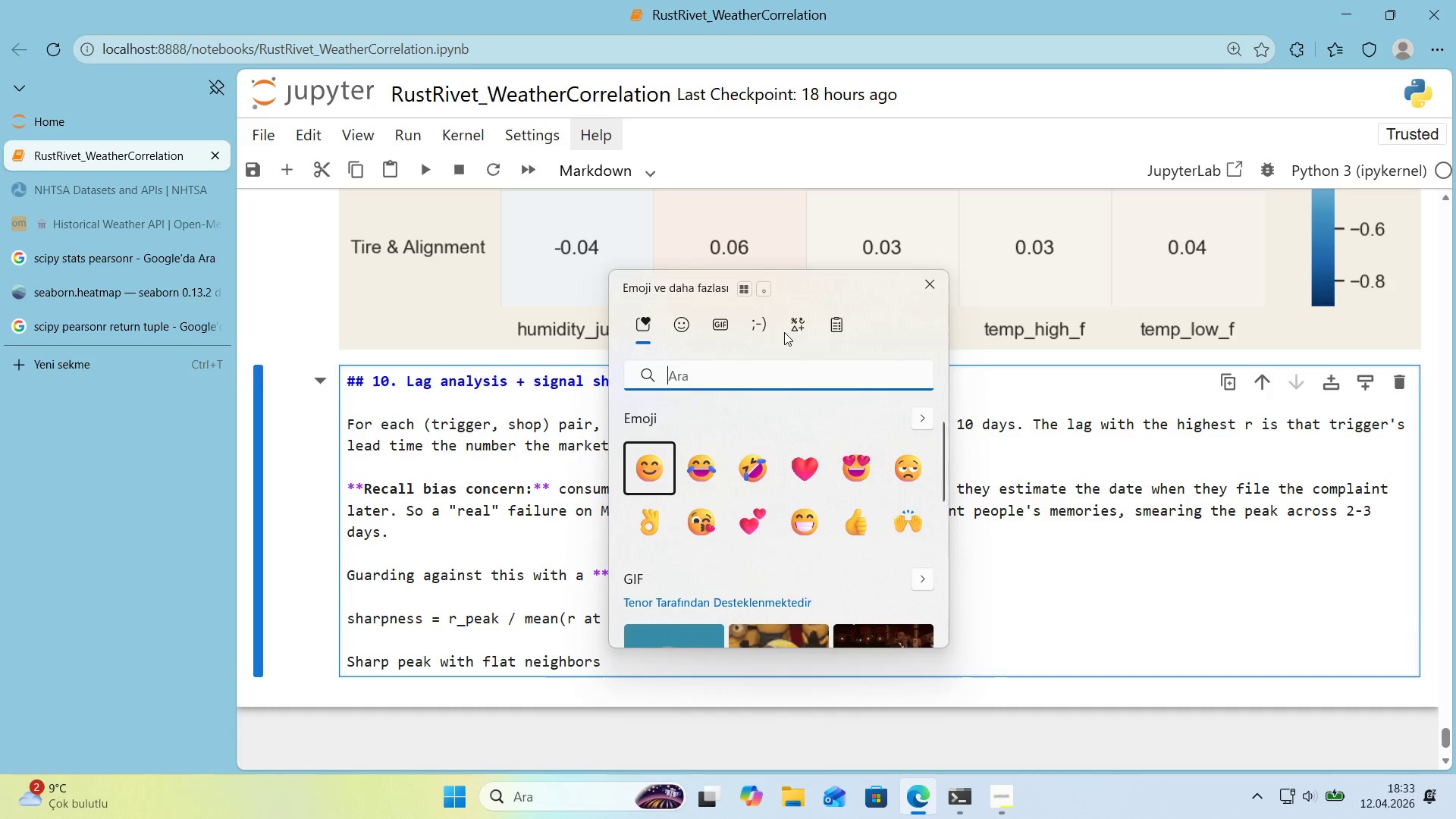 
left_click([790, 315])
 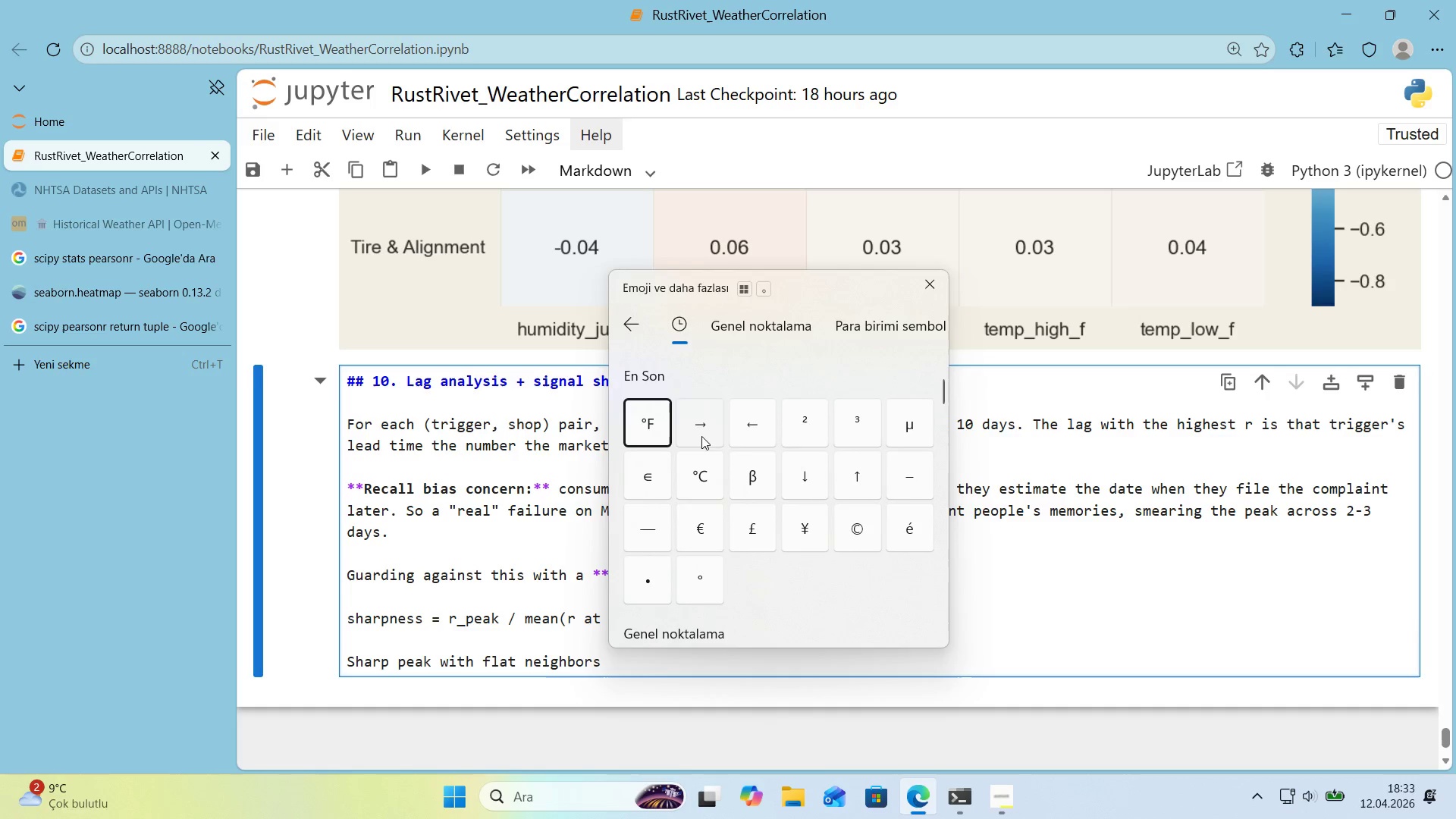 
left_click([699, 425])
 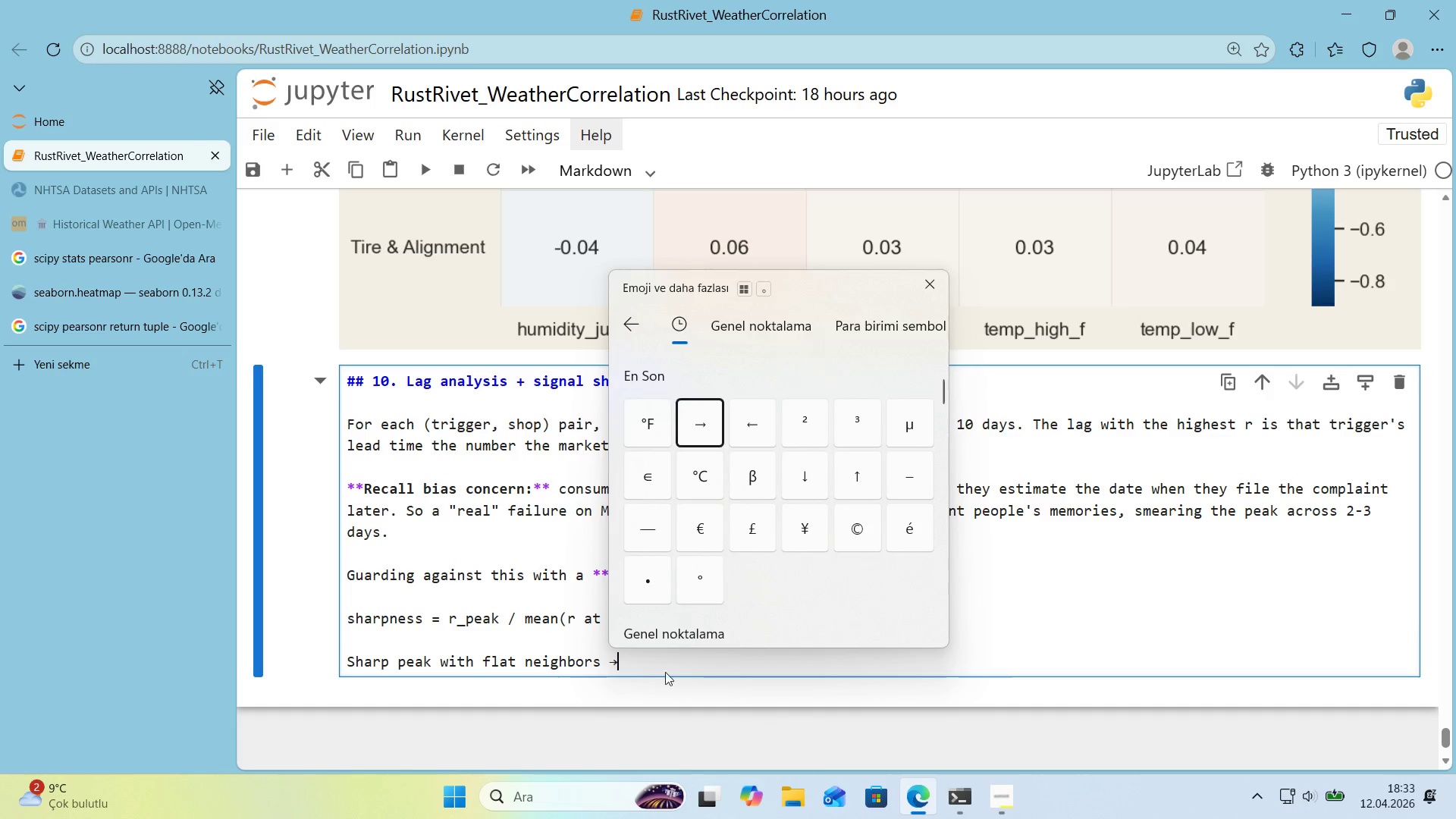 
left_click([658, 664])
 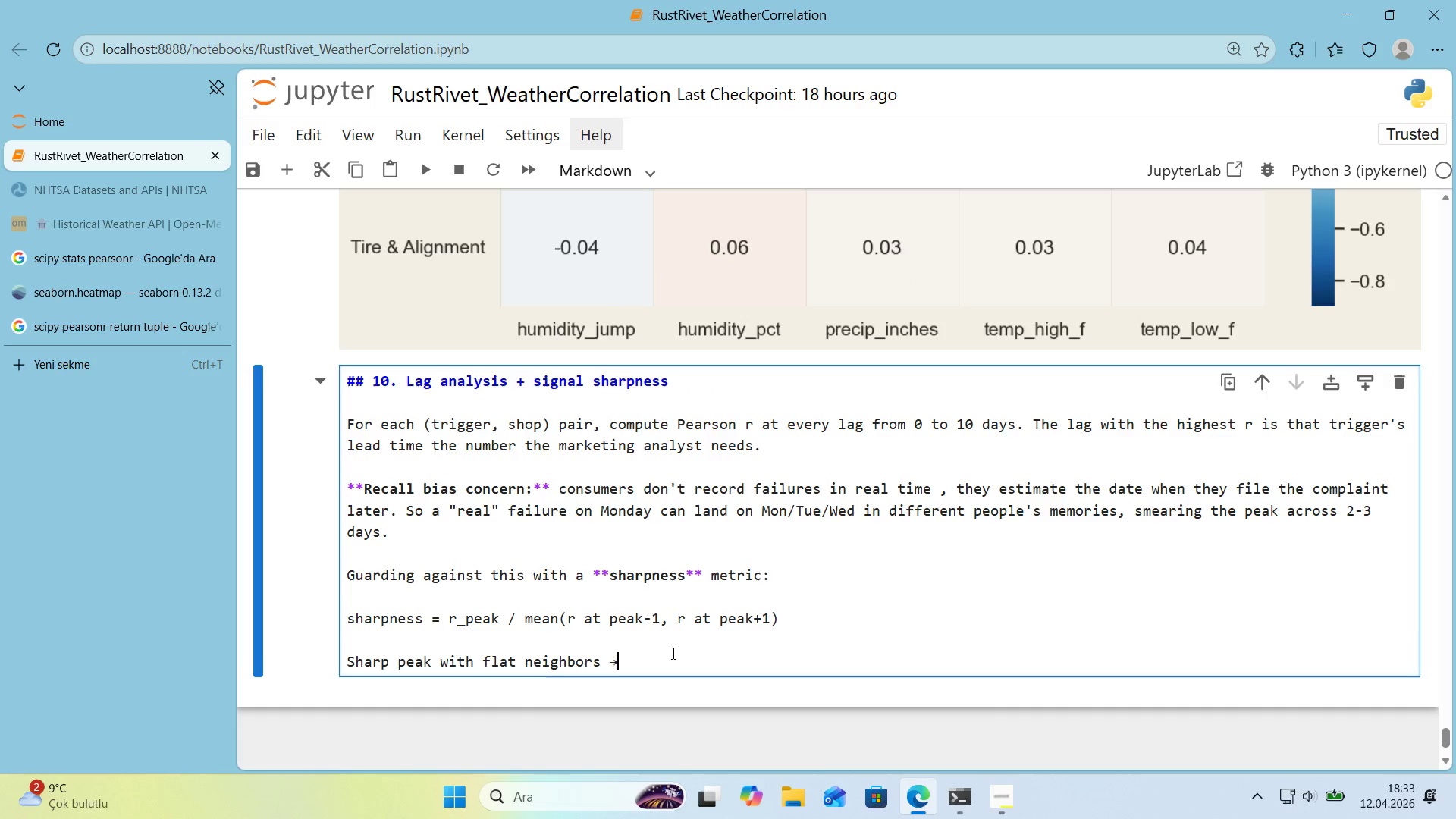 
type( shaarp)
key(Backspace)
key(Backspace)
key(Backspace)
type(rpness [Break] 1 )
 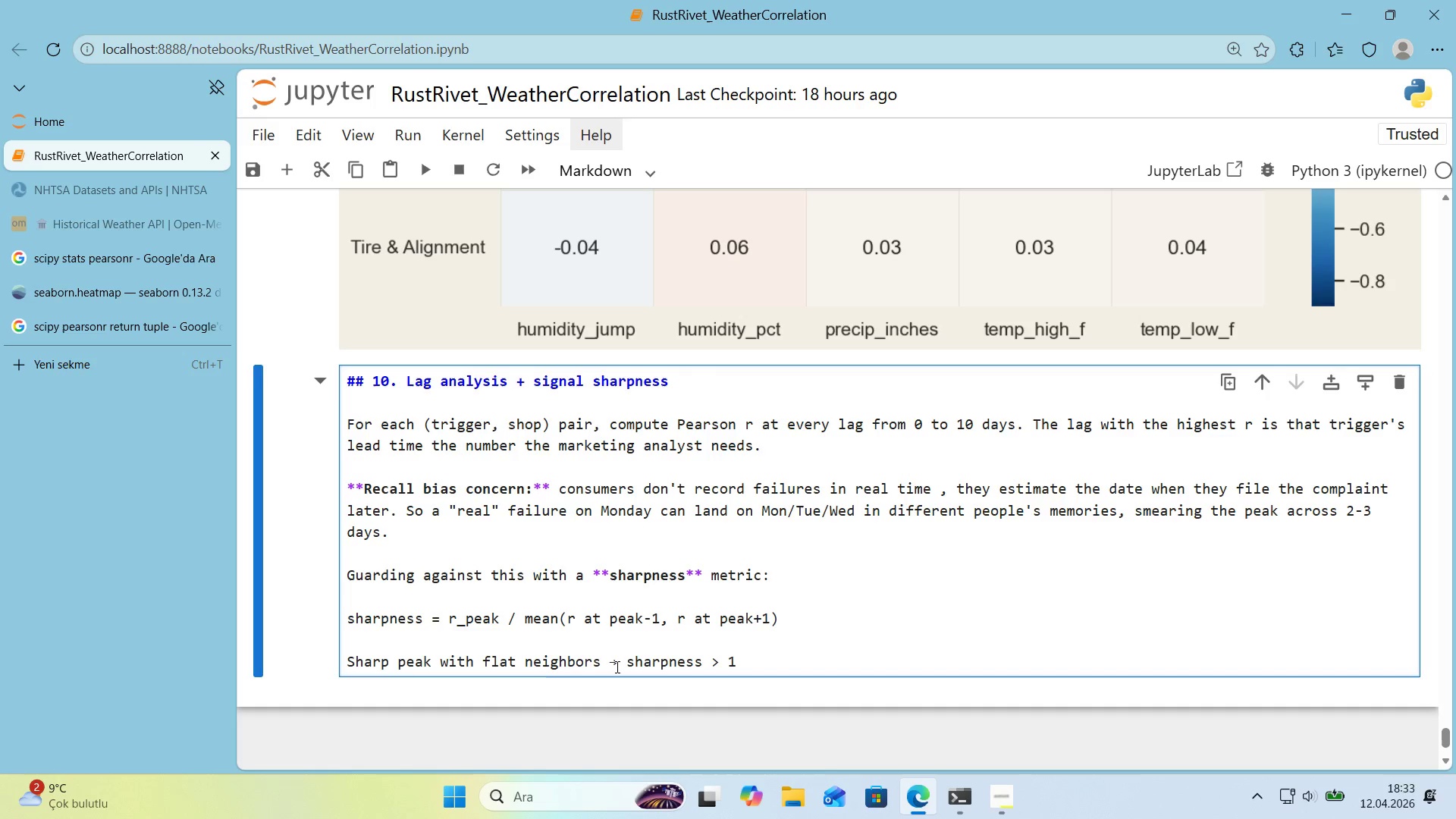 
left_click_drag(start_coordinate=[616, 667], to_coordinate=[611, 667])
 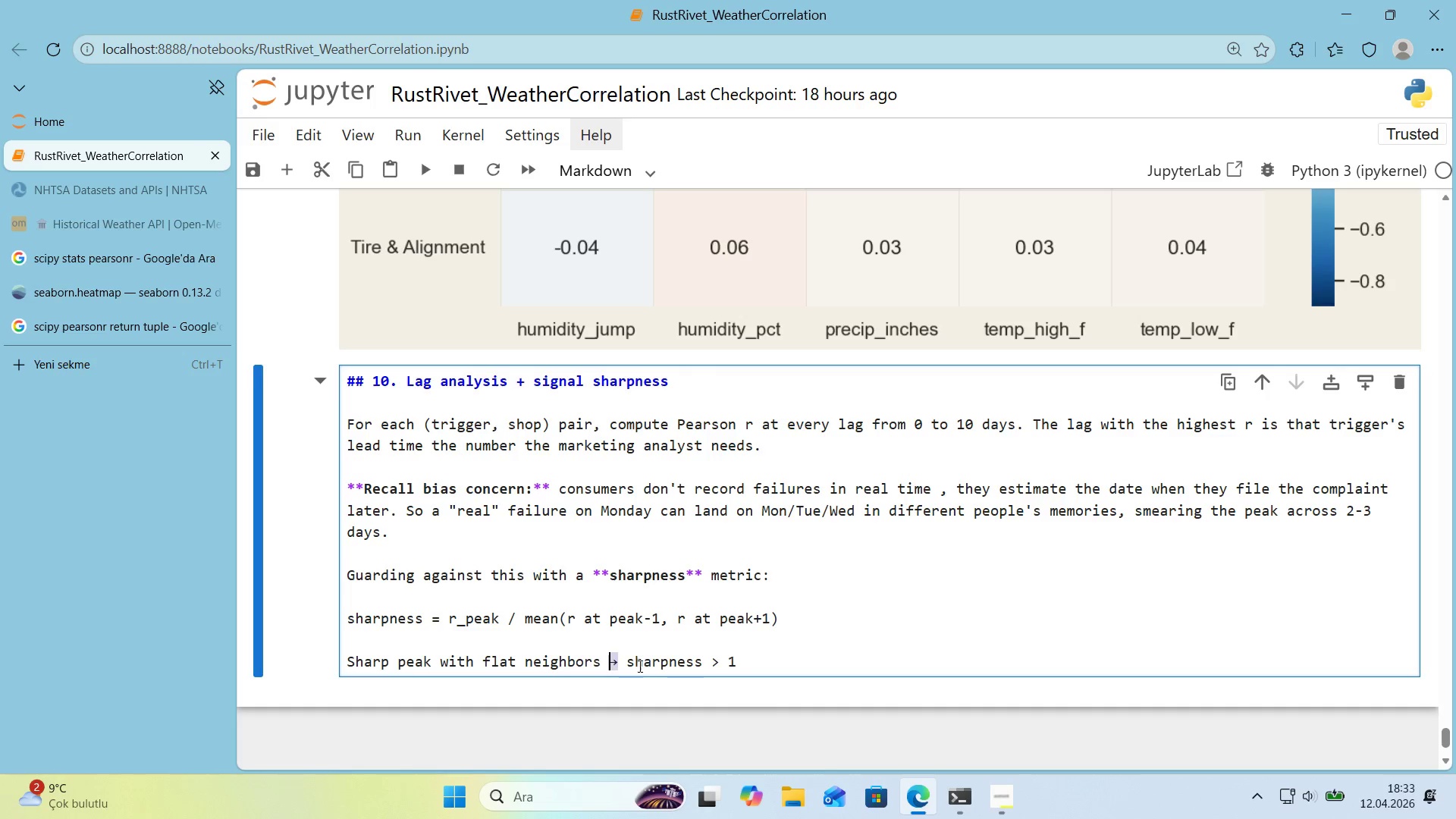 
key(Control+ControlLeft)
 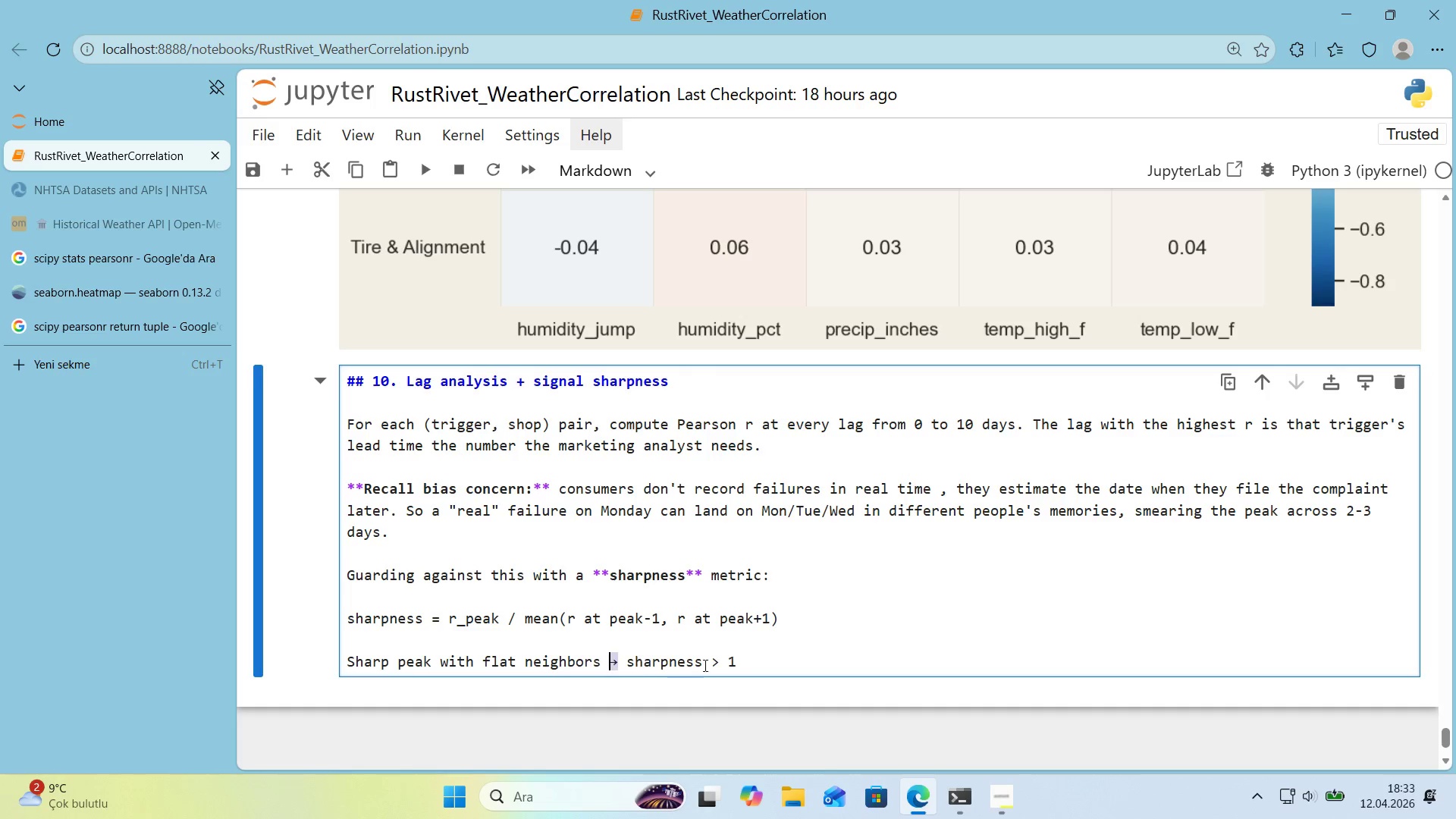 
key(Control+C)
 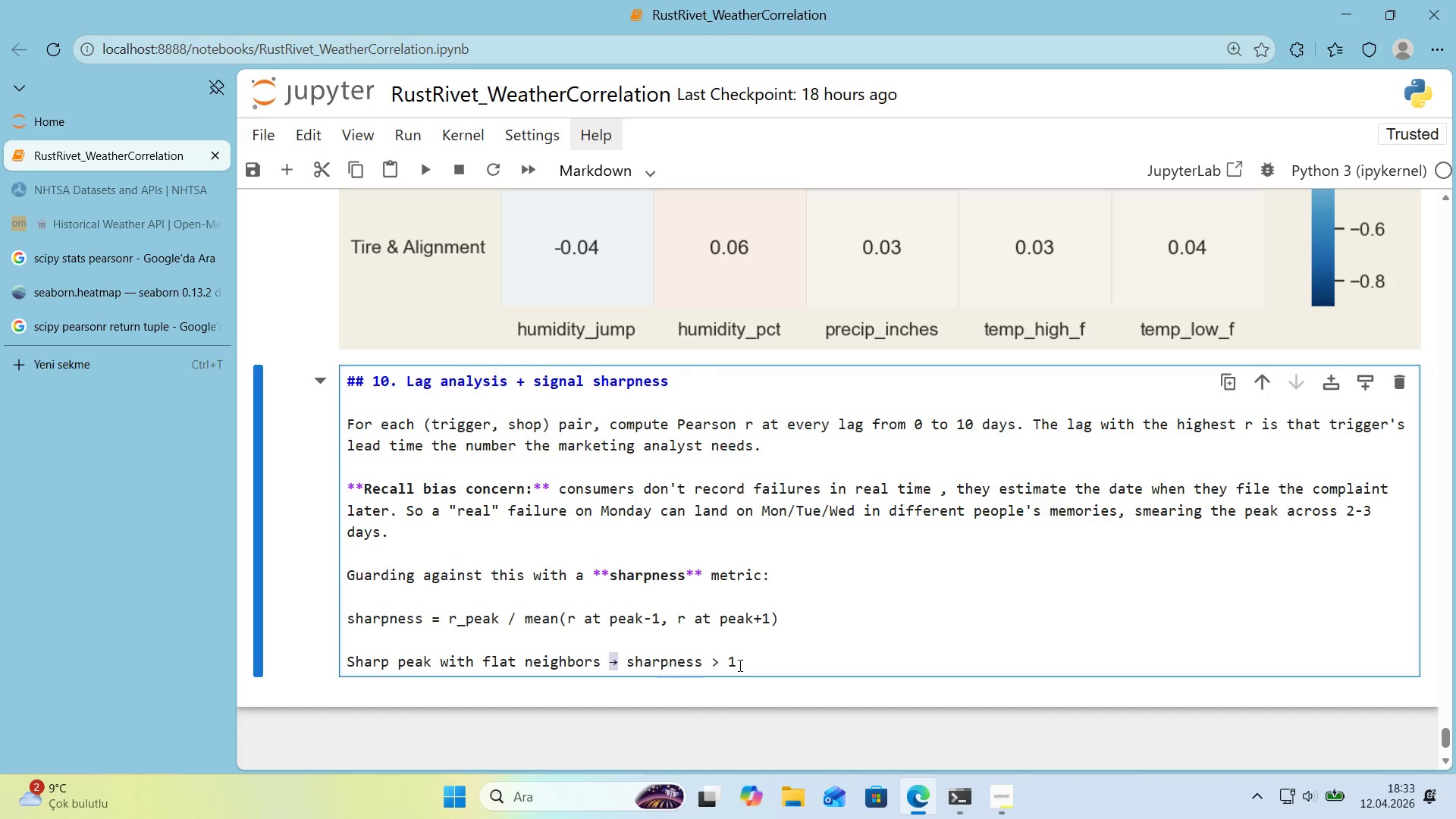 
left_click([739, 665])
 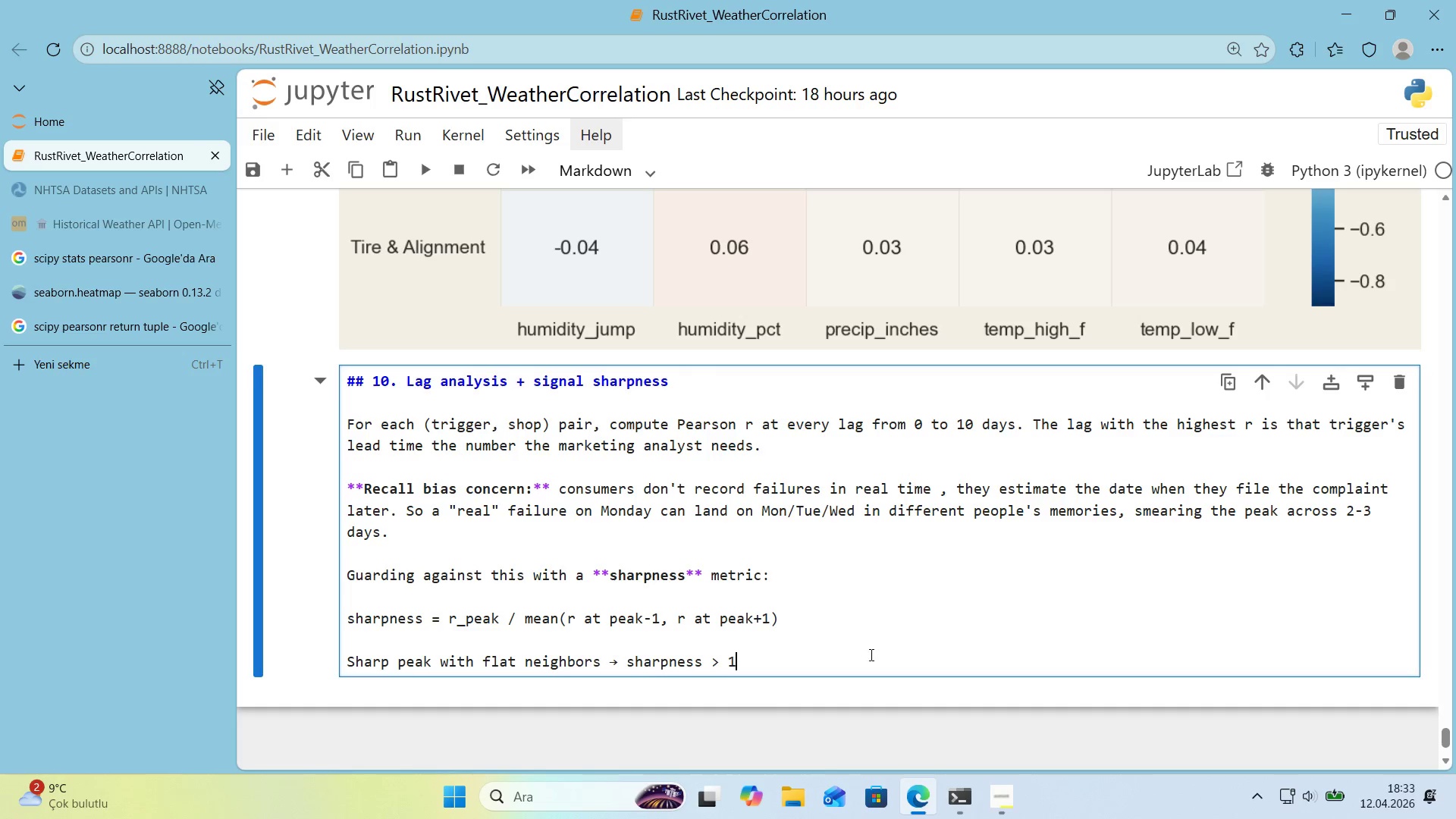 
hold_key(key=ControlLeft, duration=0.31)
 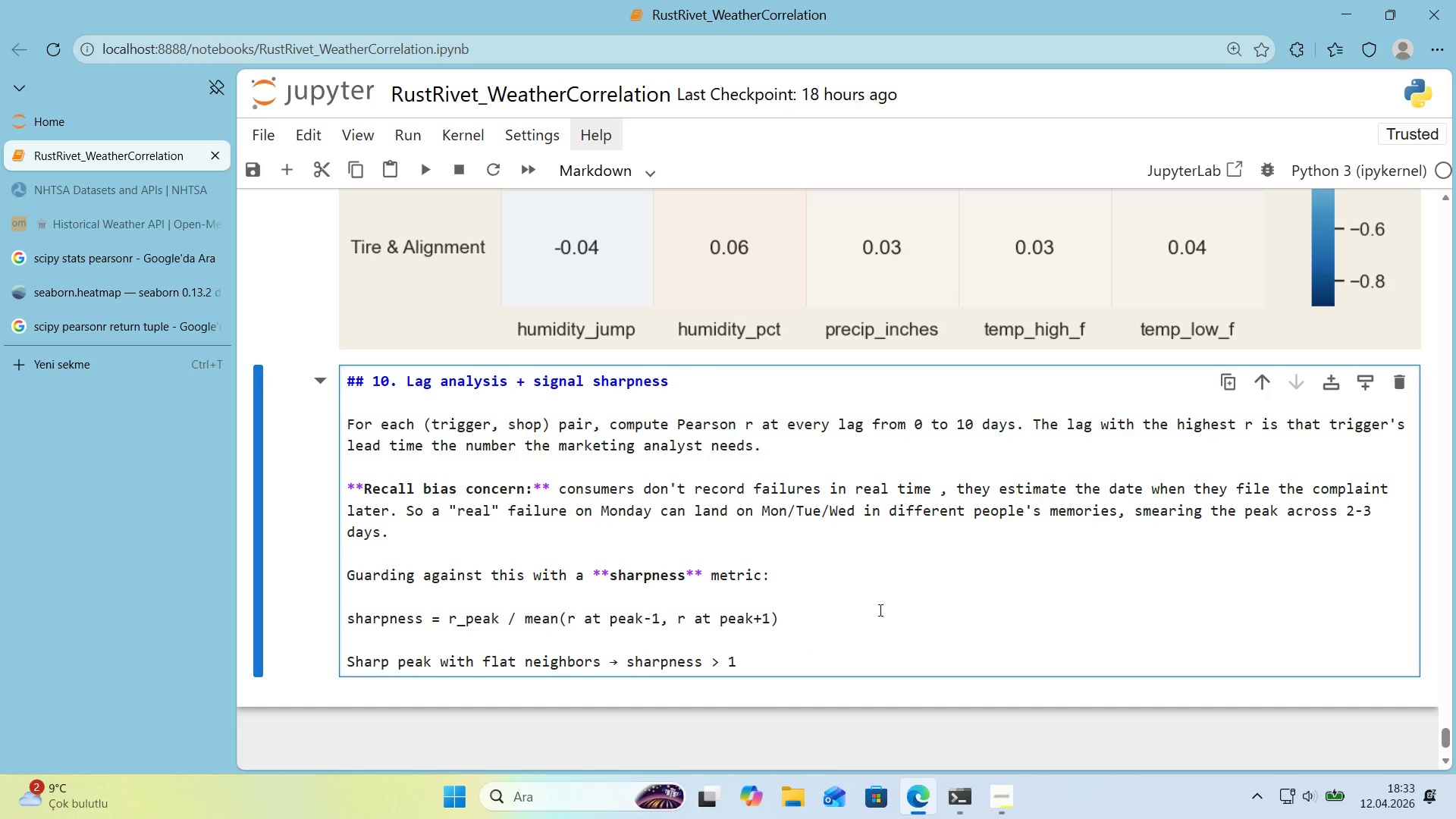 
key(Space)
 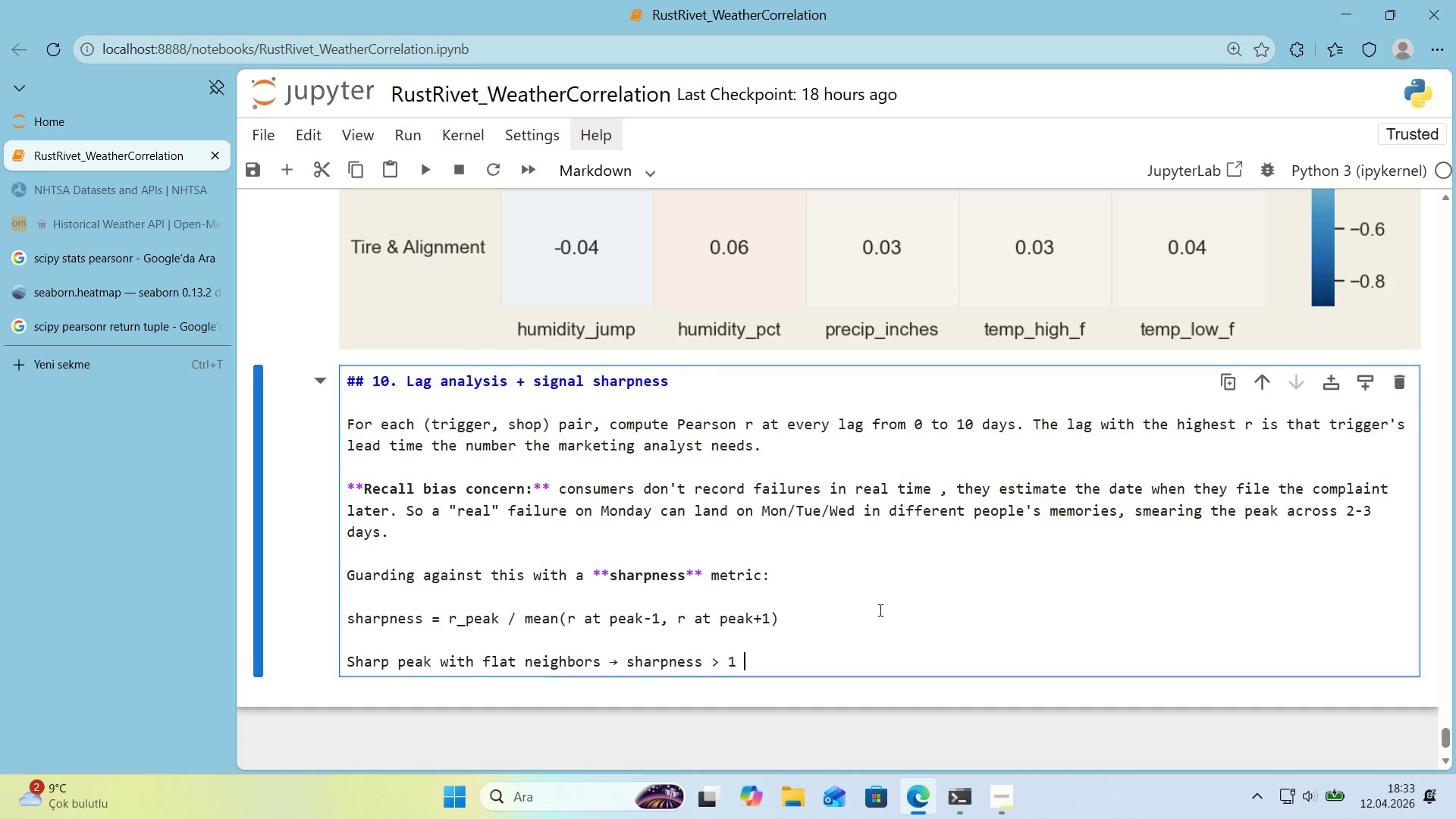 
key(Control+ControlLeft)
 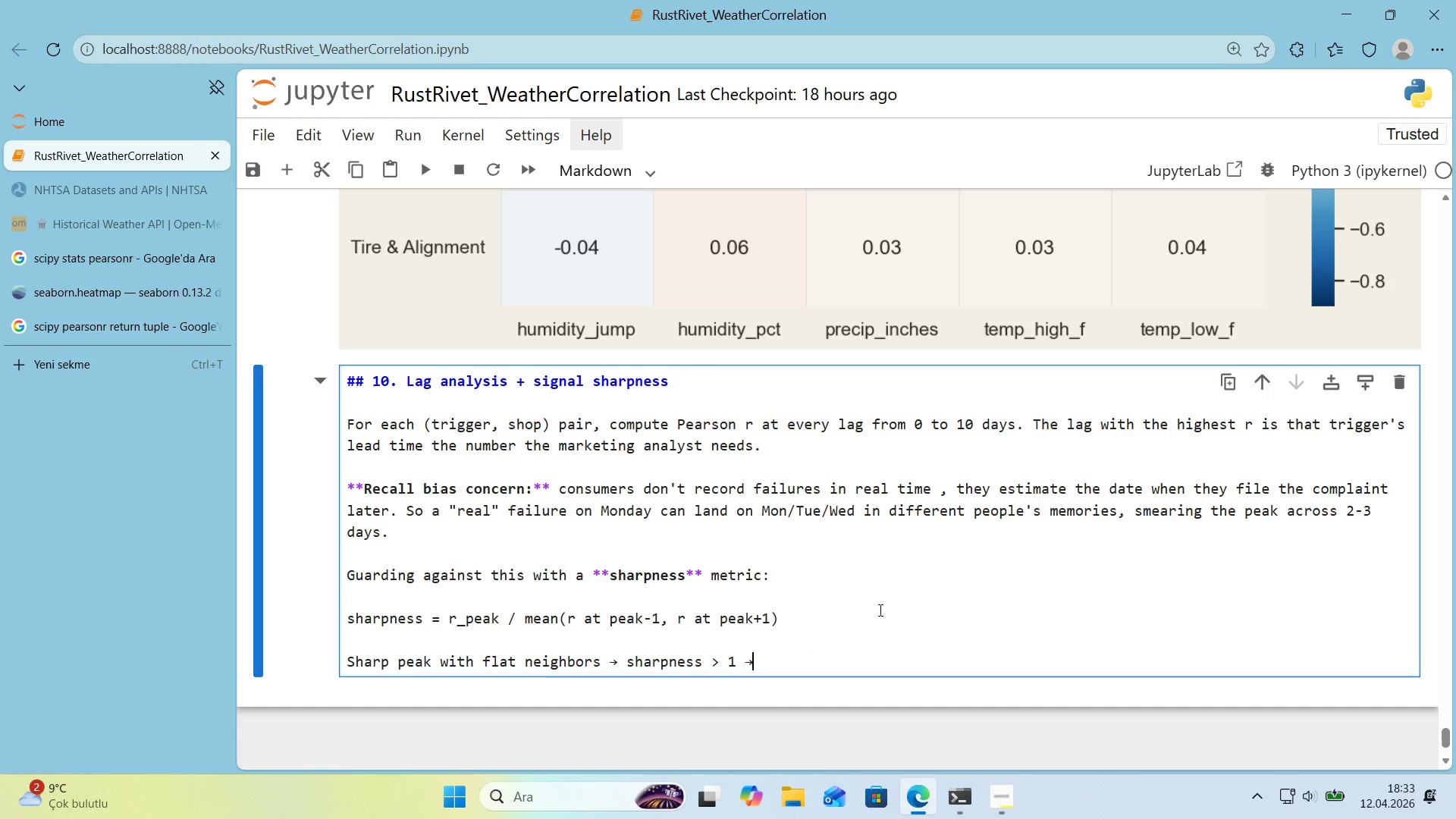 
key(Control+V)
 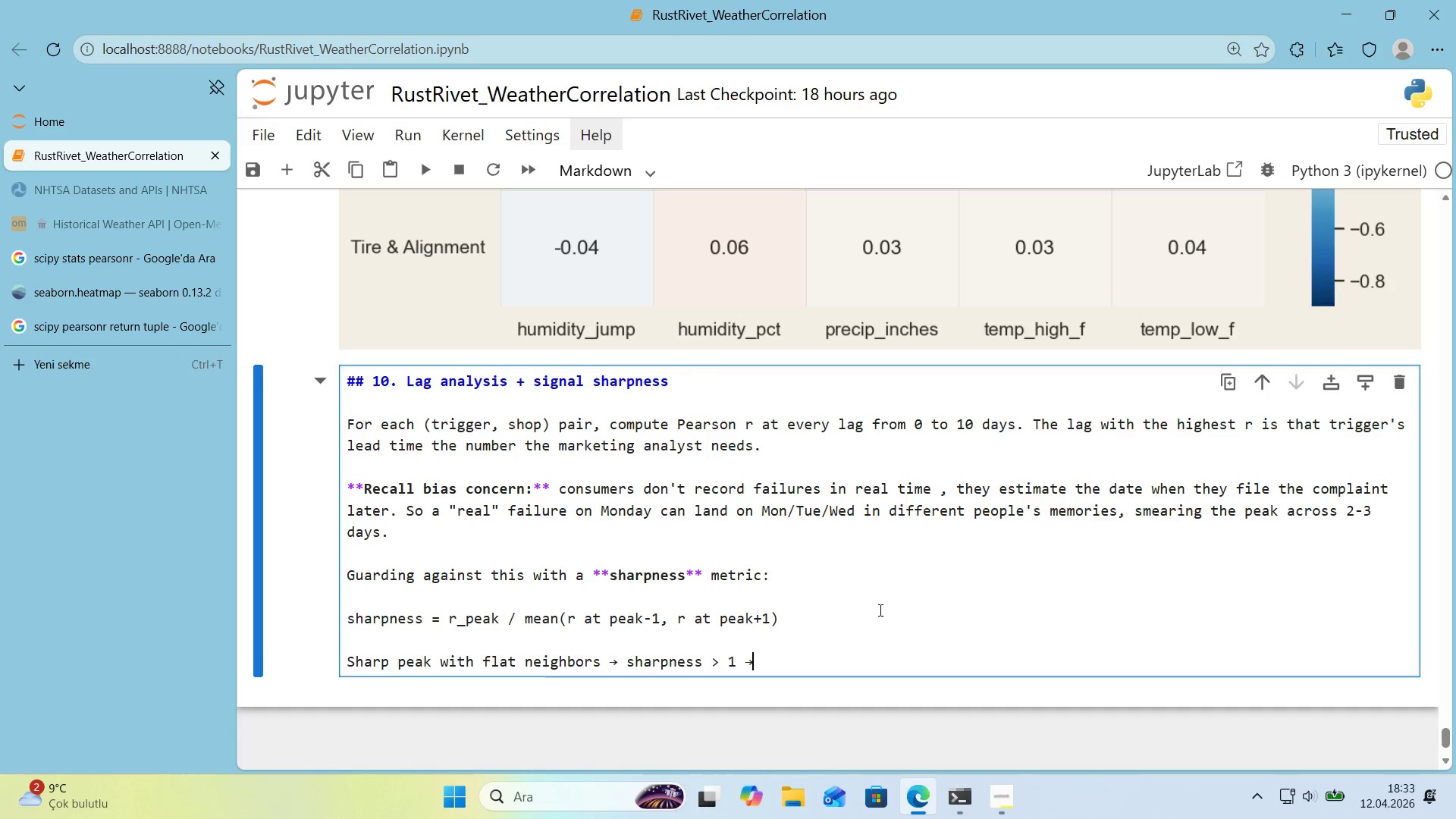 
type( clean s'gnal.)
 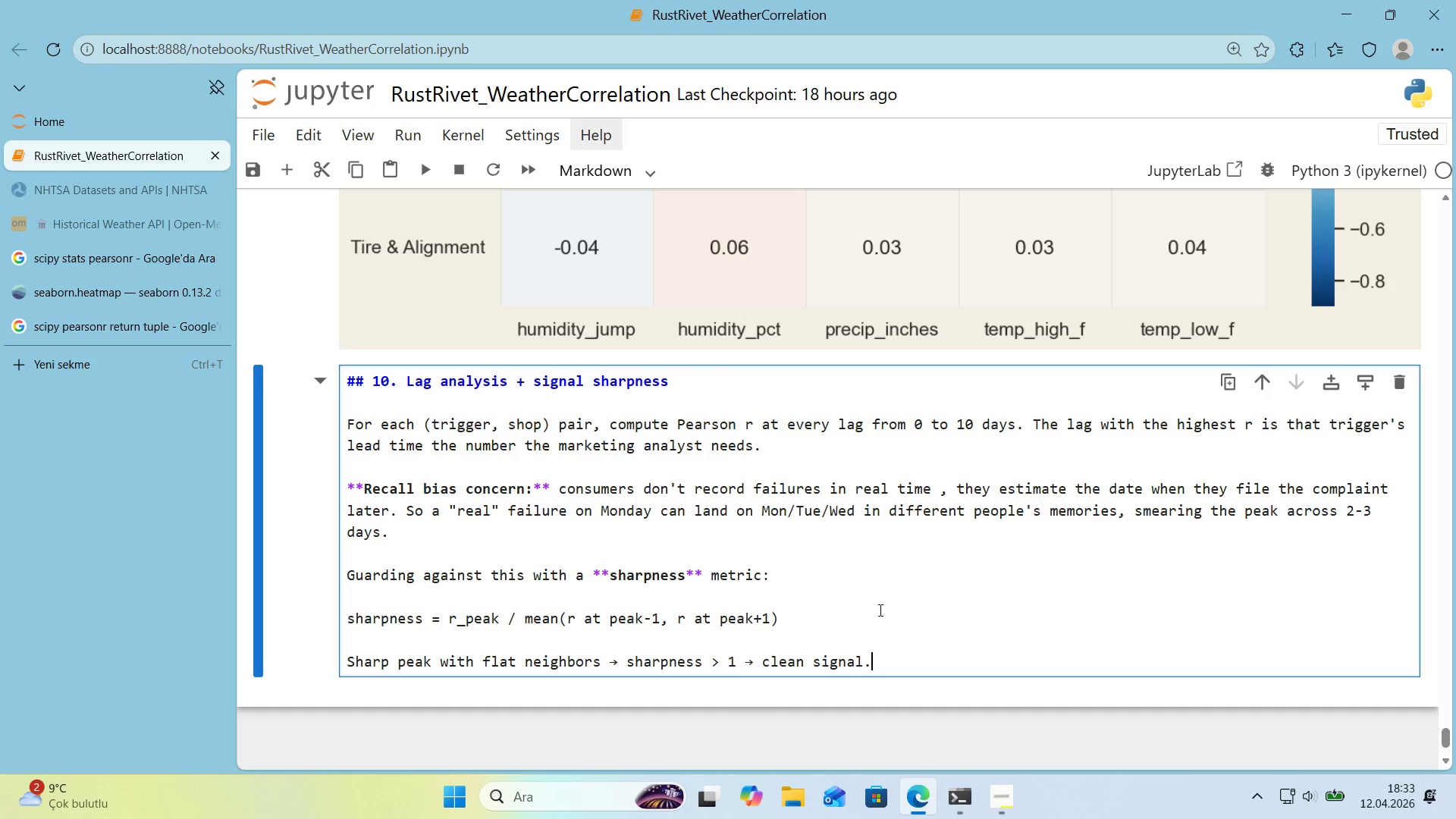 
key(Enter)
 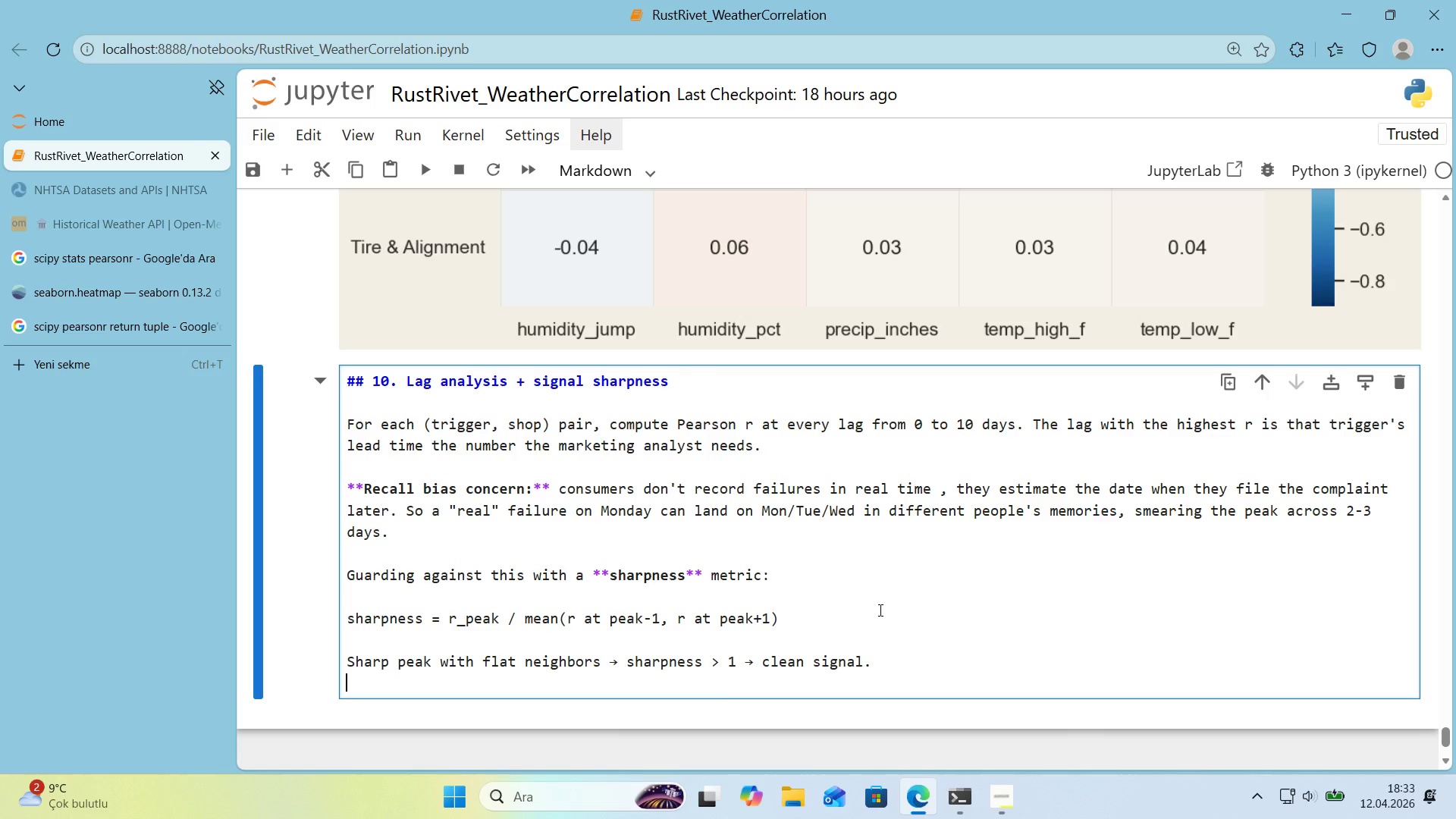 
type(D'ffuse peak w'th ne'ghbors nearly as h'gh )
 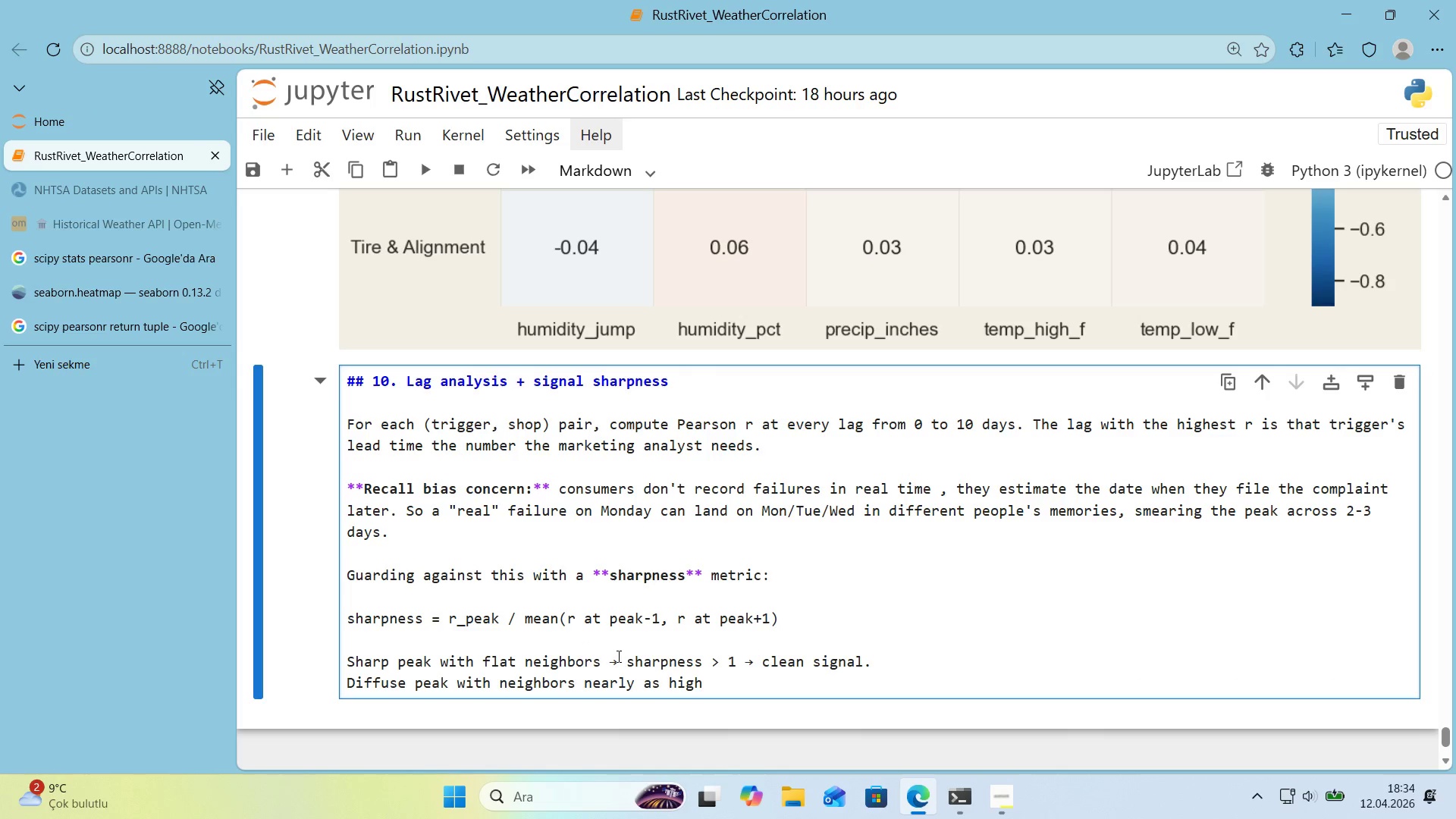 
left_click_drag(start_coordinate=[618, 657], to_coordinate=[607, 663])
 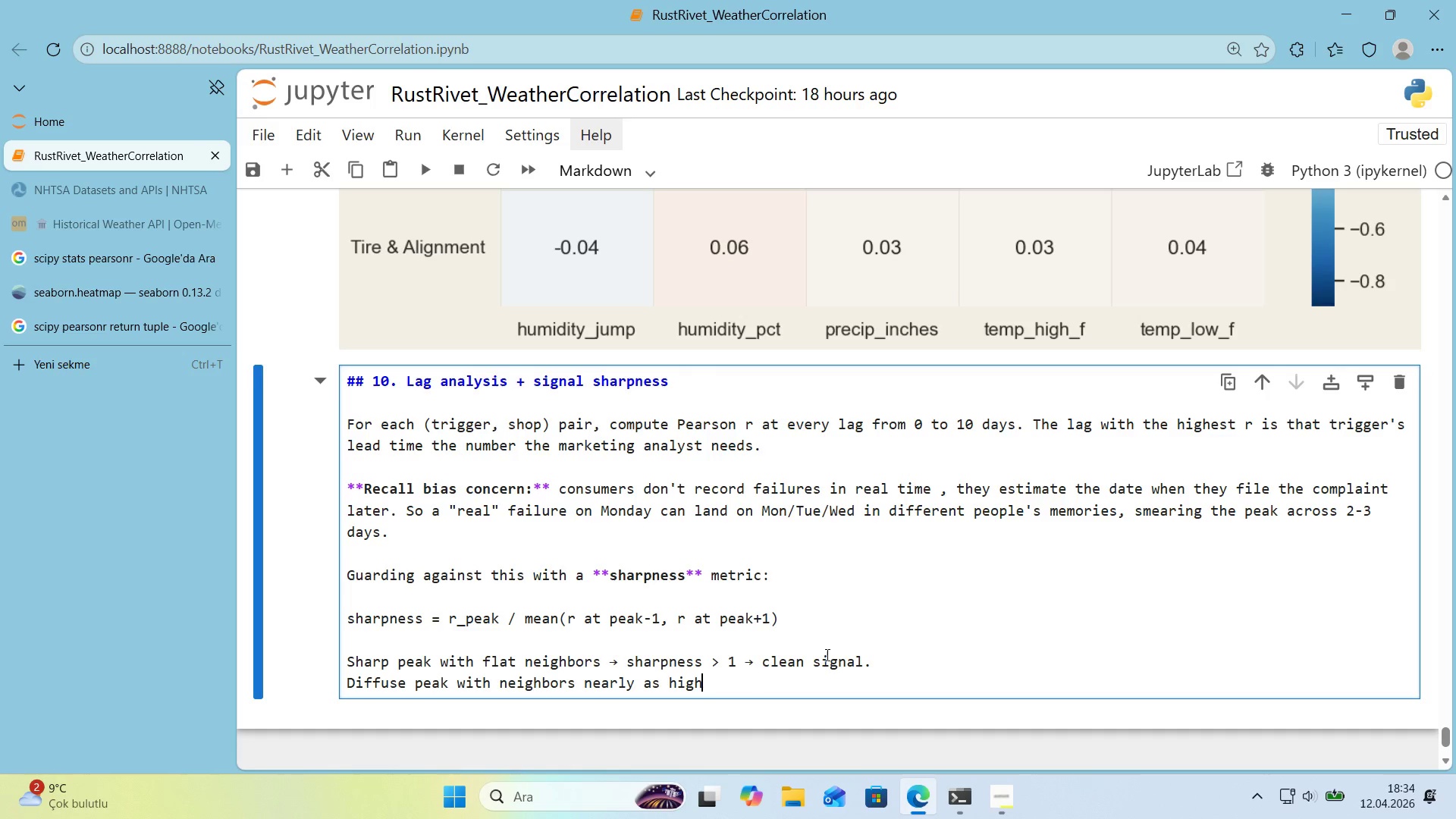 
key(Control+ControlLeft)
 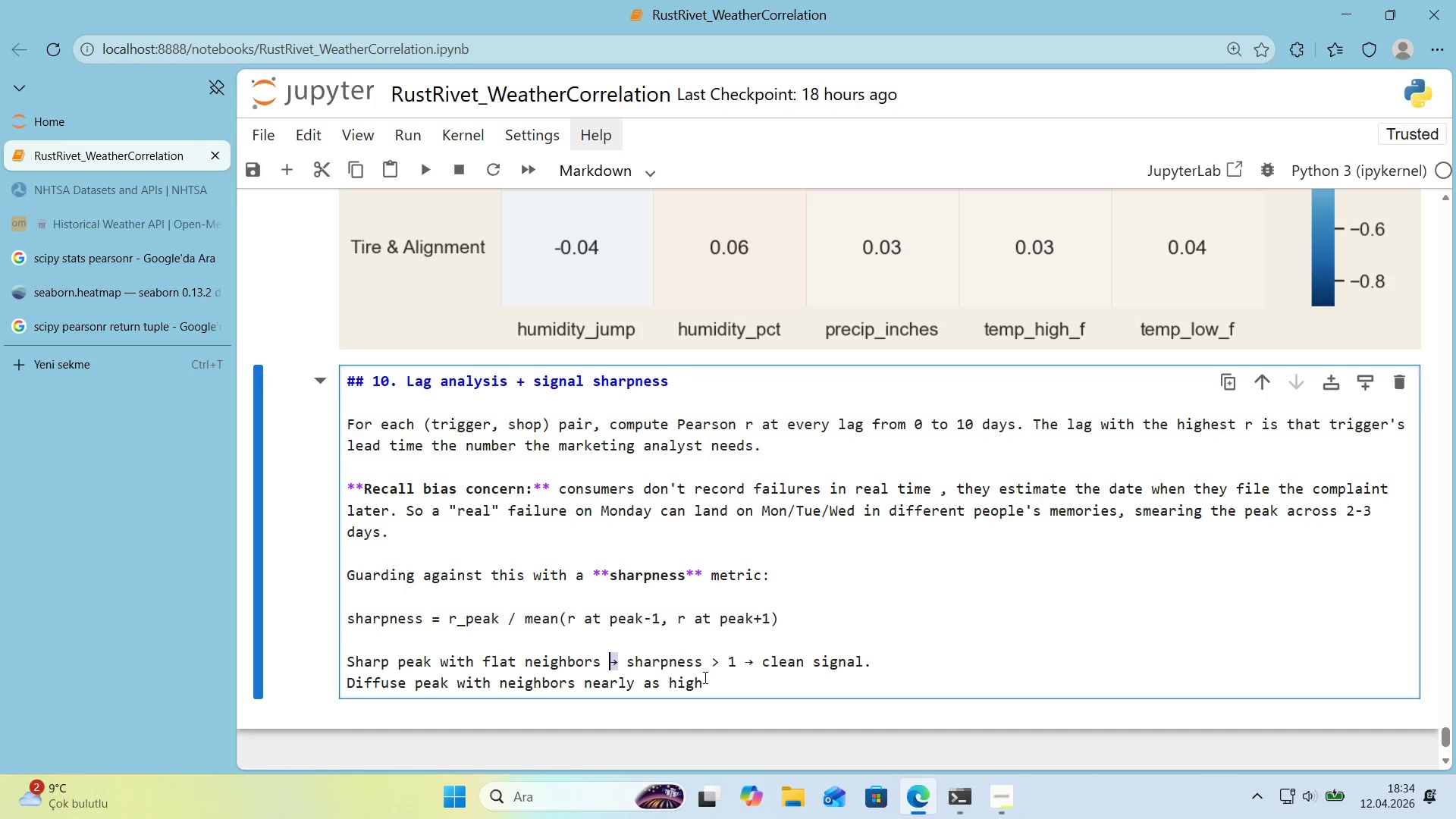 
key(Control+C)
 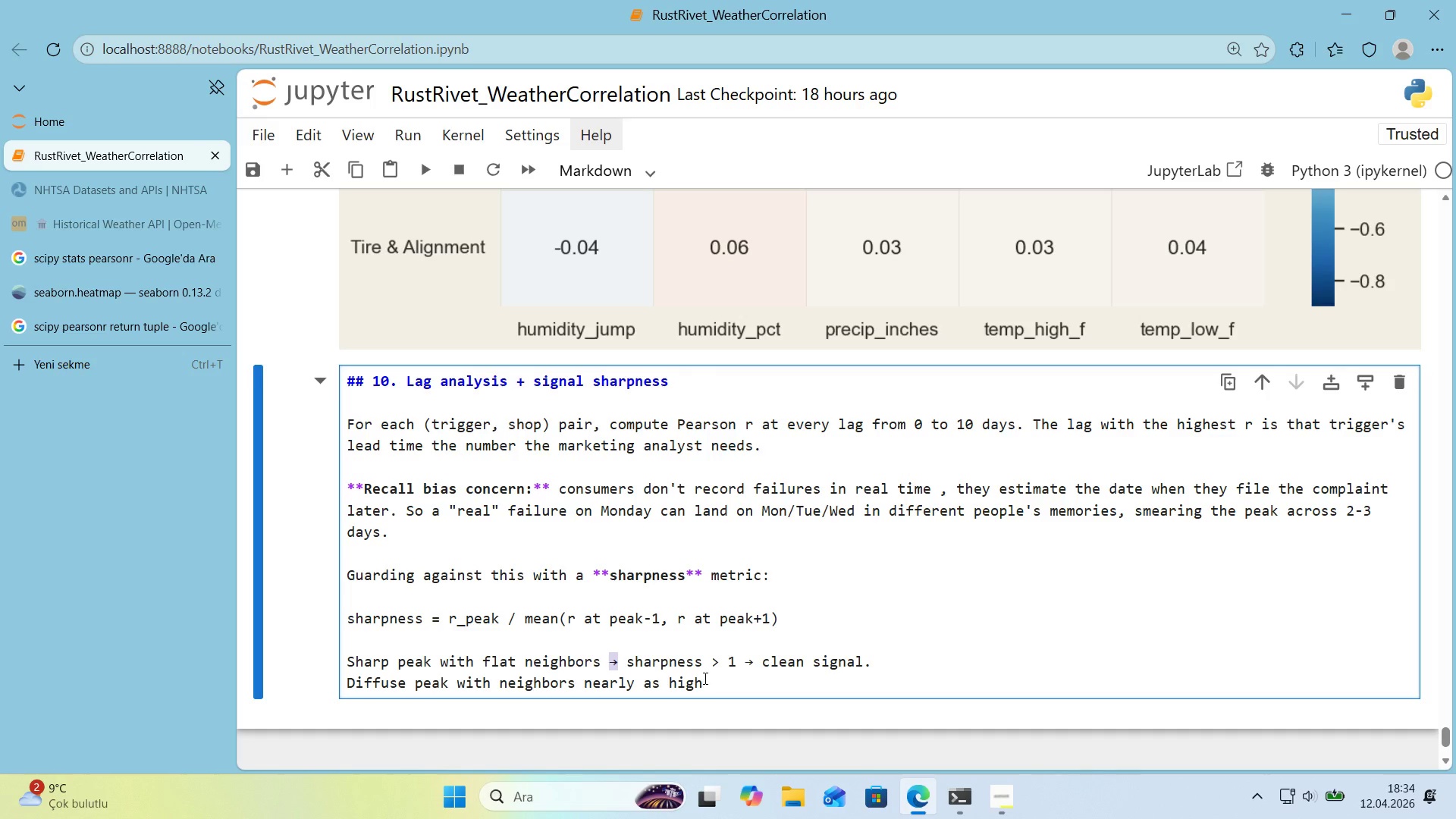 
left_click([704, 678])
 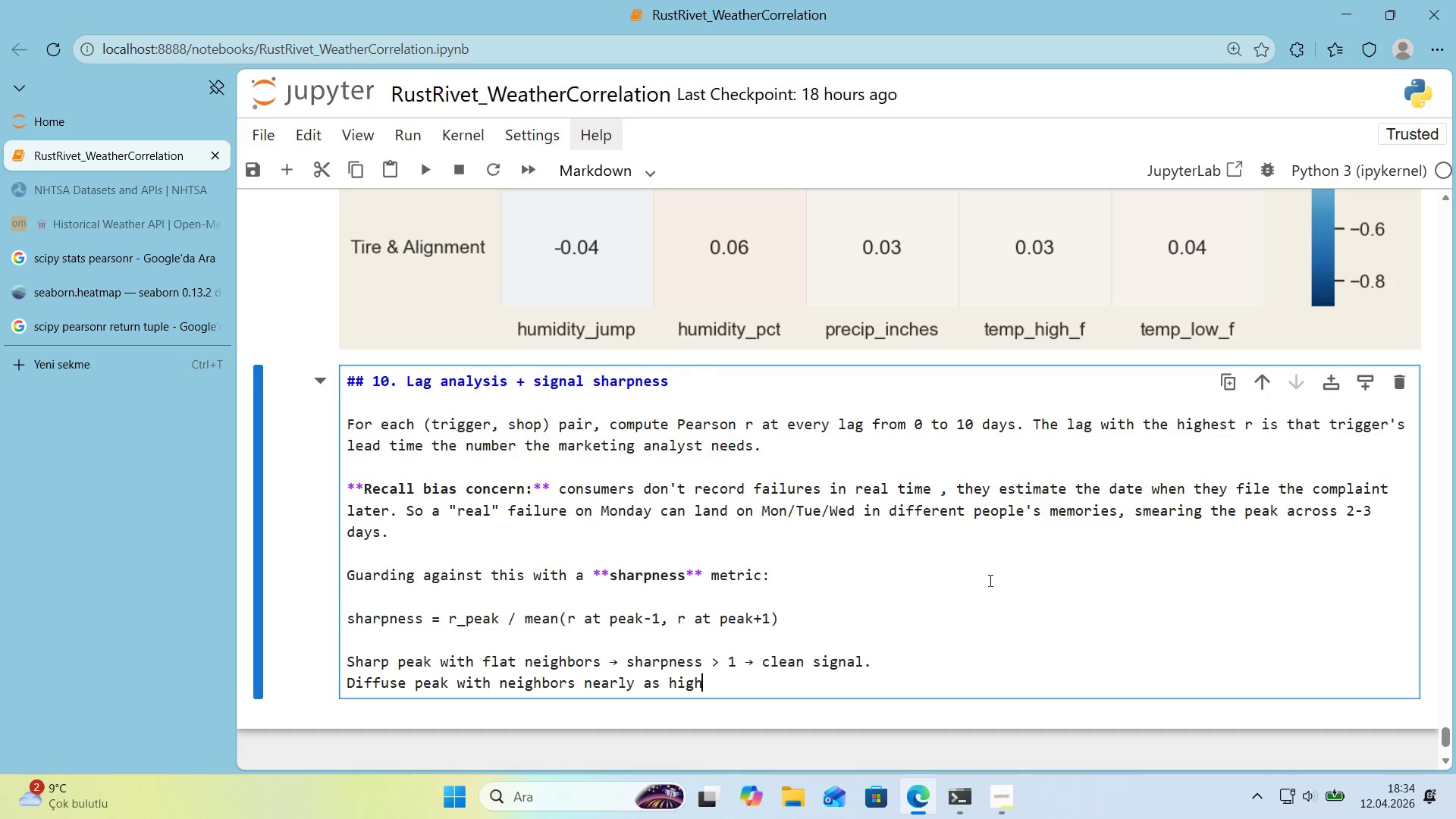 
key(Space)
 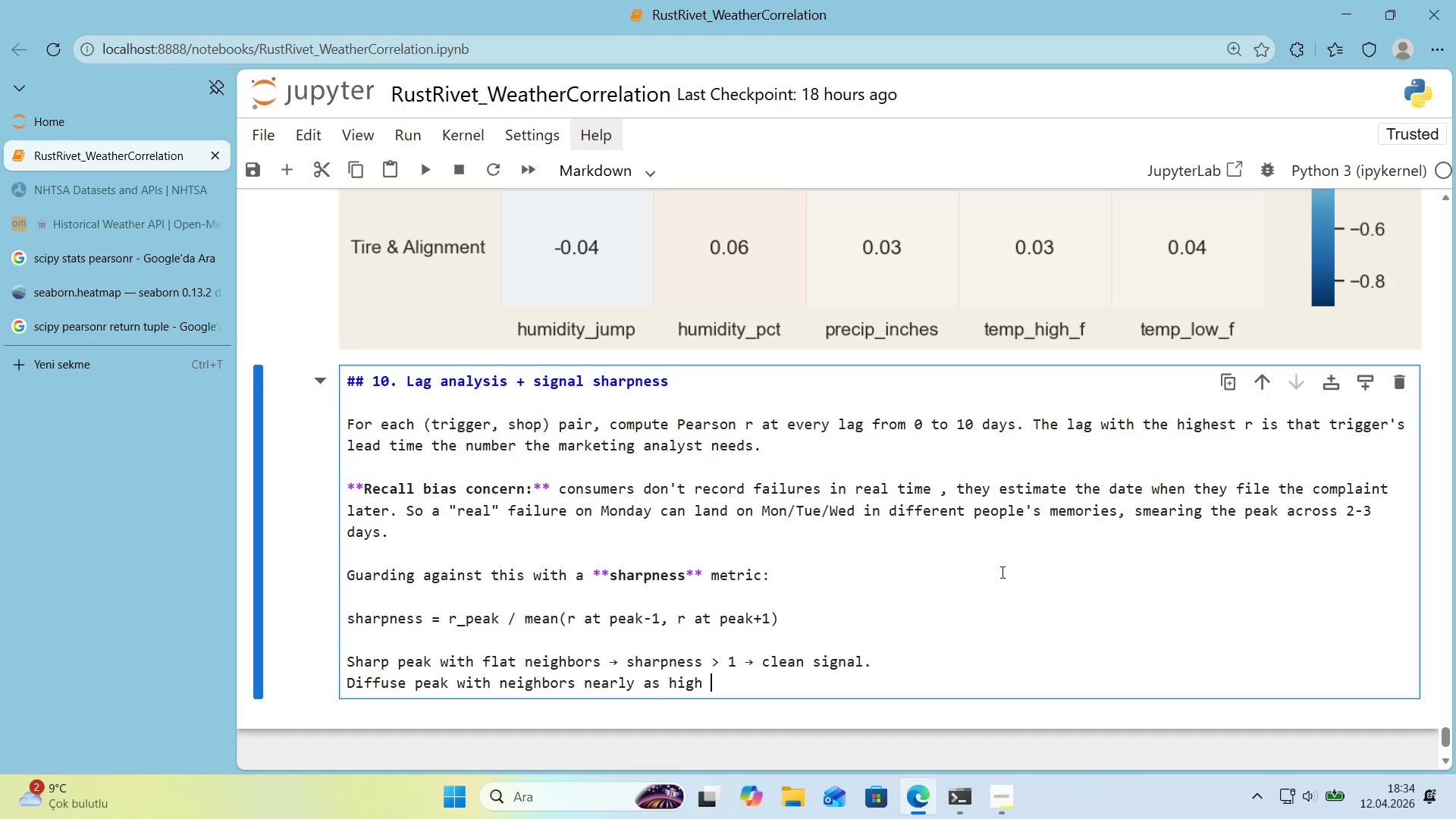 
key(Control+ControlLeft)
 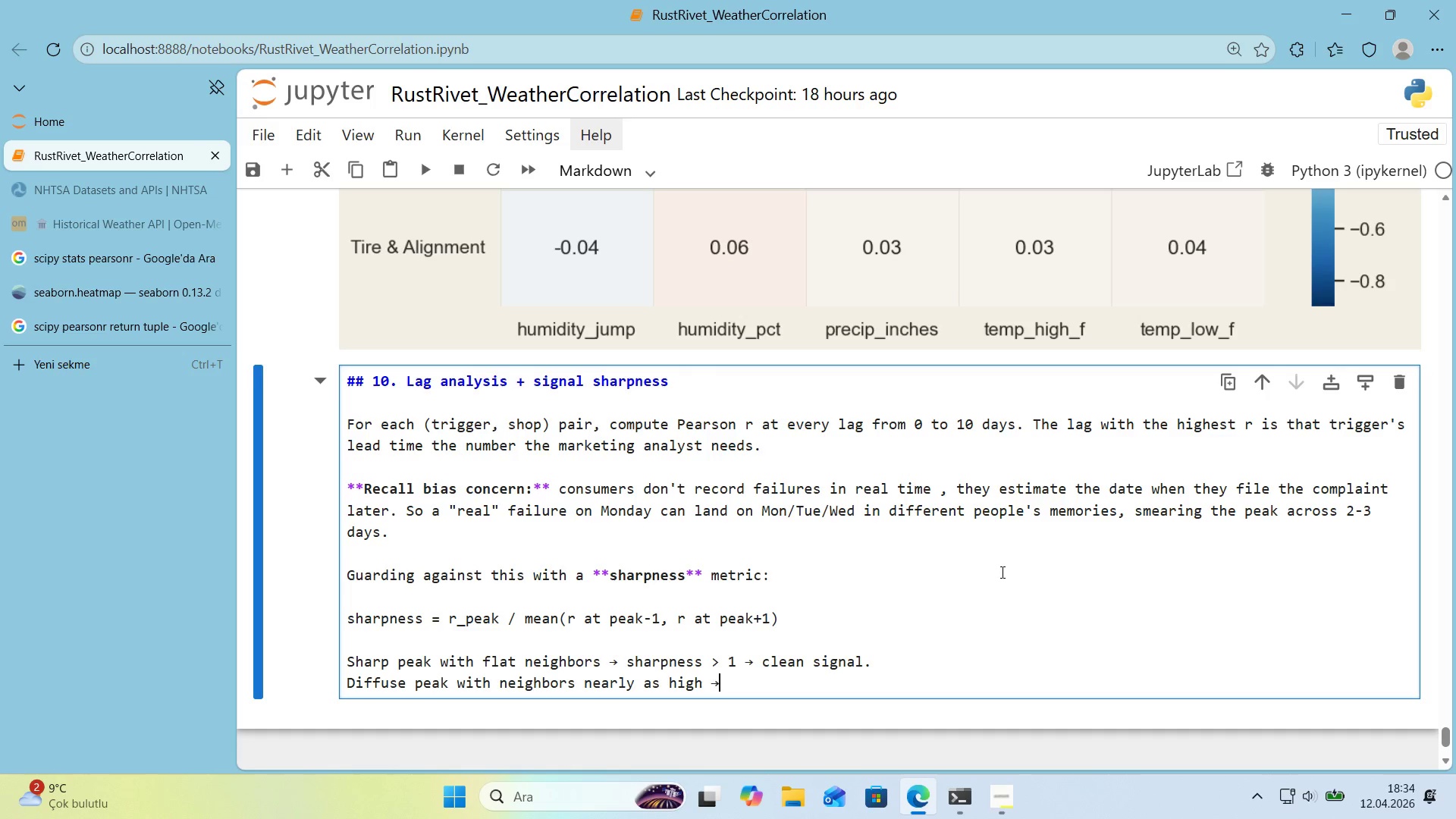 
key(Control+V)
 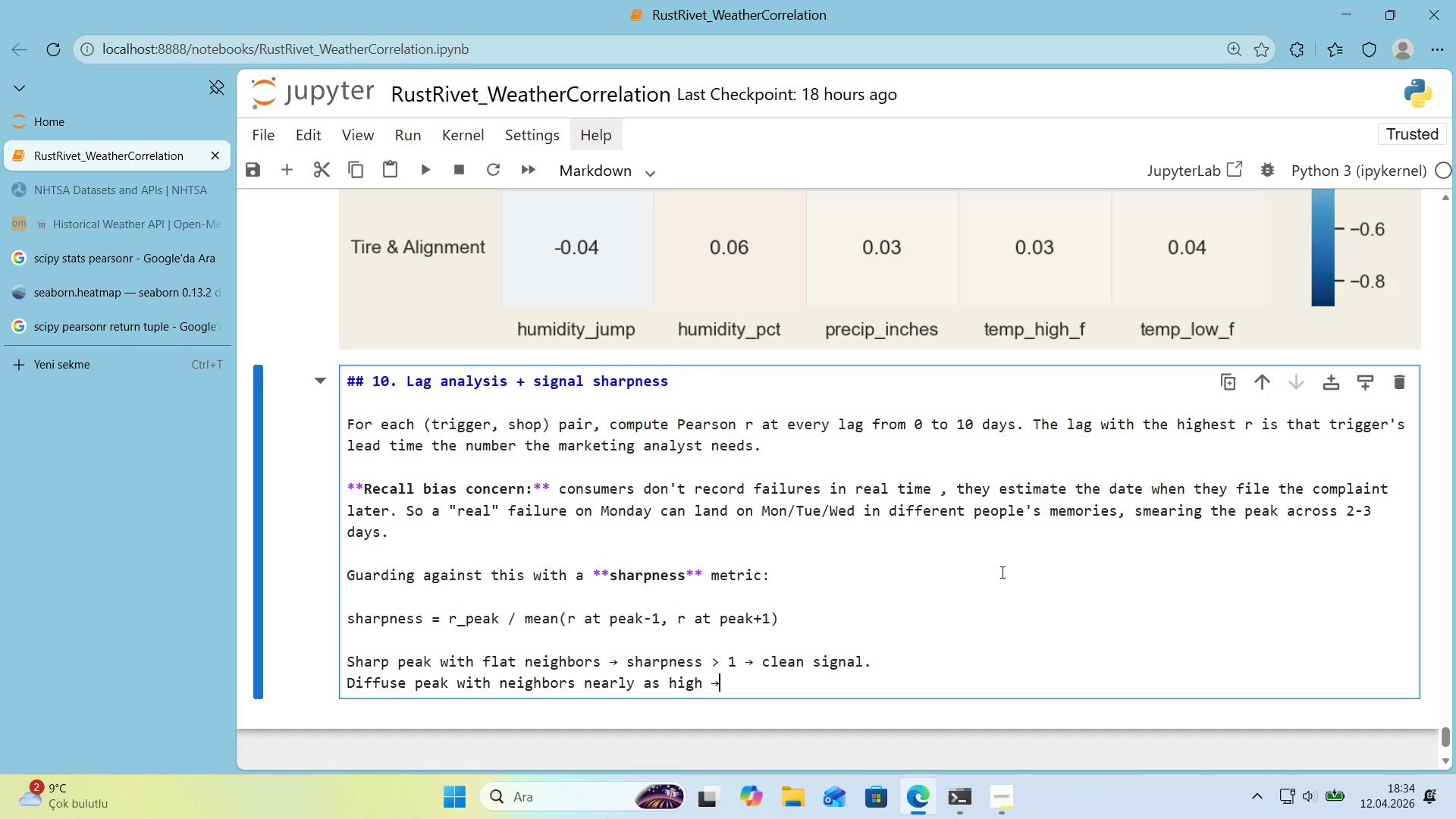 
type( sharpness )
 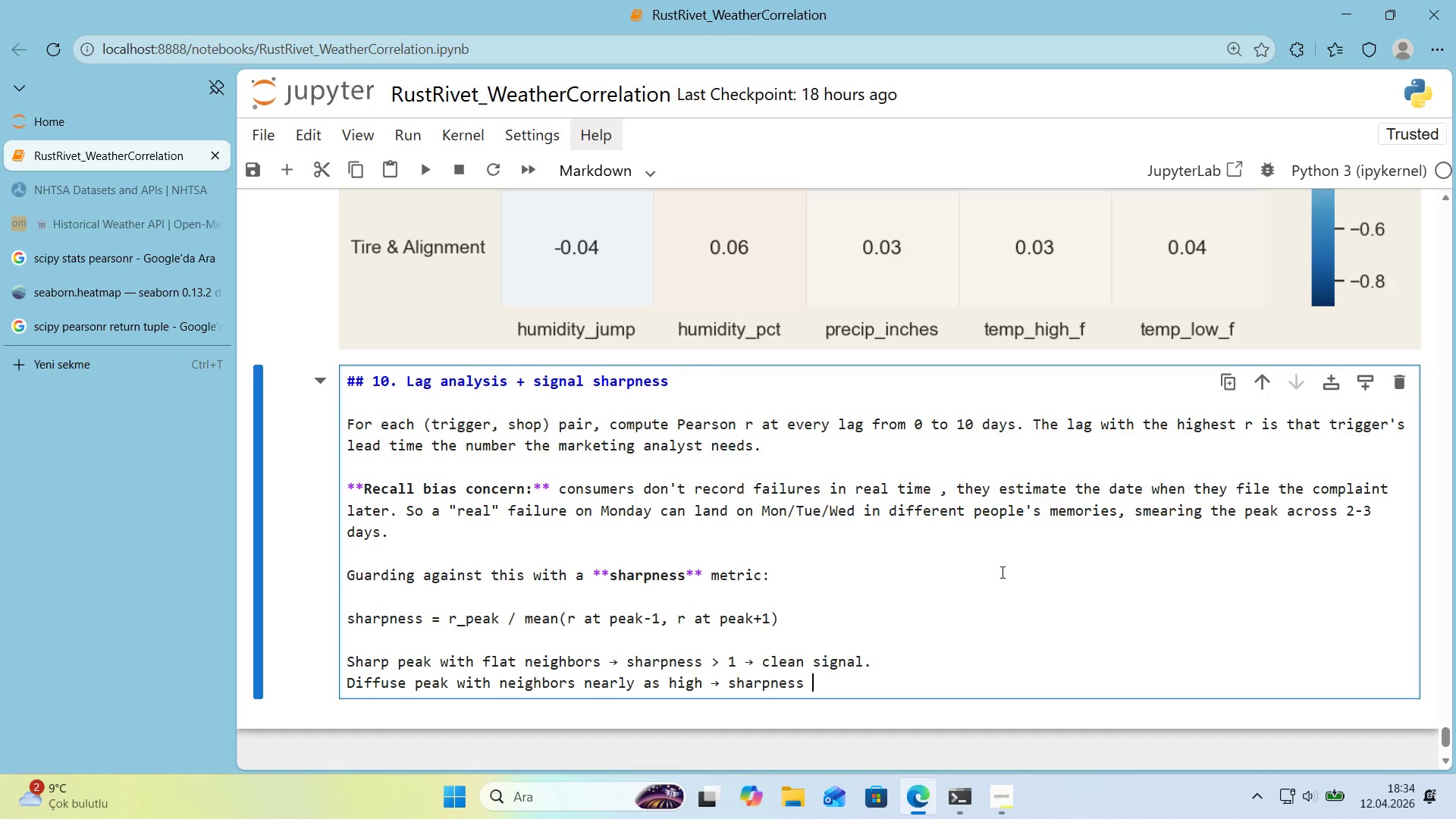 
key(Alt+Control+BracketRight)
 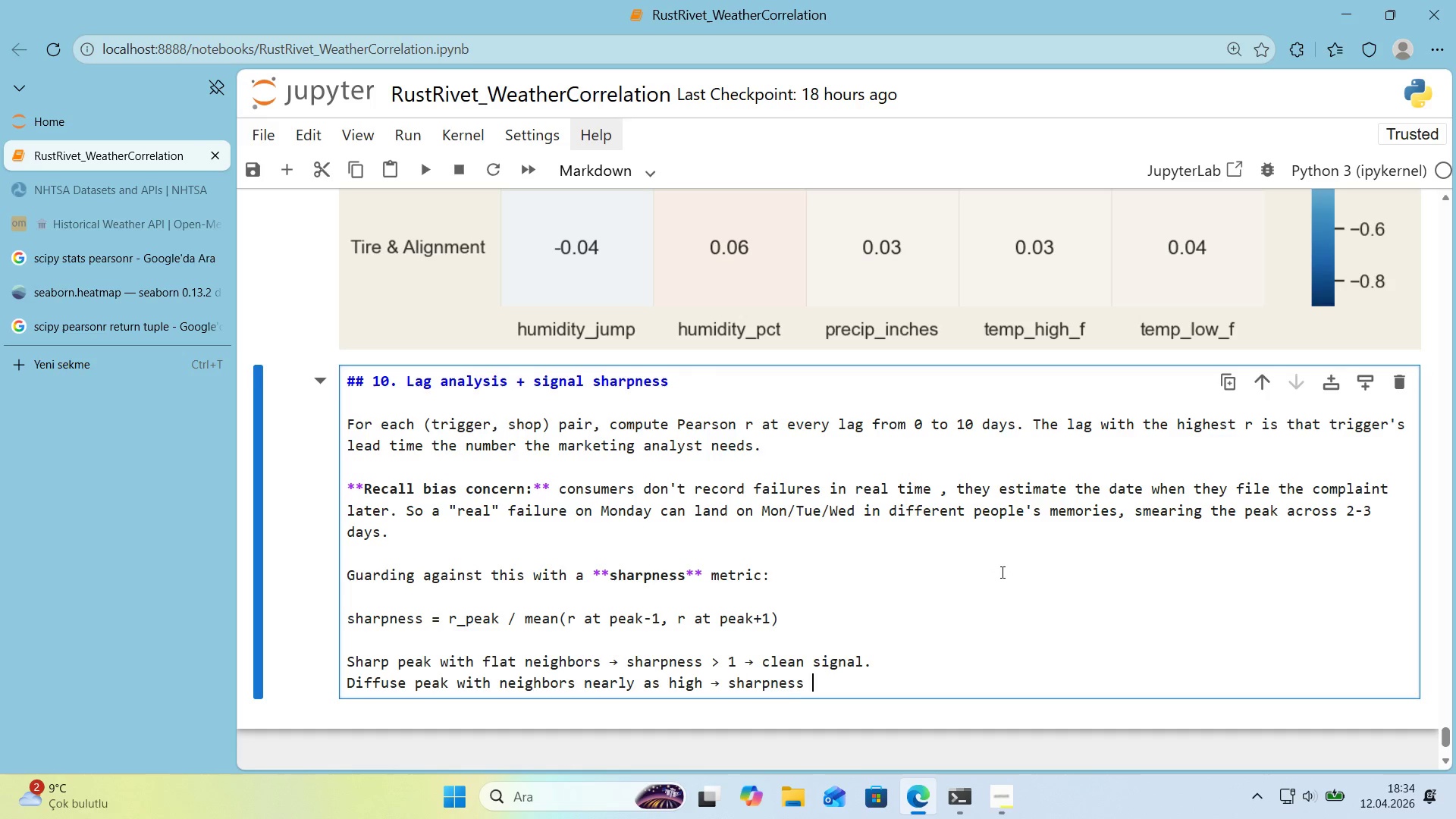 
key(Alt+Control+BracketRight)
 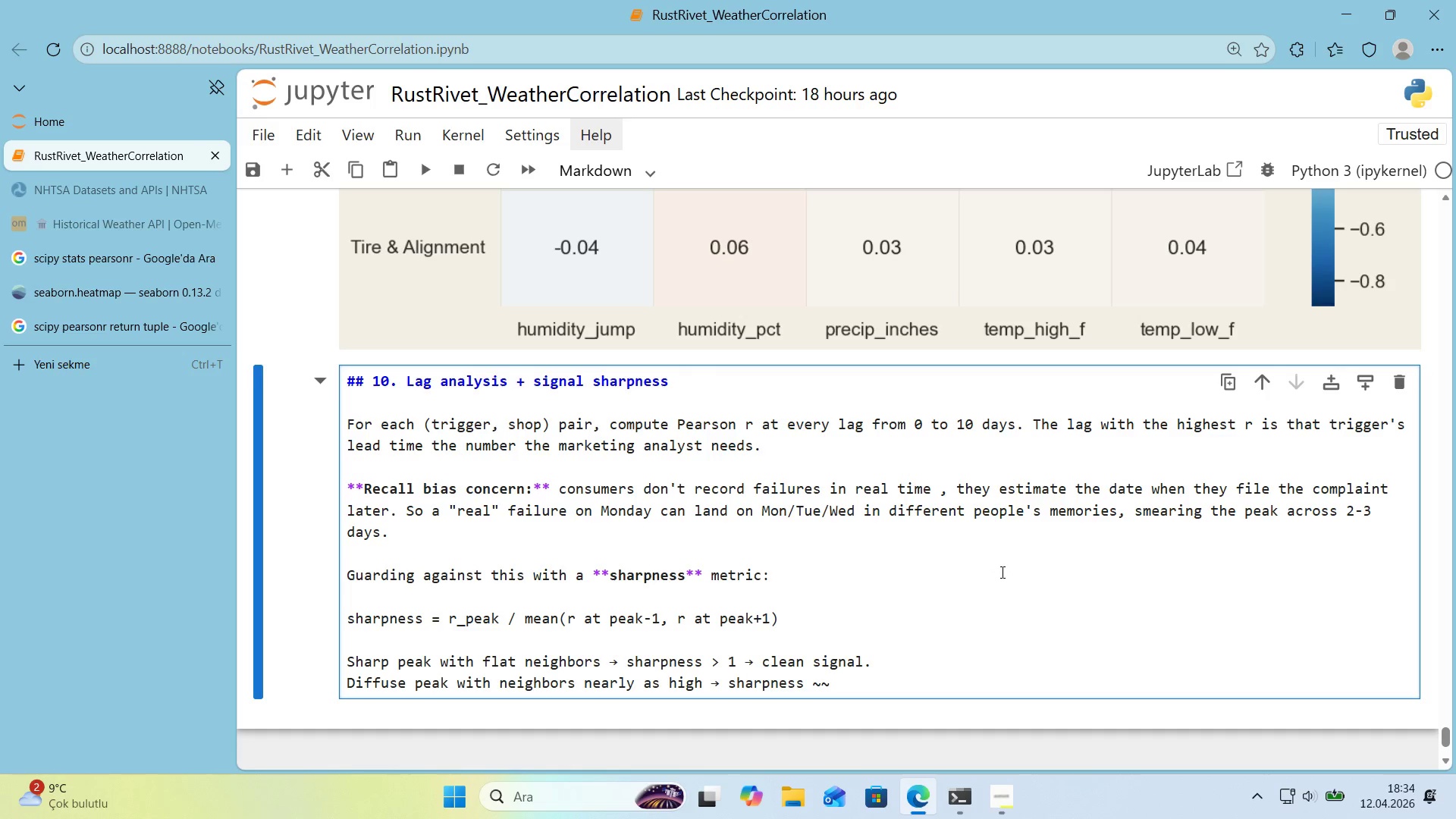 
key(Space)
 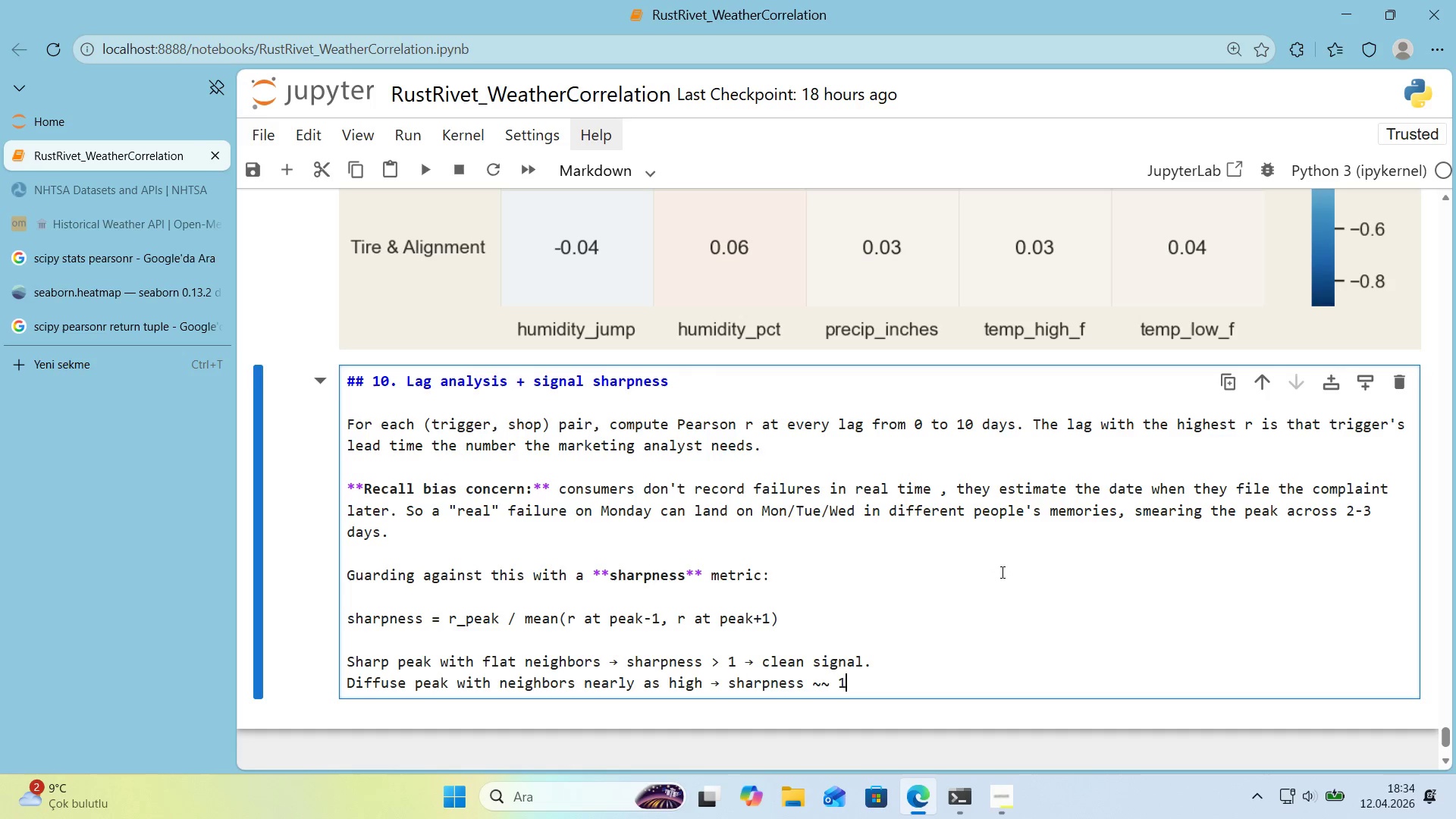 
key(1)
 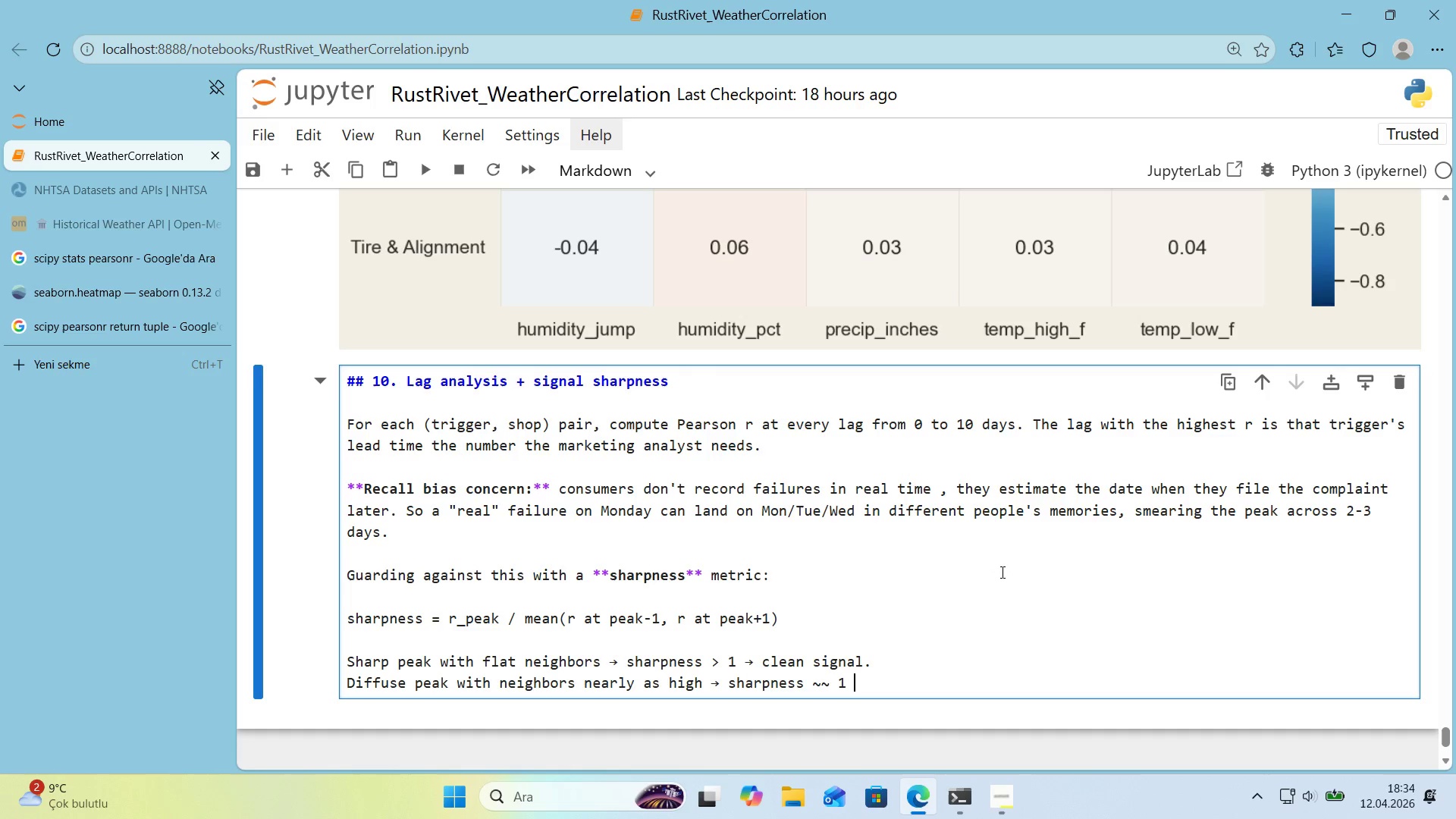 
key(Space)
 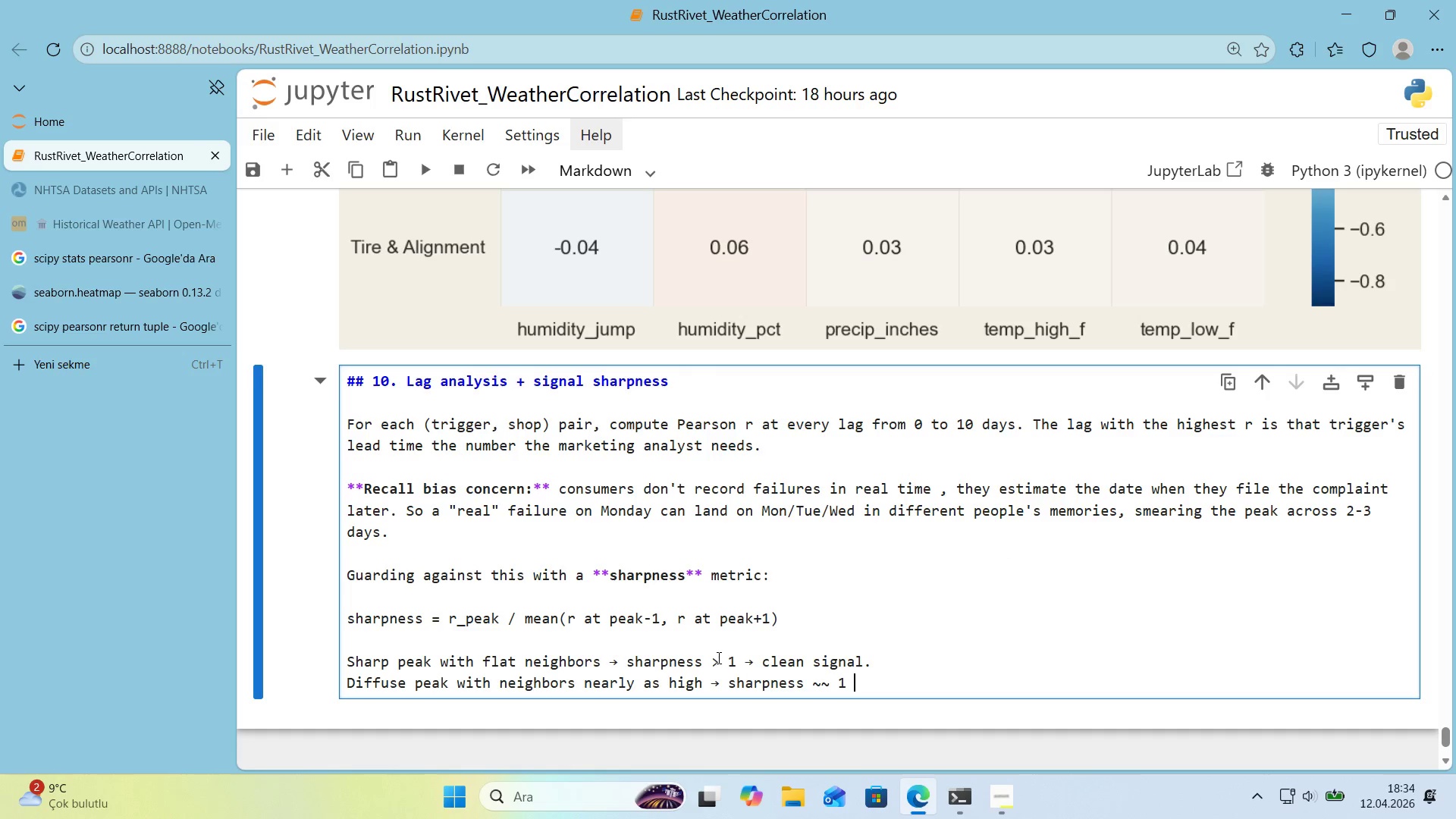 
left_click_drag(start_coordinate=[749, 663], to_coordinate=[754, 664])
 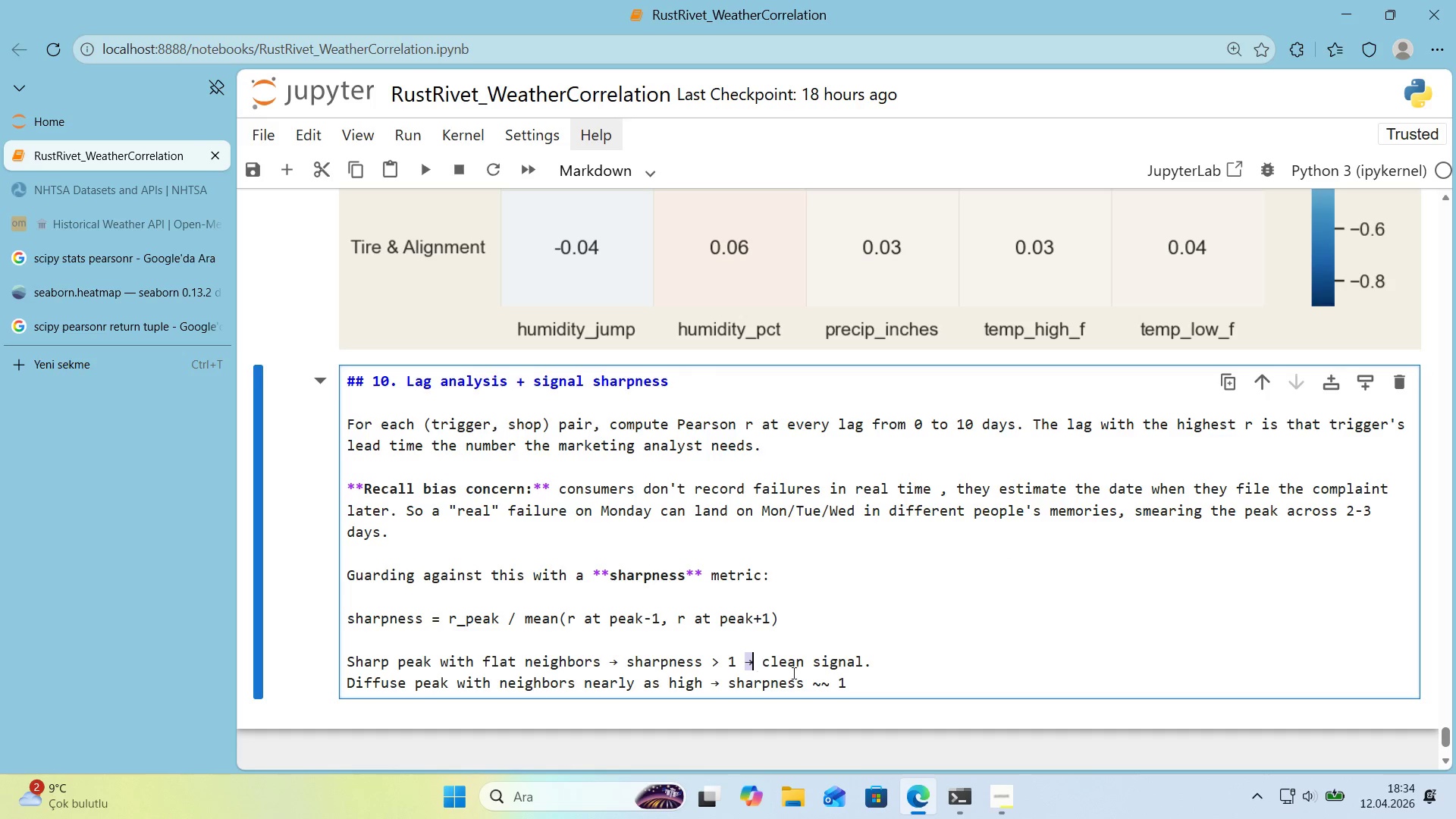 
key(Control+ControlLeft)
 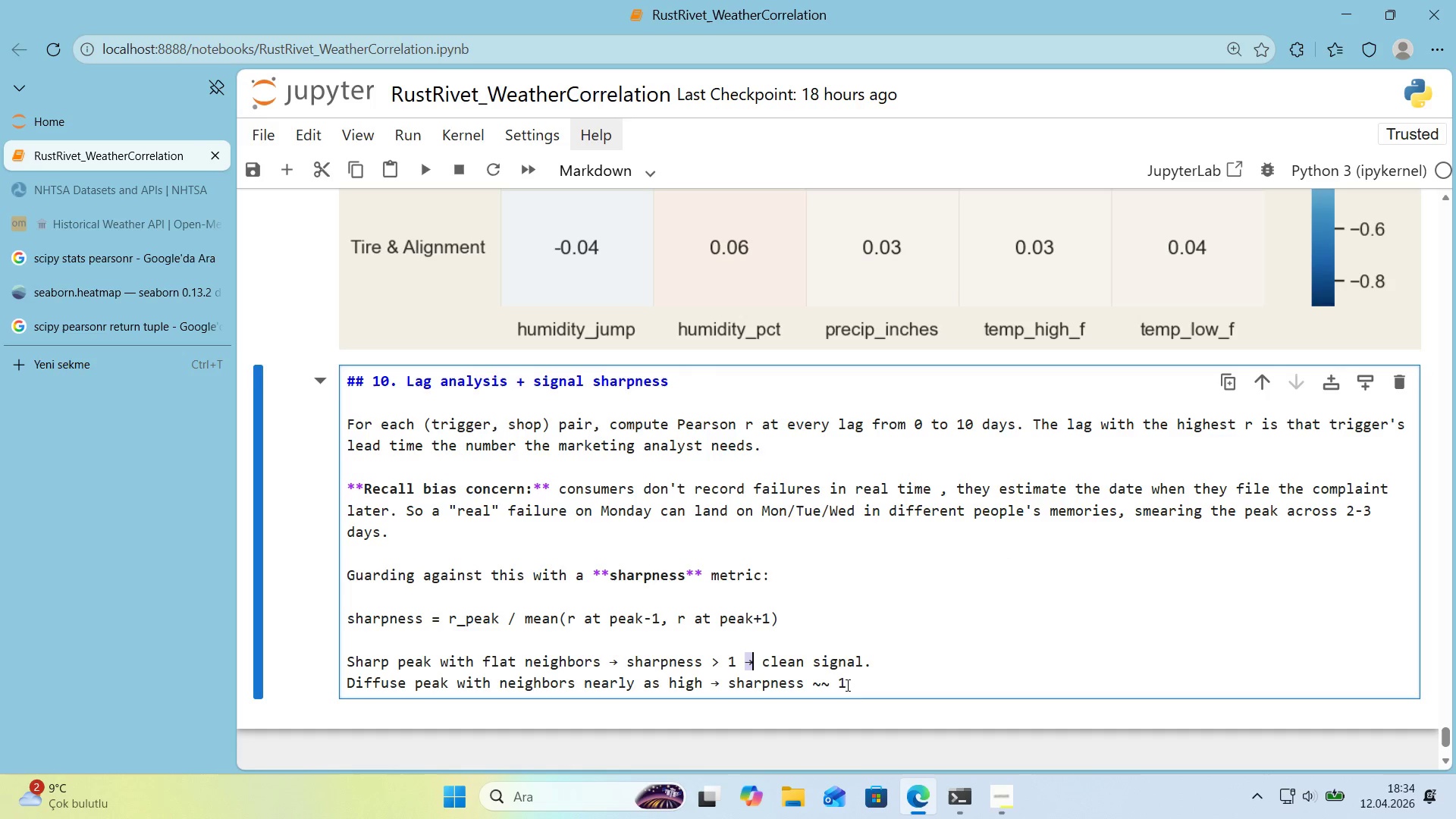 
key(Control+C)
 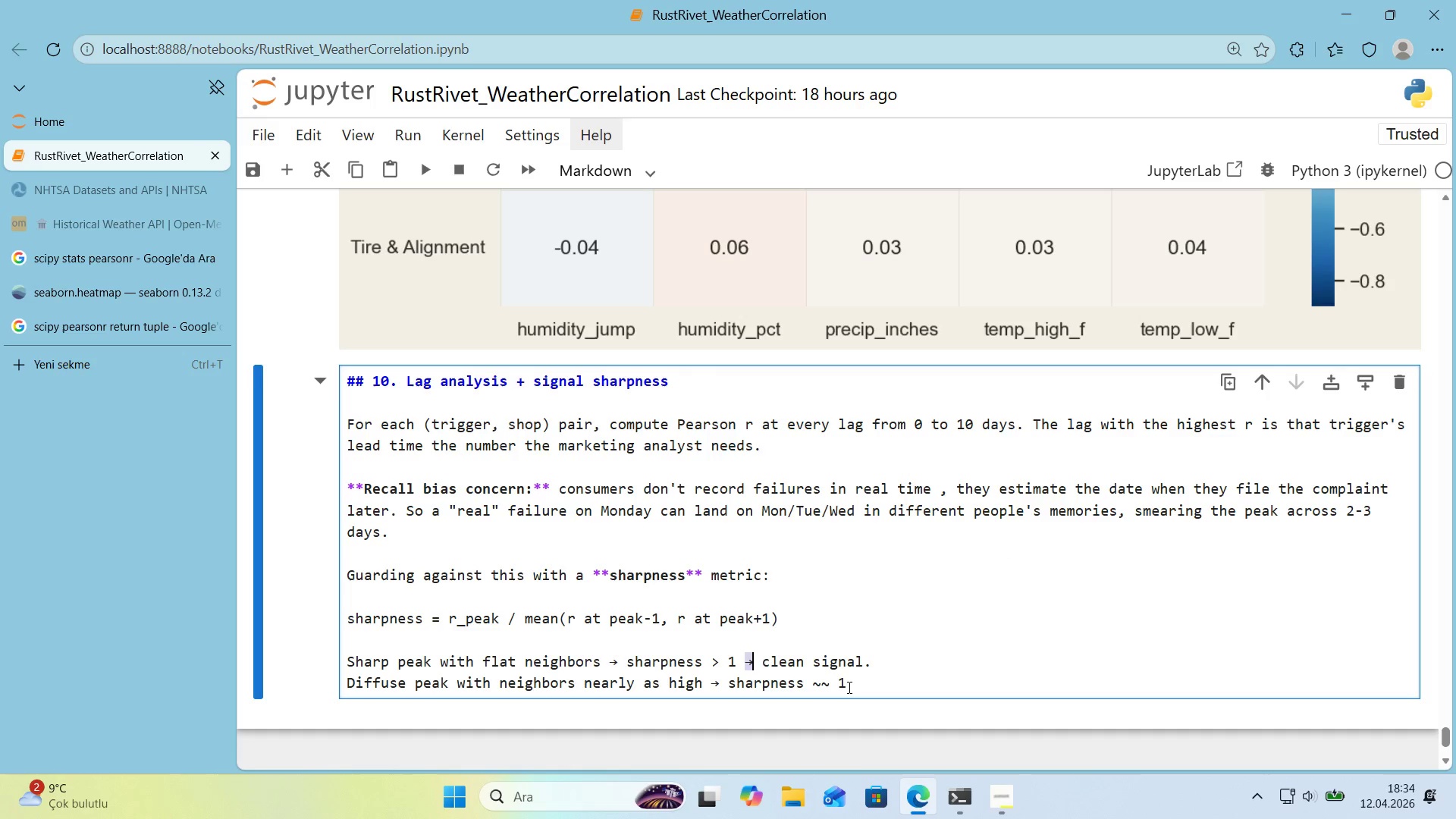 
left_click([848, 687])
 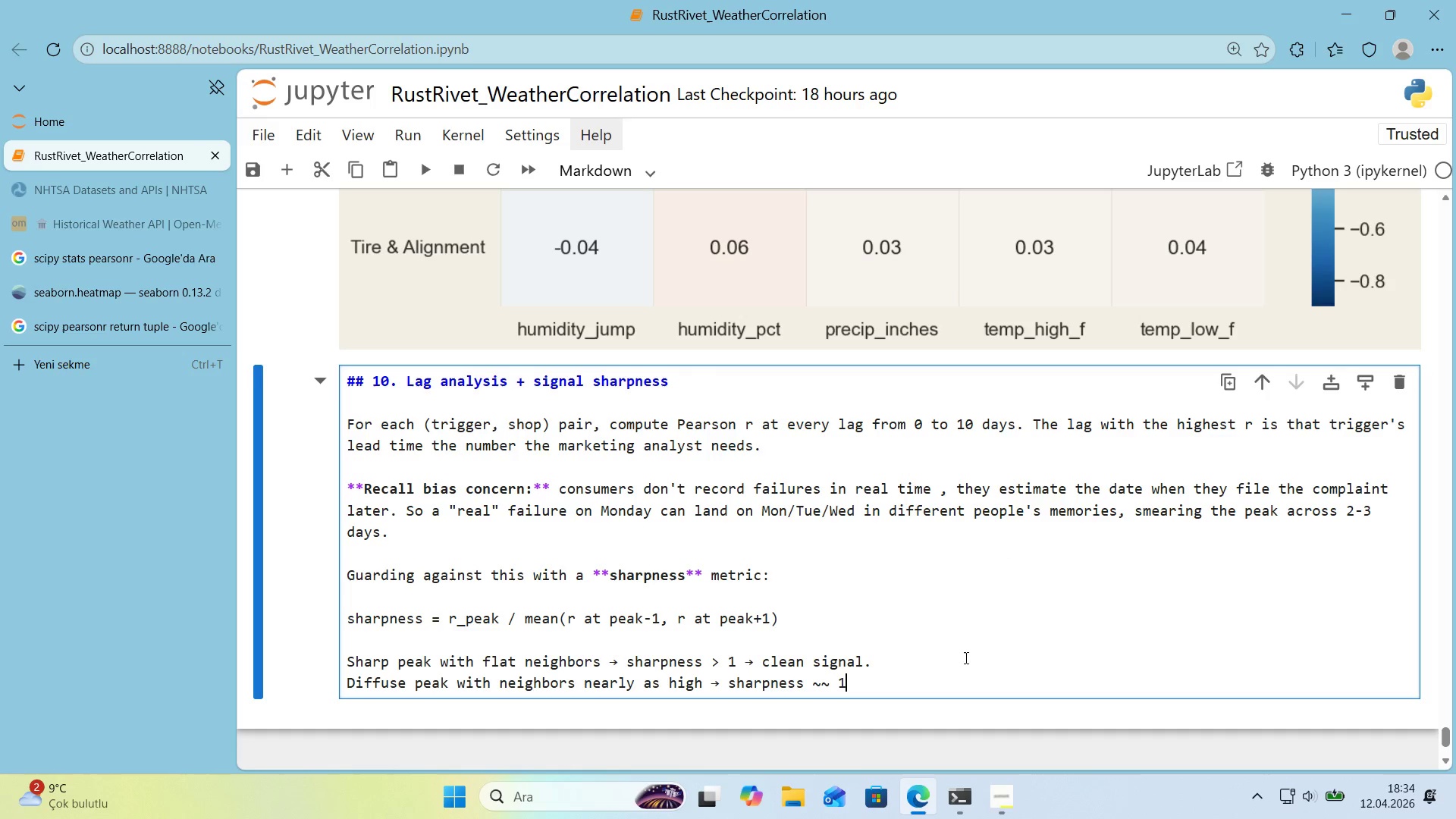 
key(Space)
 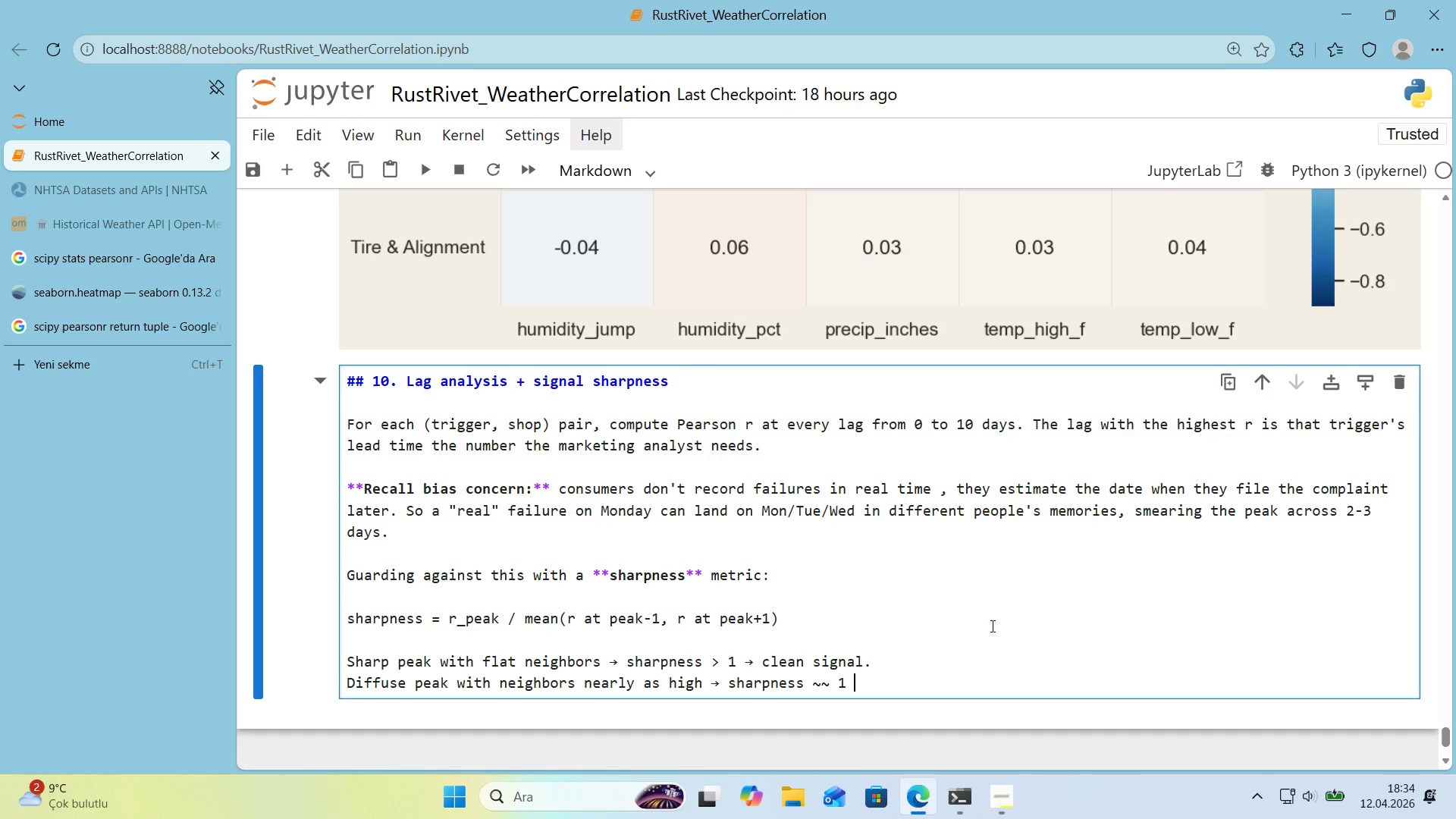 
key(Control+ControlLeft)
 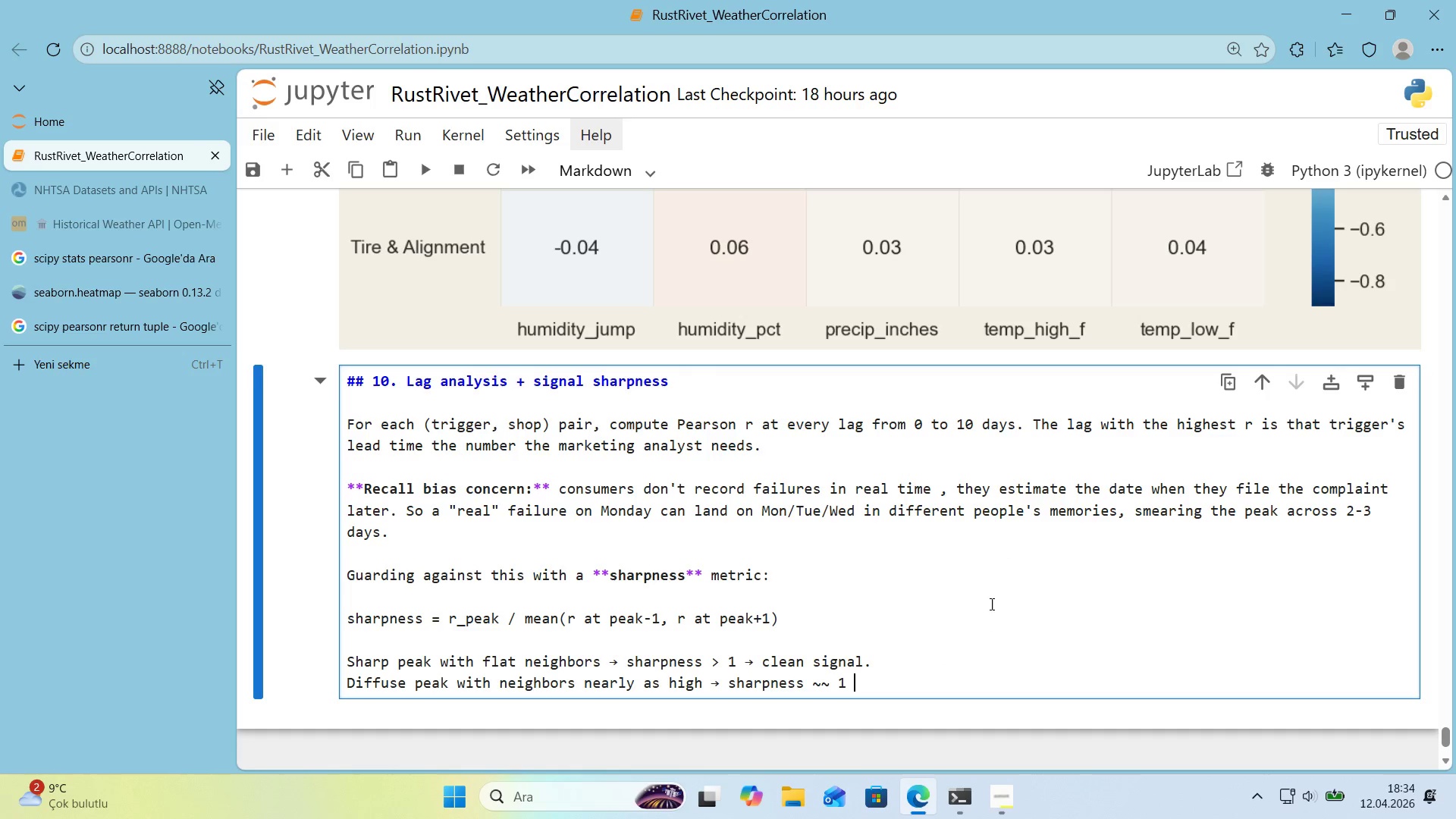 
key(Control+V)
 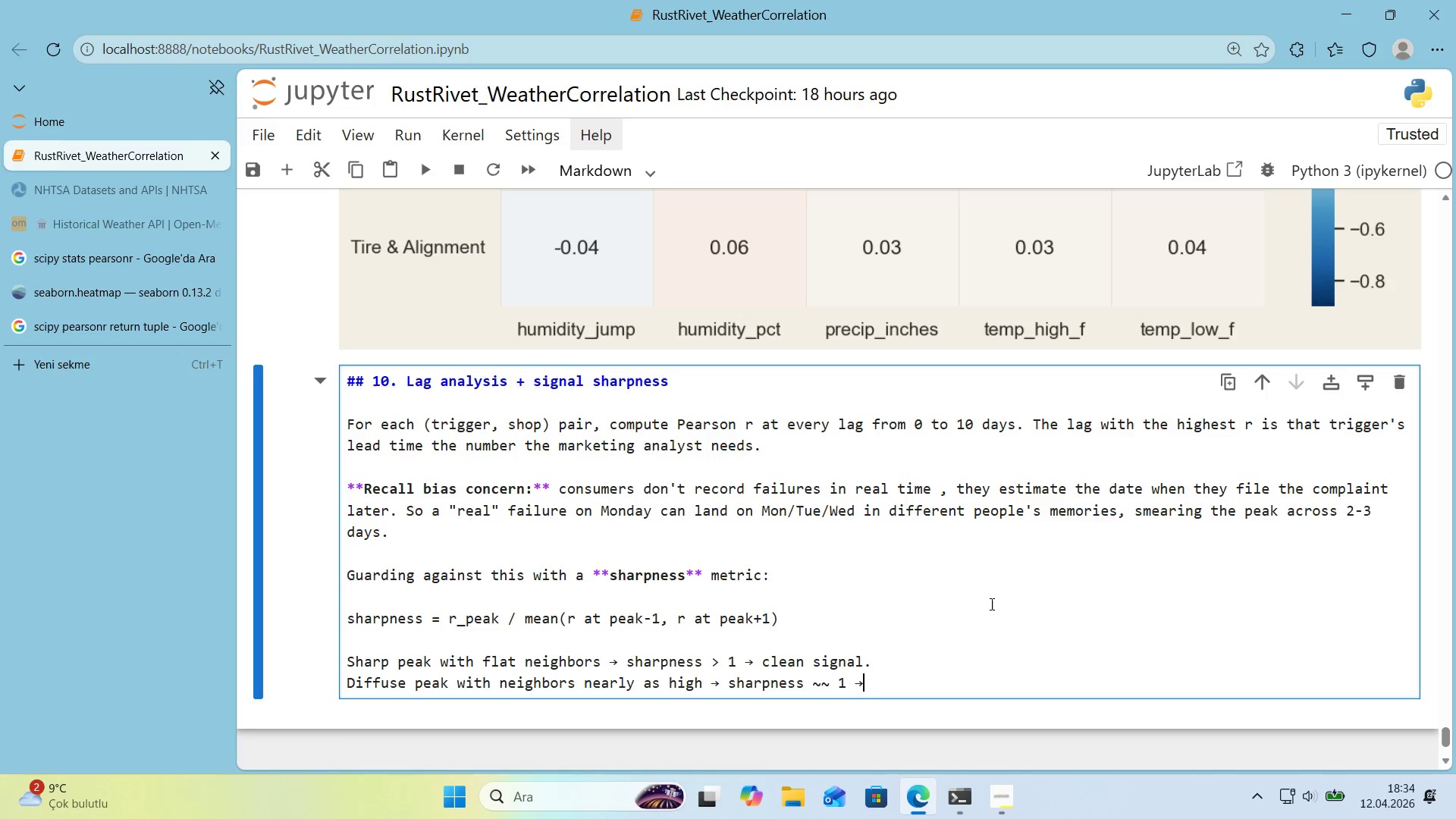 
type( w'den the market'ng w'ndow.)
 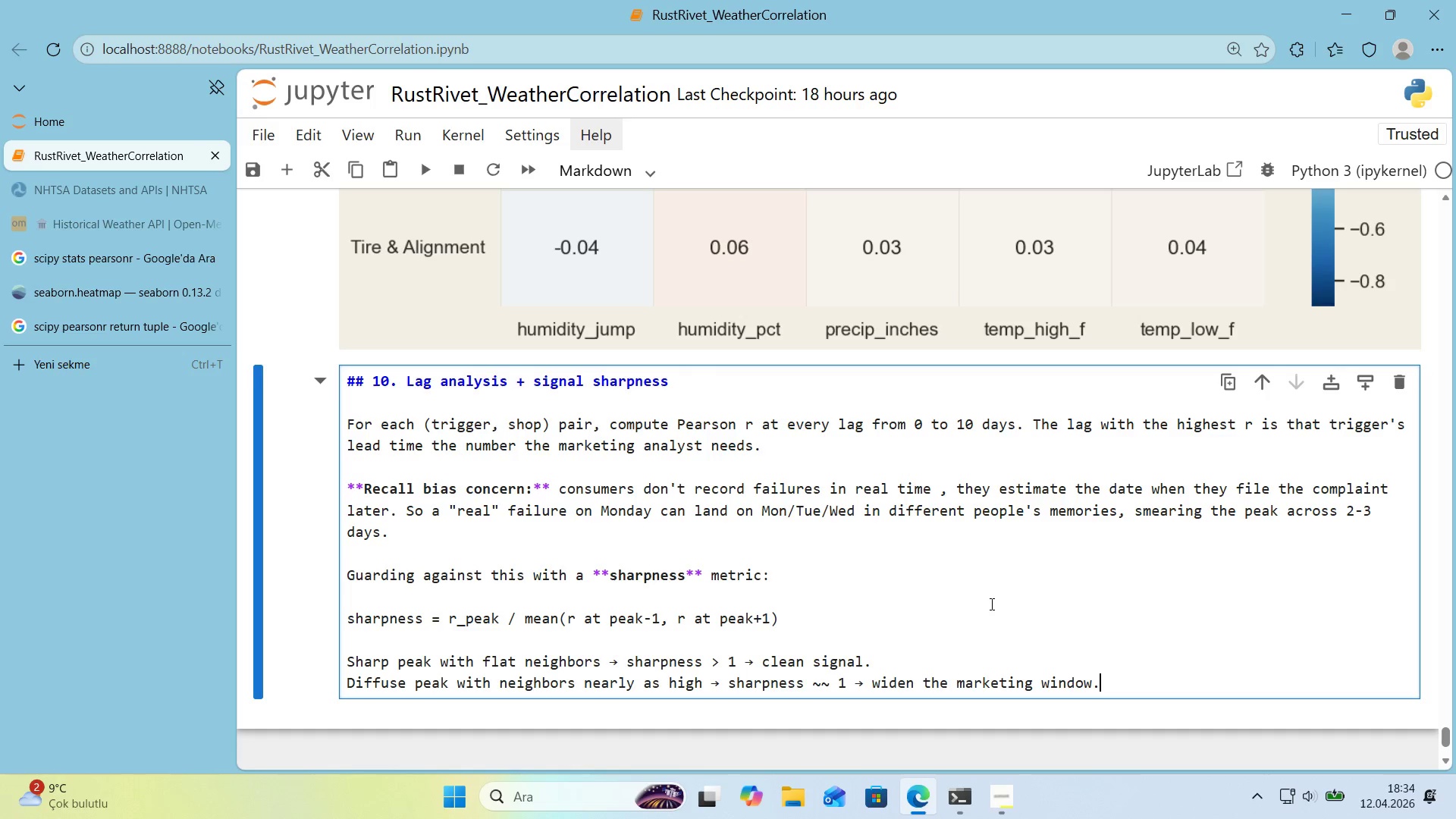 
key(Enter)
 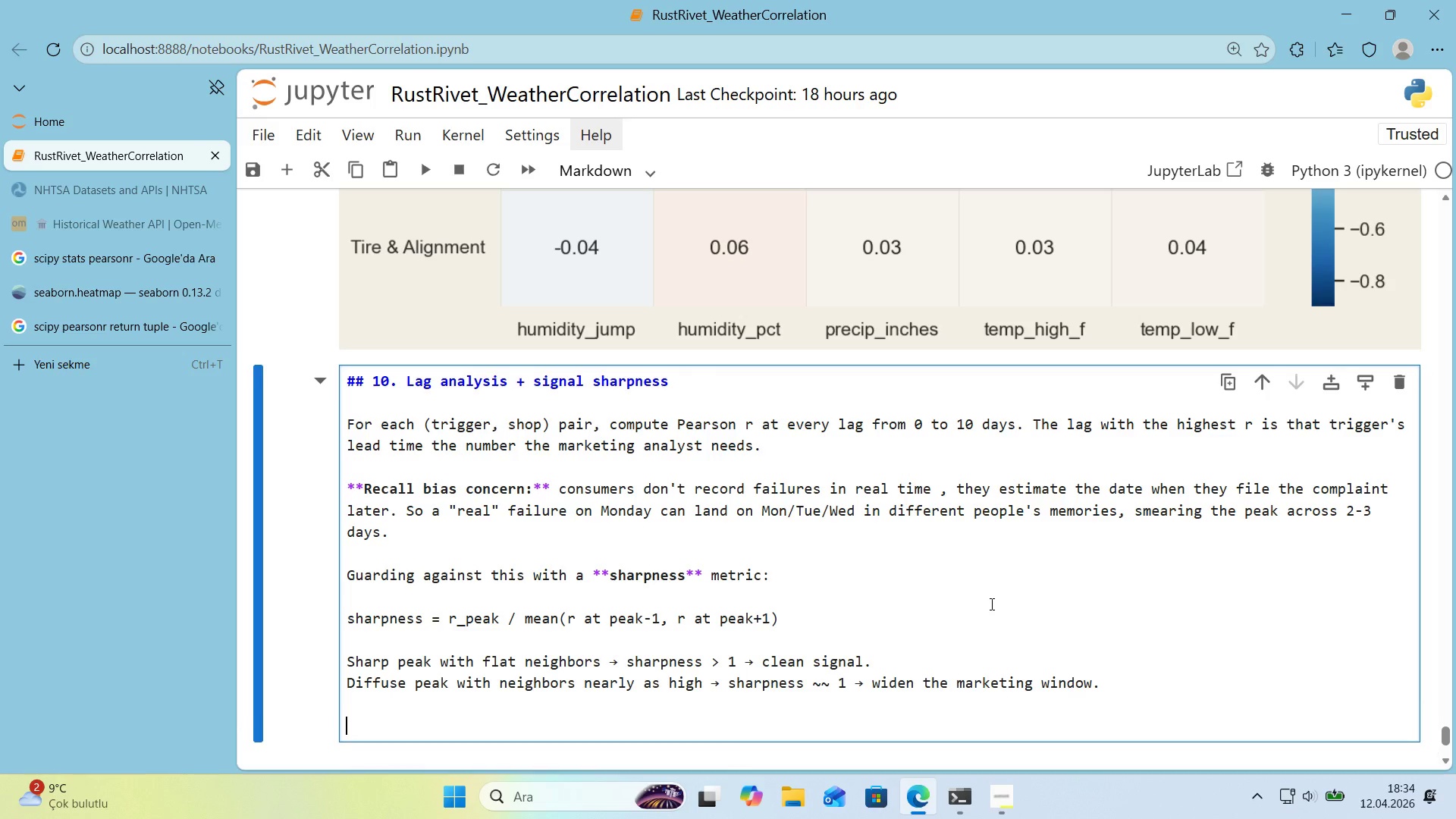 
key(Enter)
 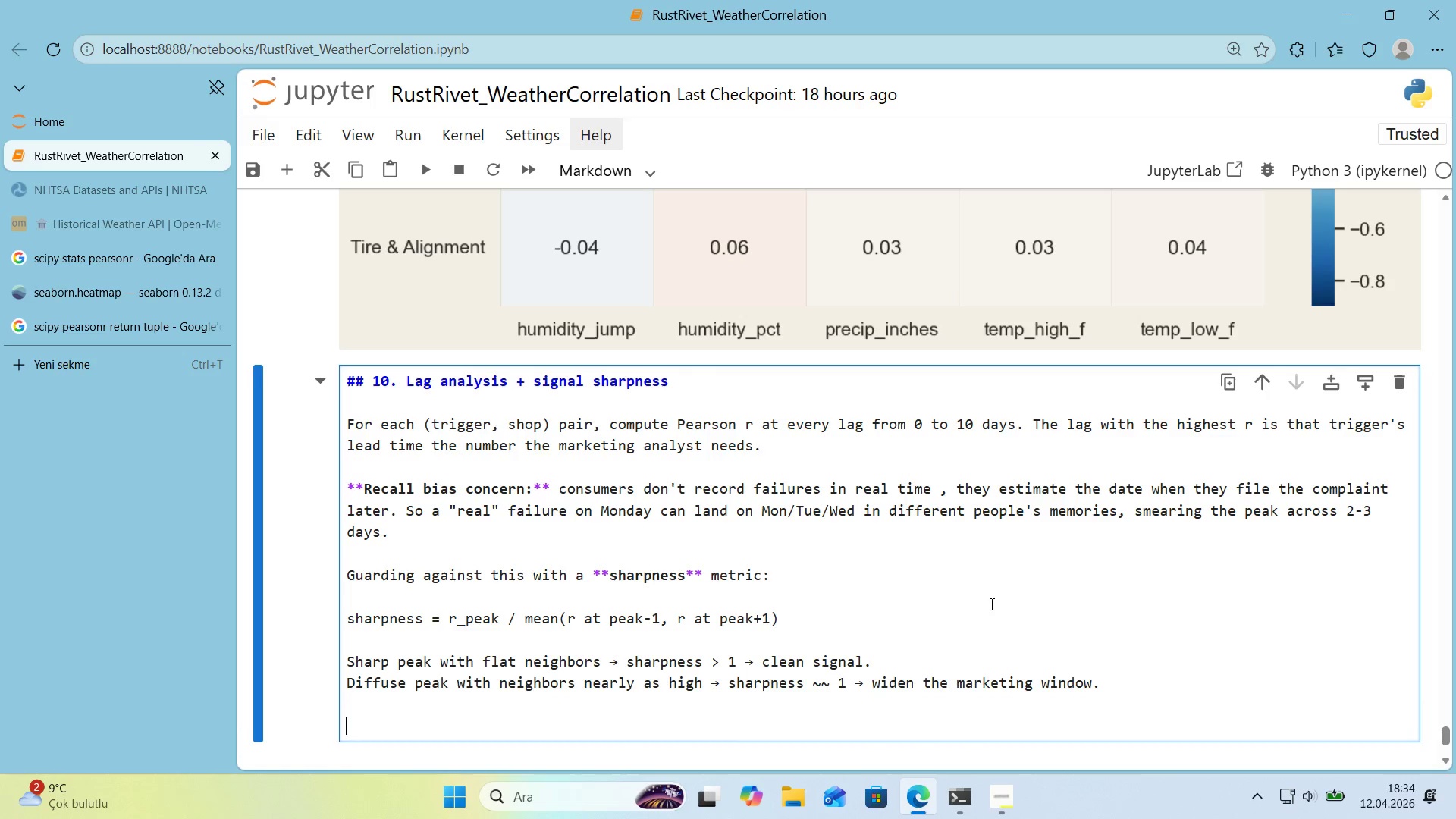 
type(Only)
 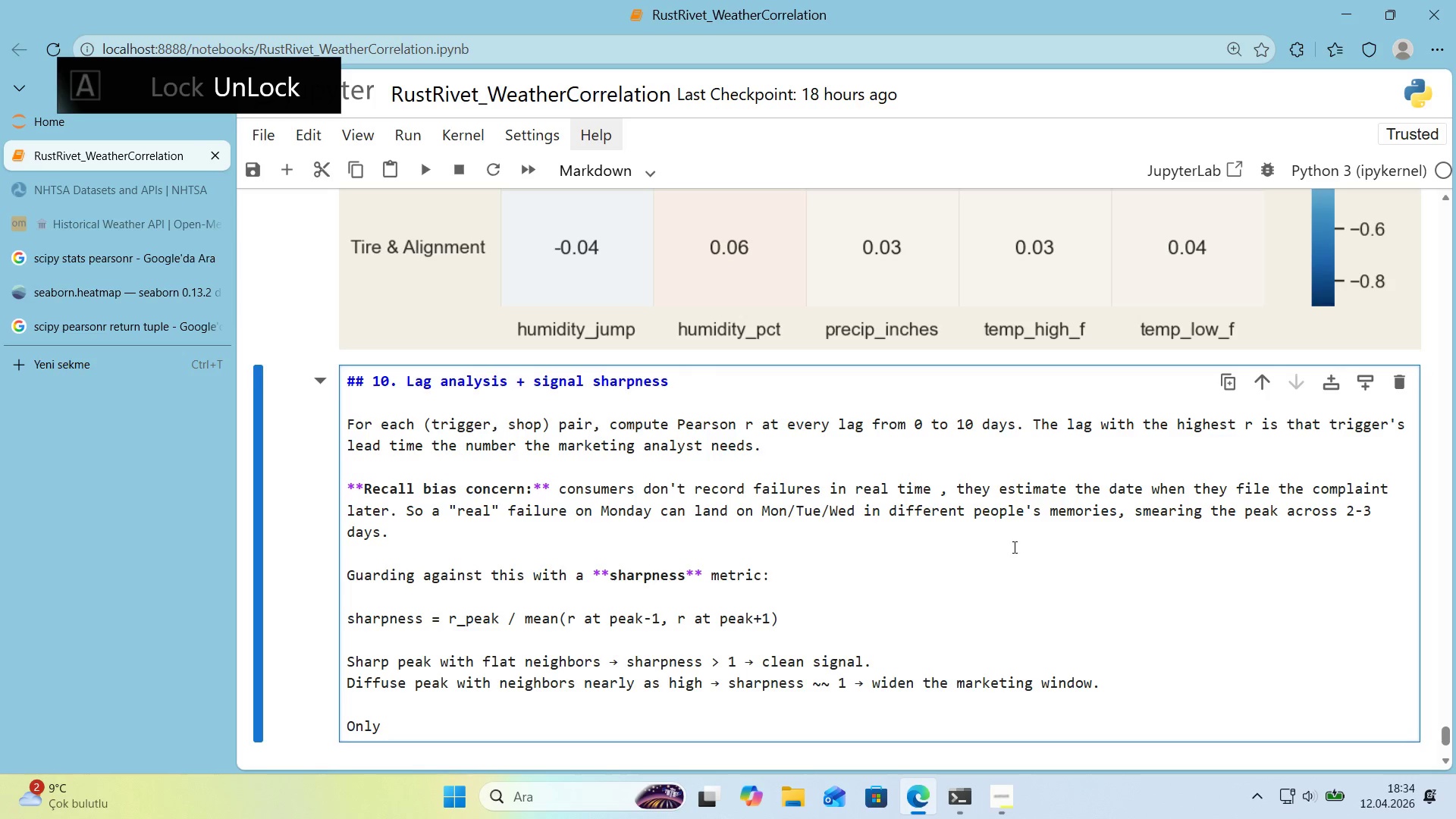 
scroll: coordinate [1012, 540], scroll_direction: down, amount: 1.0
 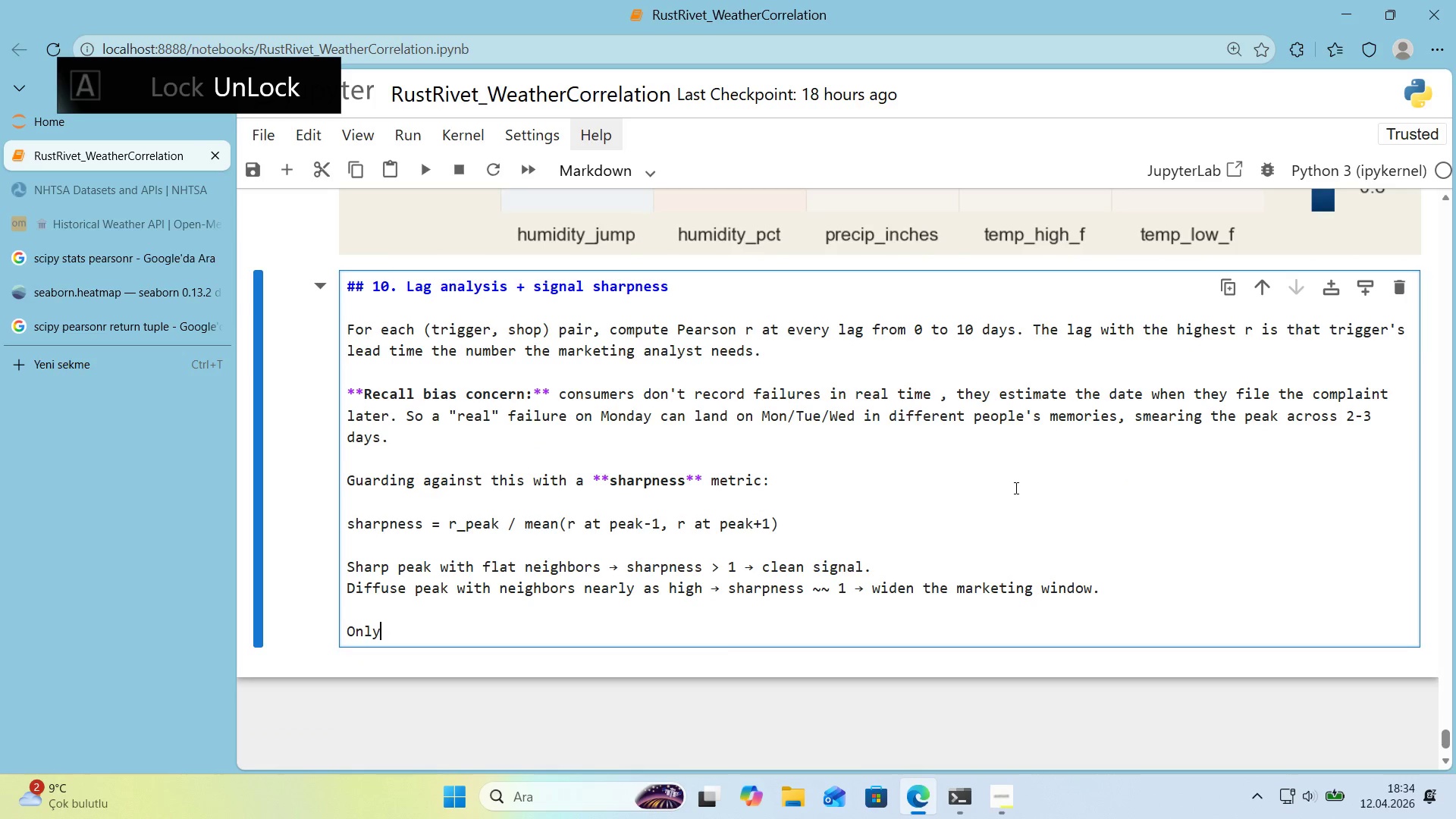 
type( comput'ng sharpness when)
 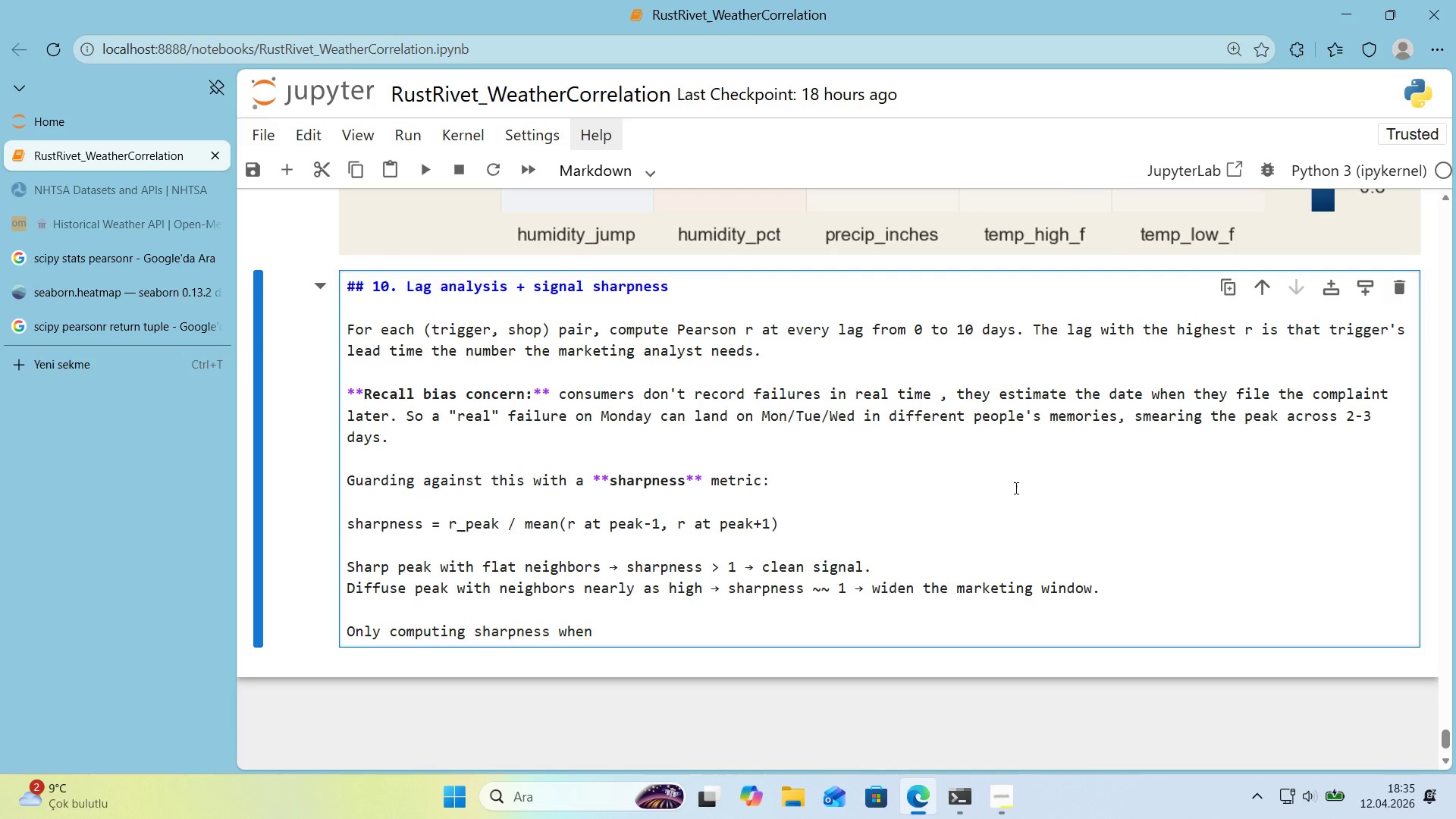 
wait(32.17)
 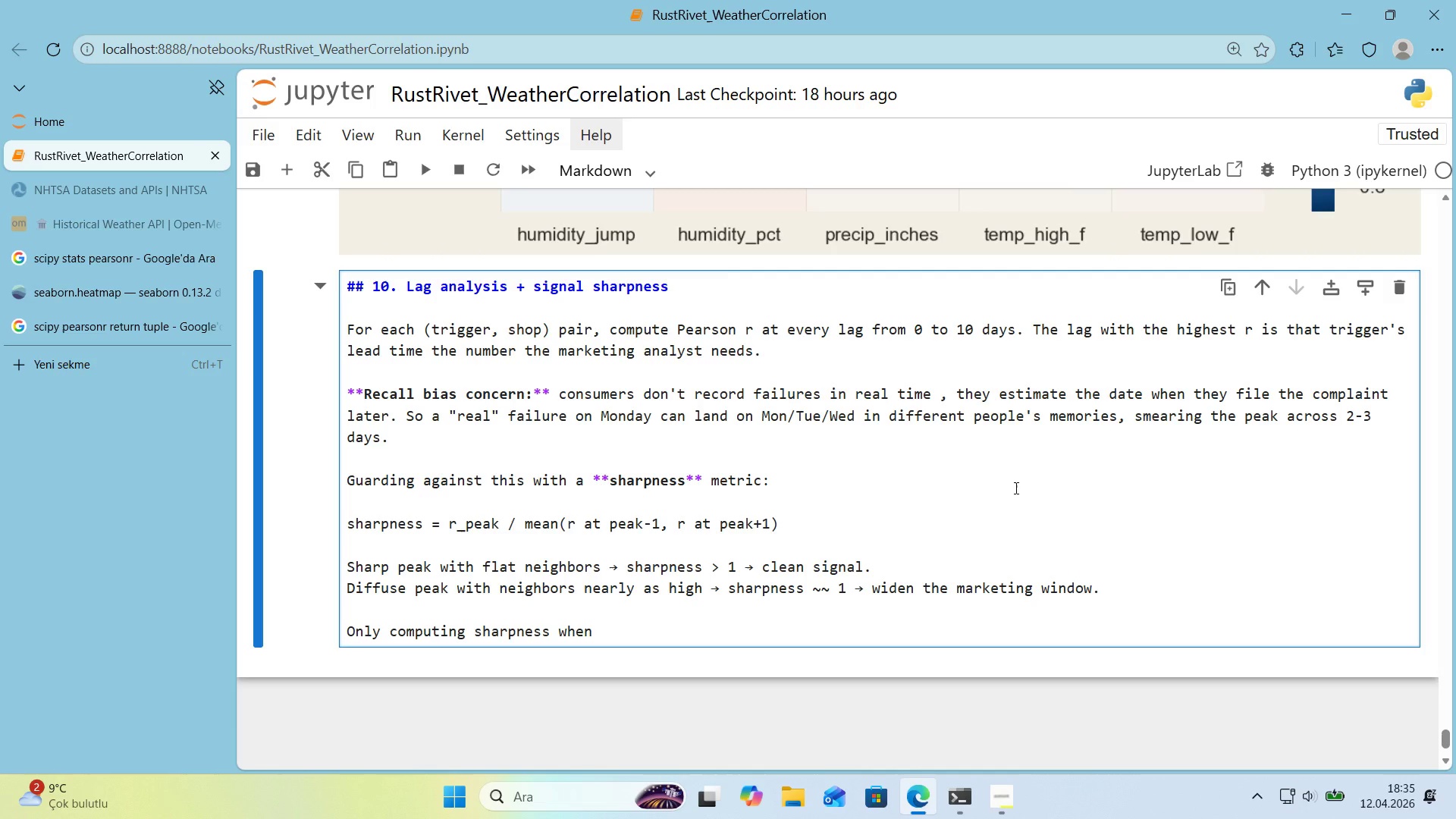 
left_click([601, 629])
 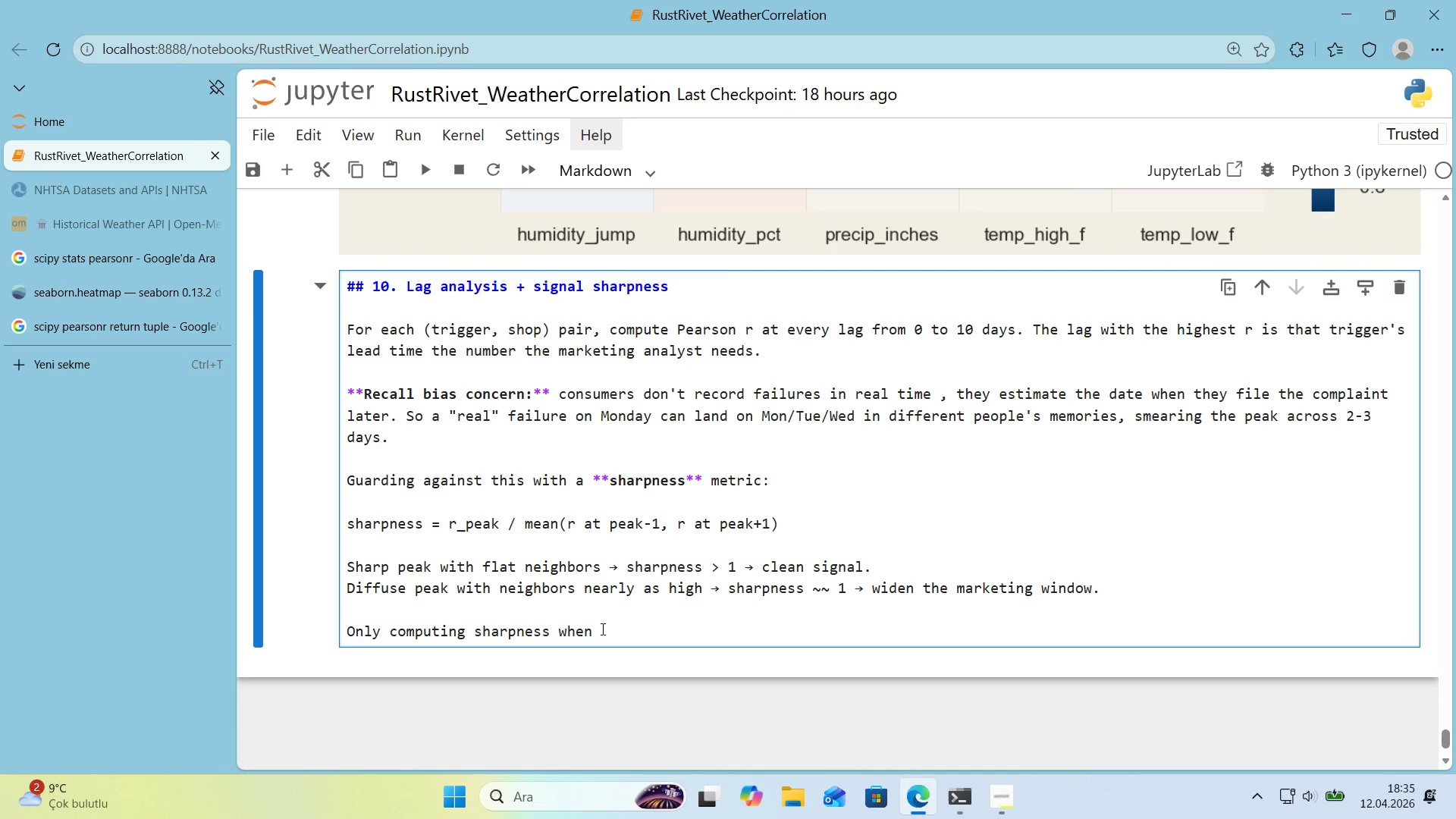 
key(Space)
 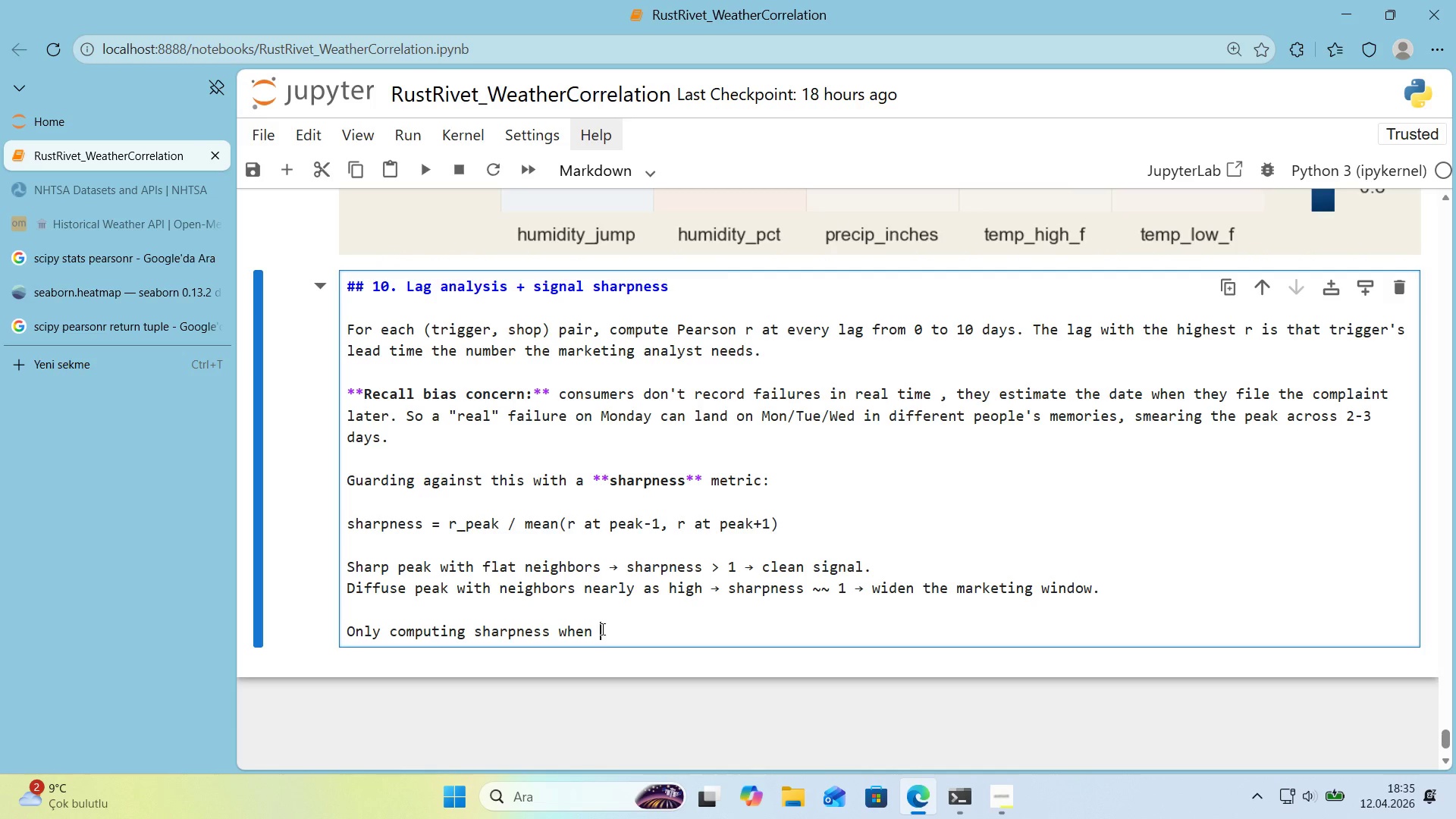 
key(Alt+Control+Minus)
 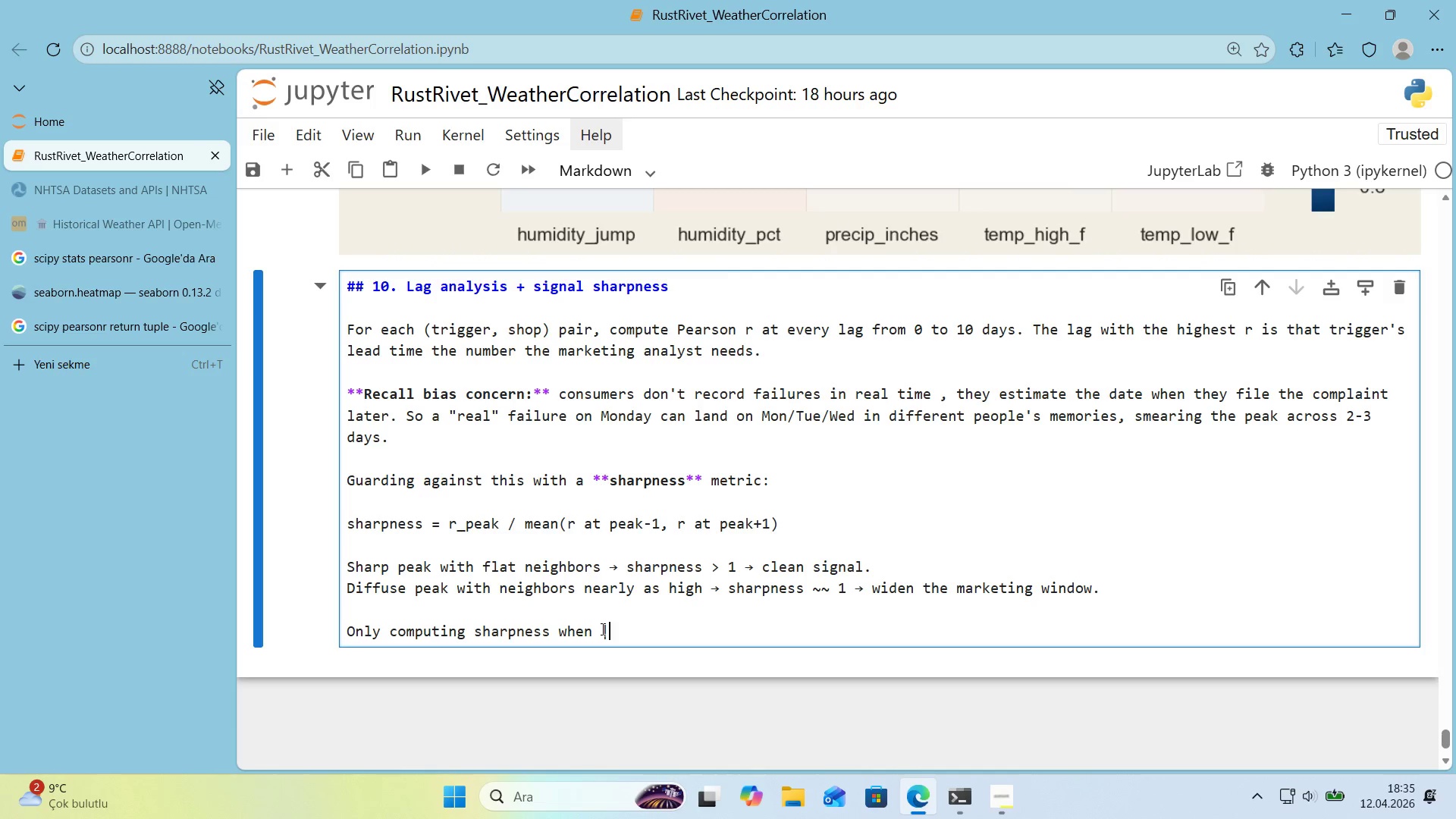 
key(Alt+Control+Minus)
 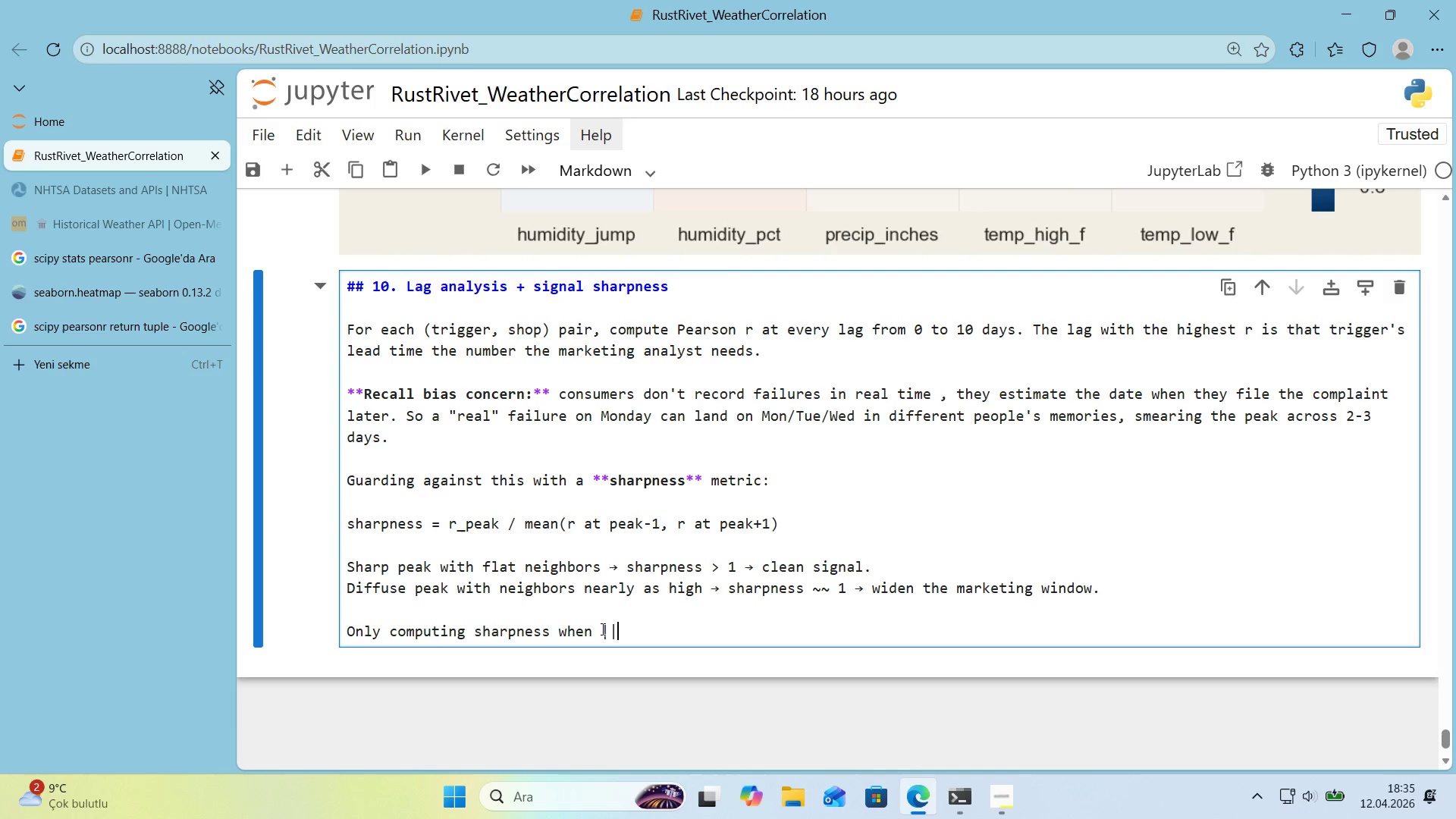 
key(ArrowLeft)
 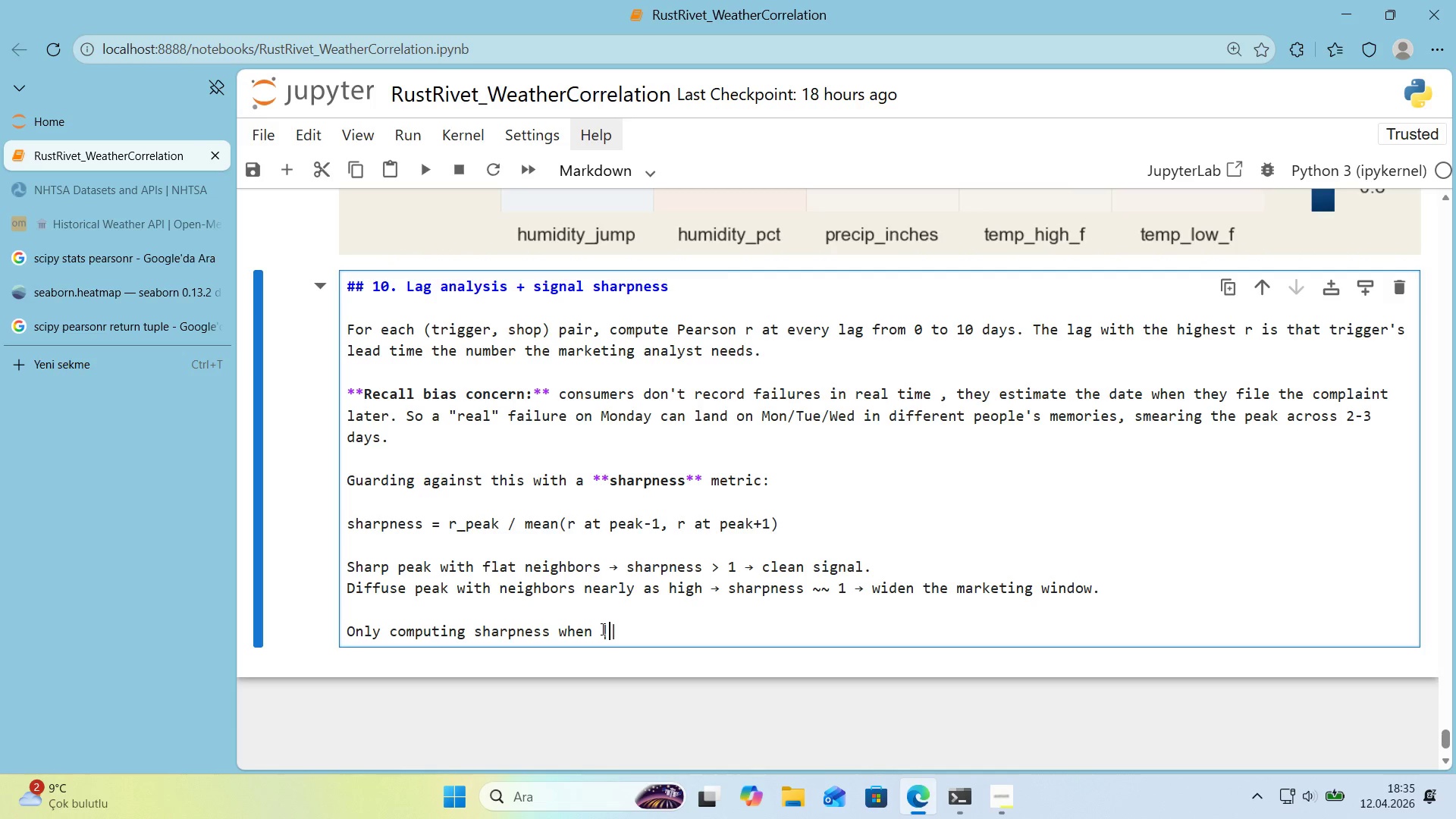 
type(r_peak)
 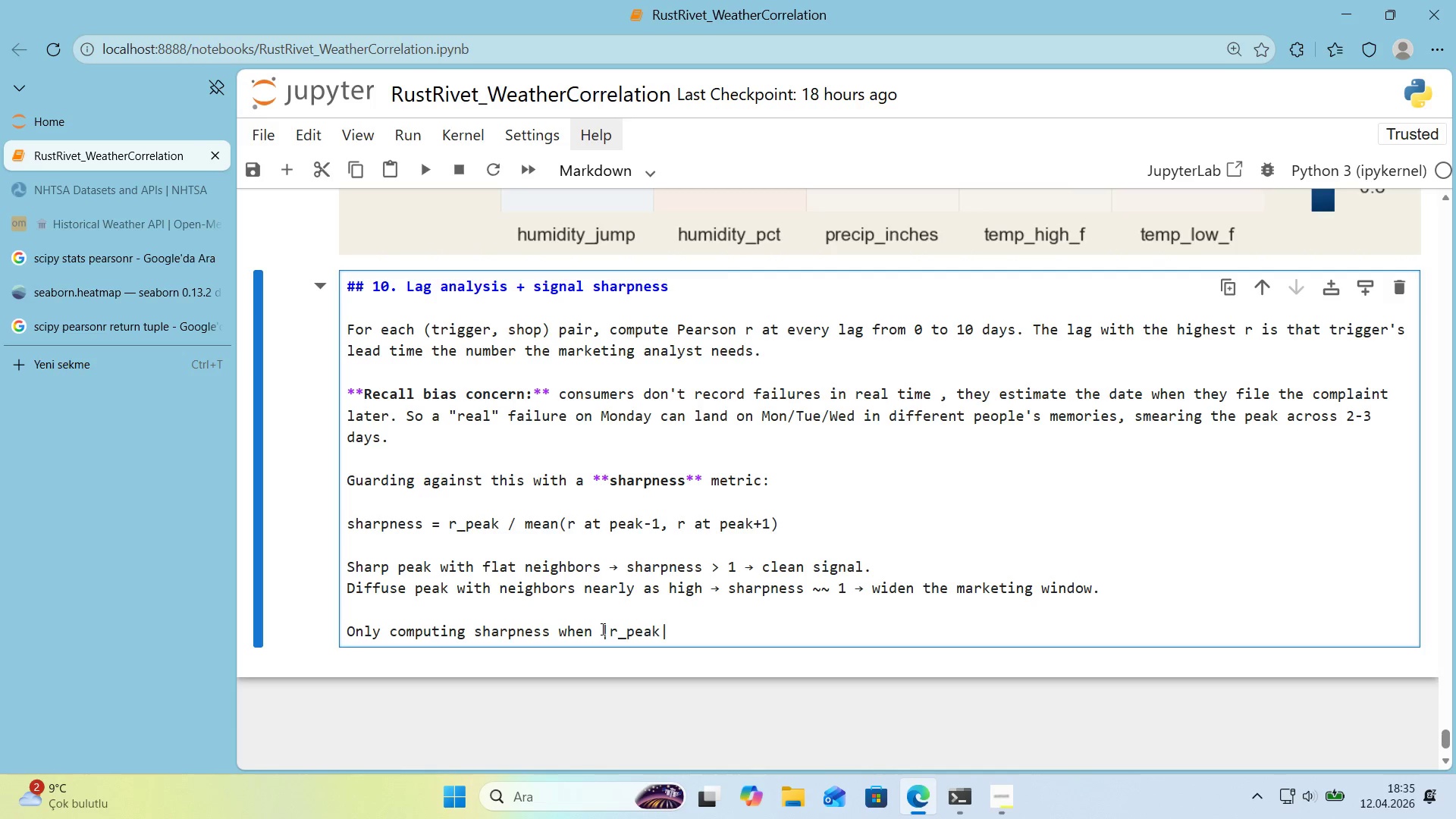 
wait(30.11)
 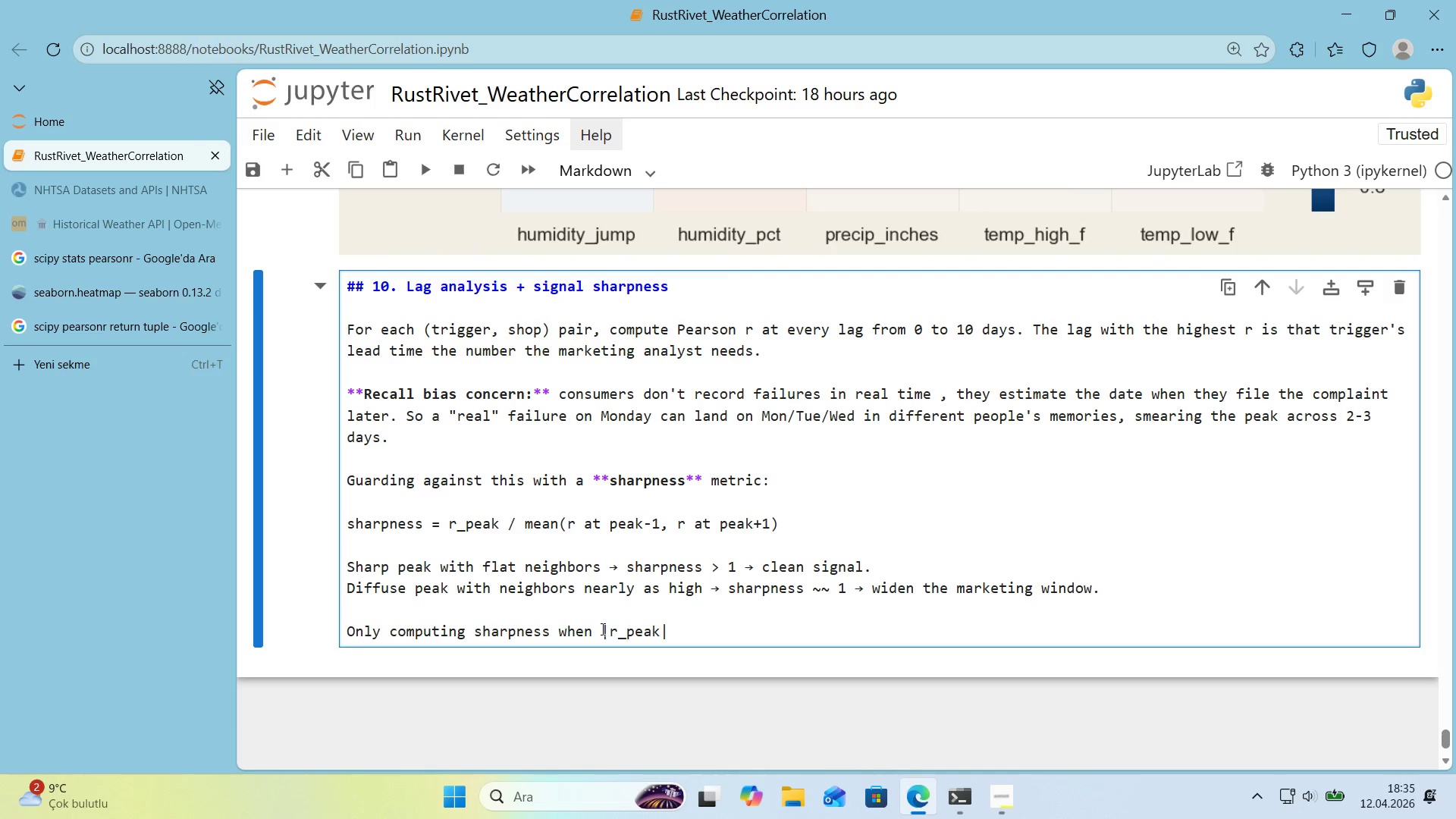 
left_click([694, 630])
 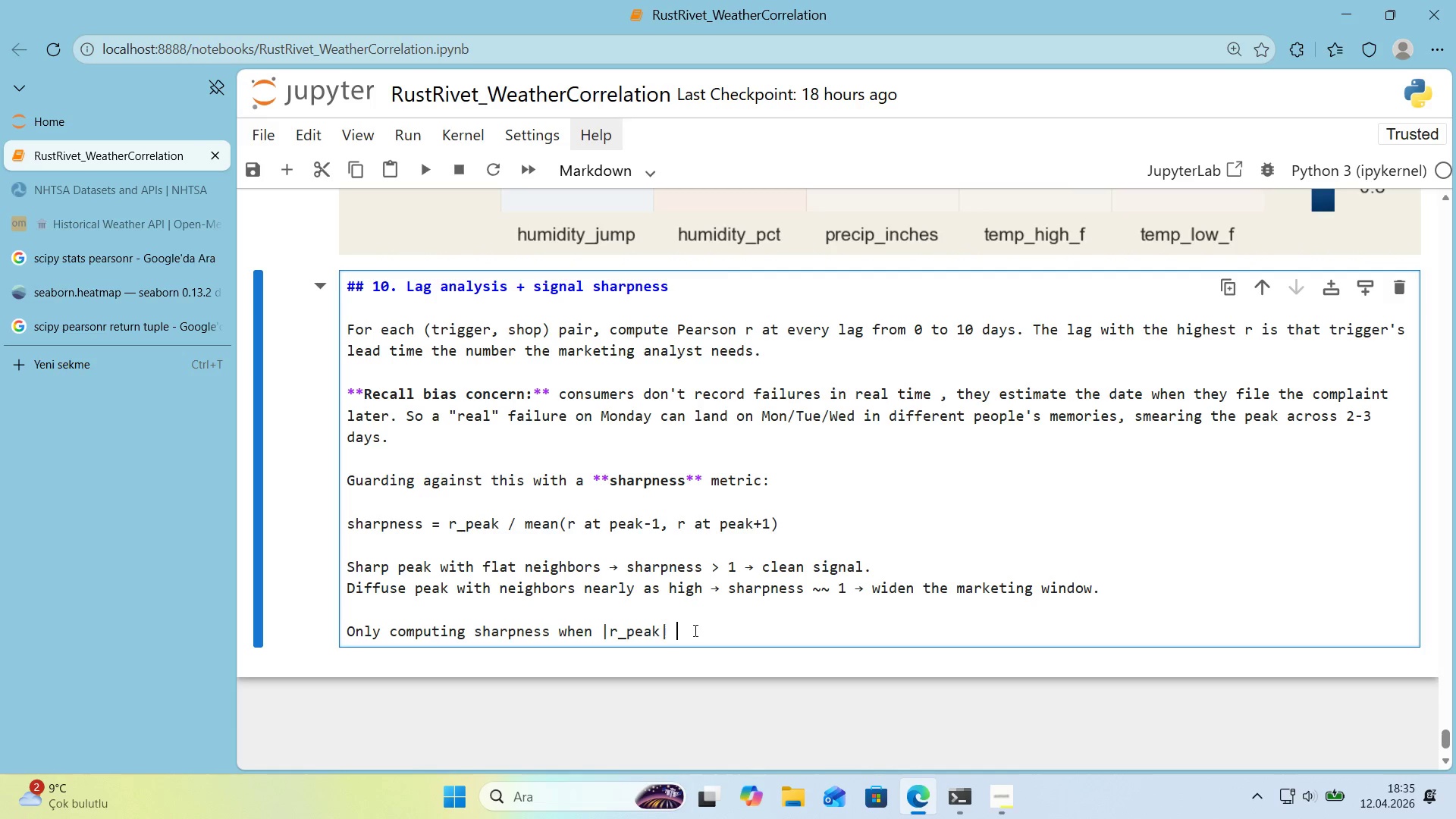 
key(Space)
 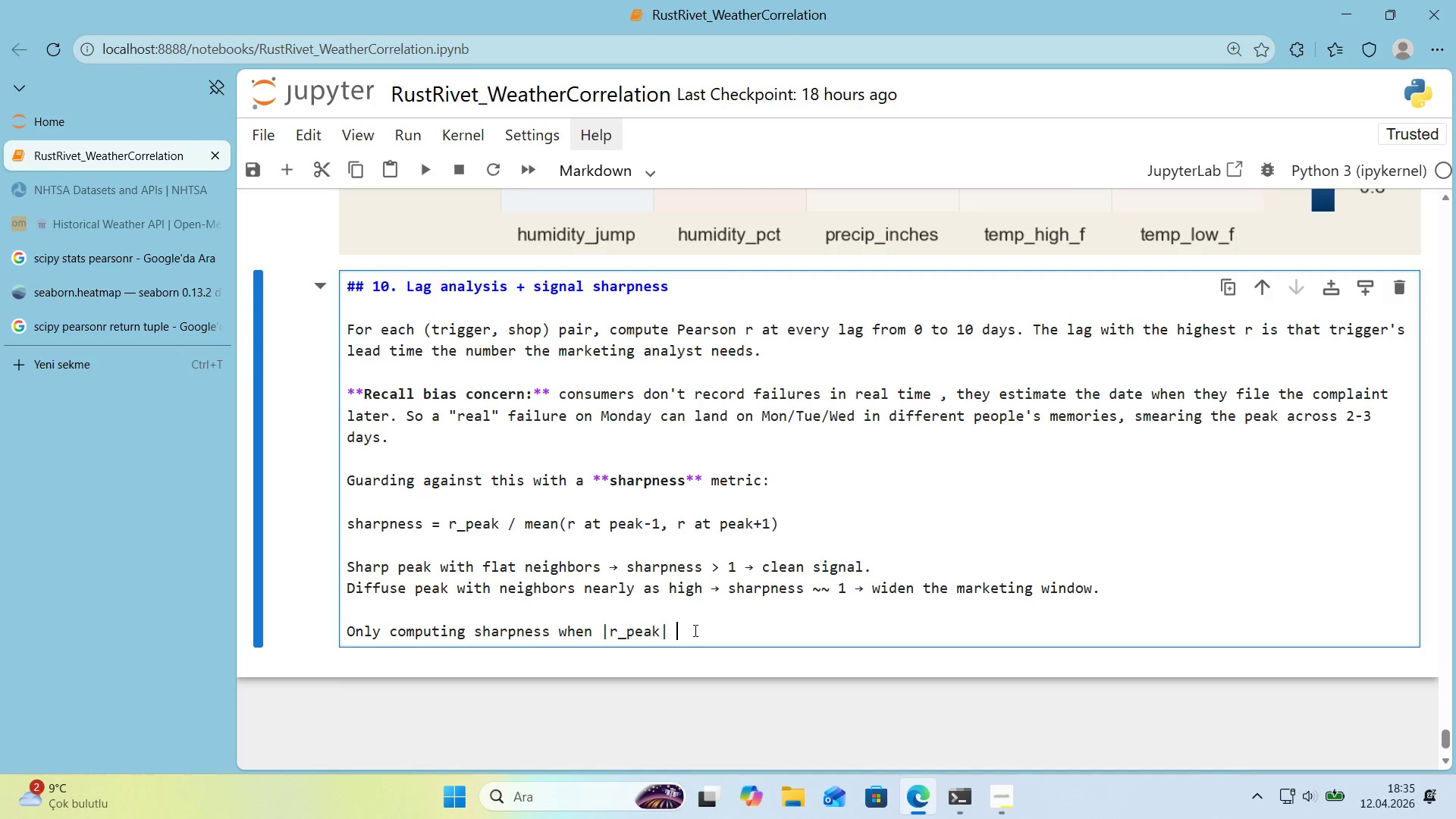 
key(Shift+Break)
 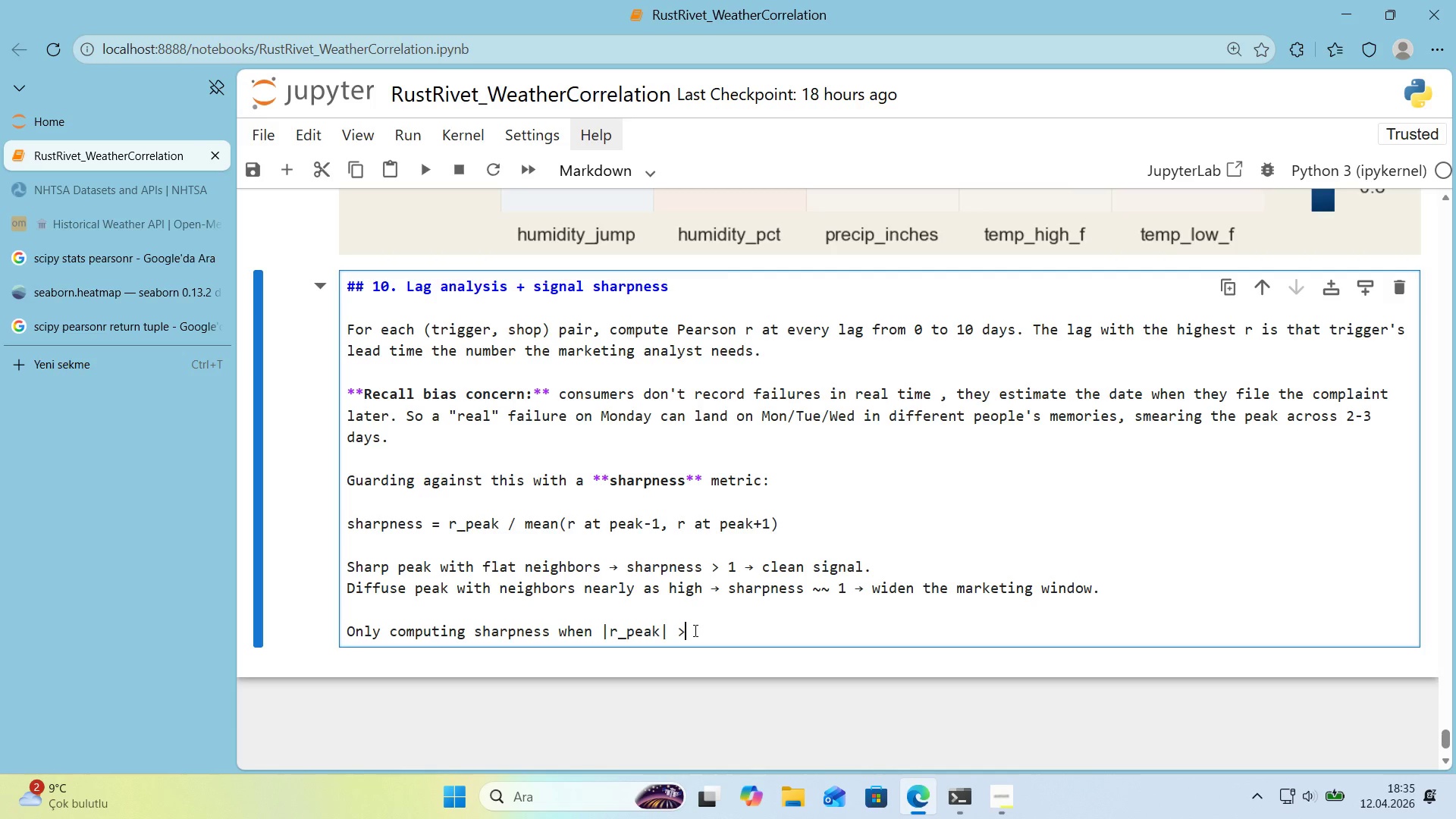 
key(Space)
 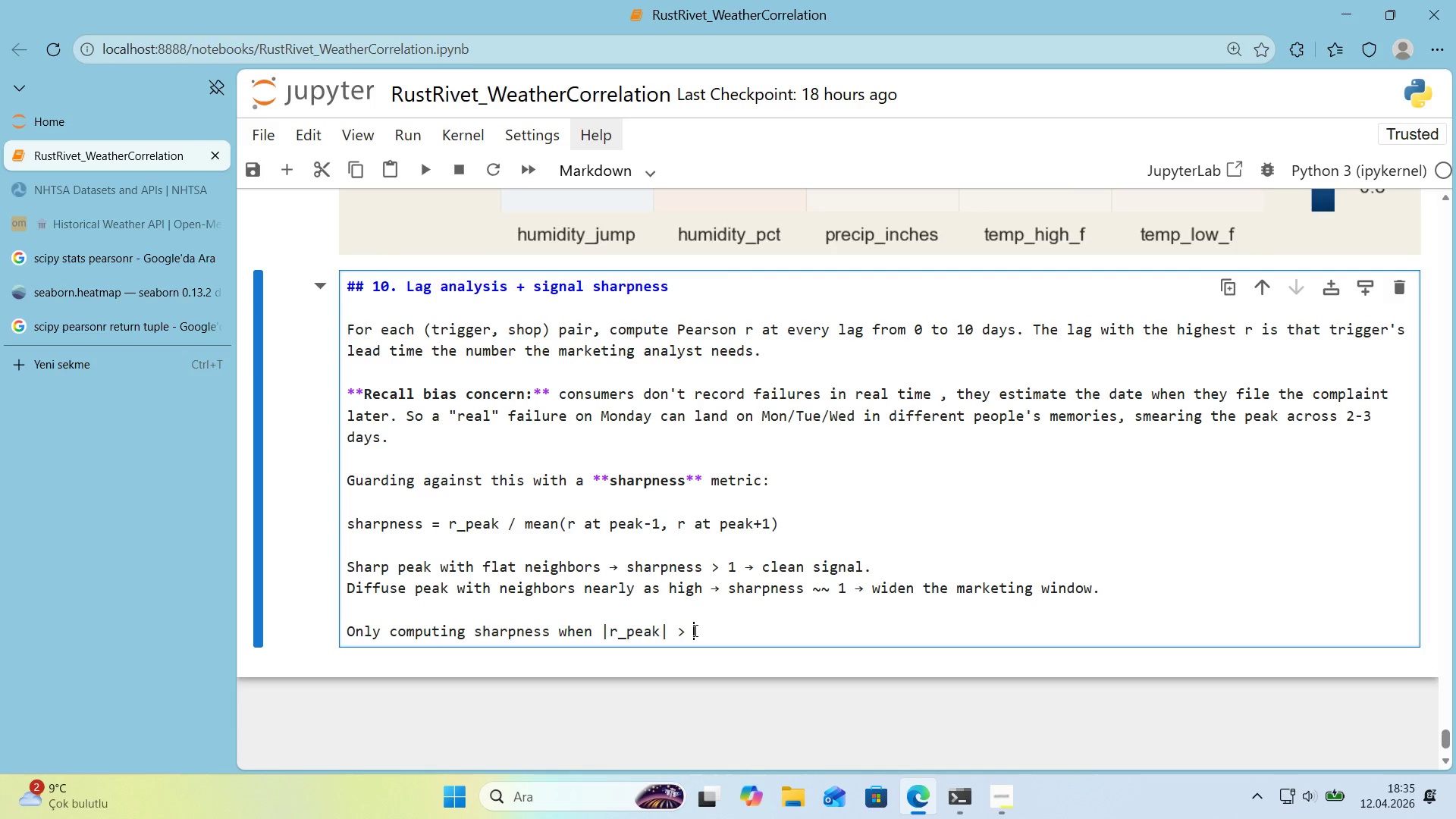 
key(Shift+0)
 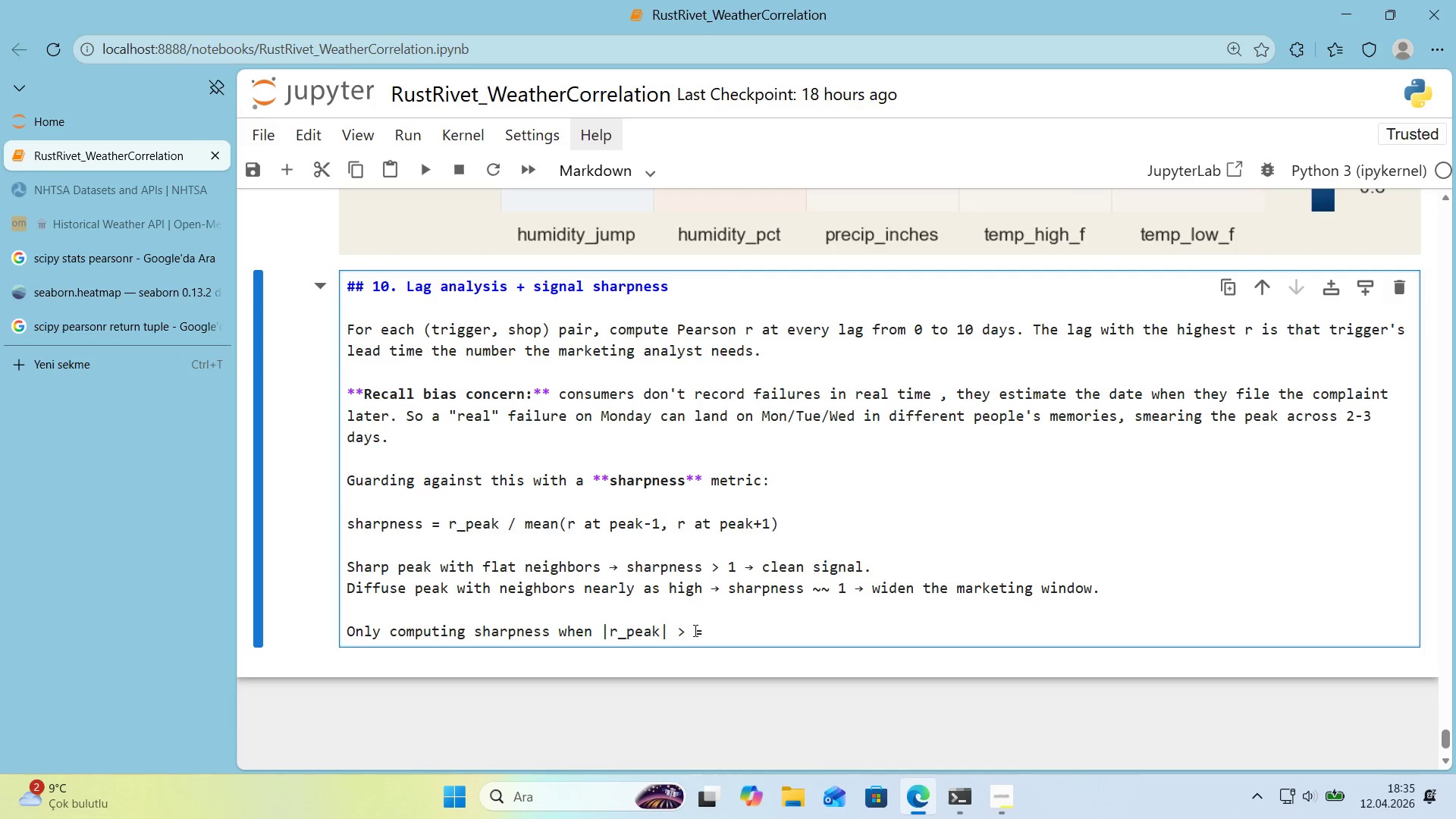 
key(Backspace)
 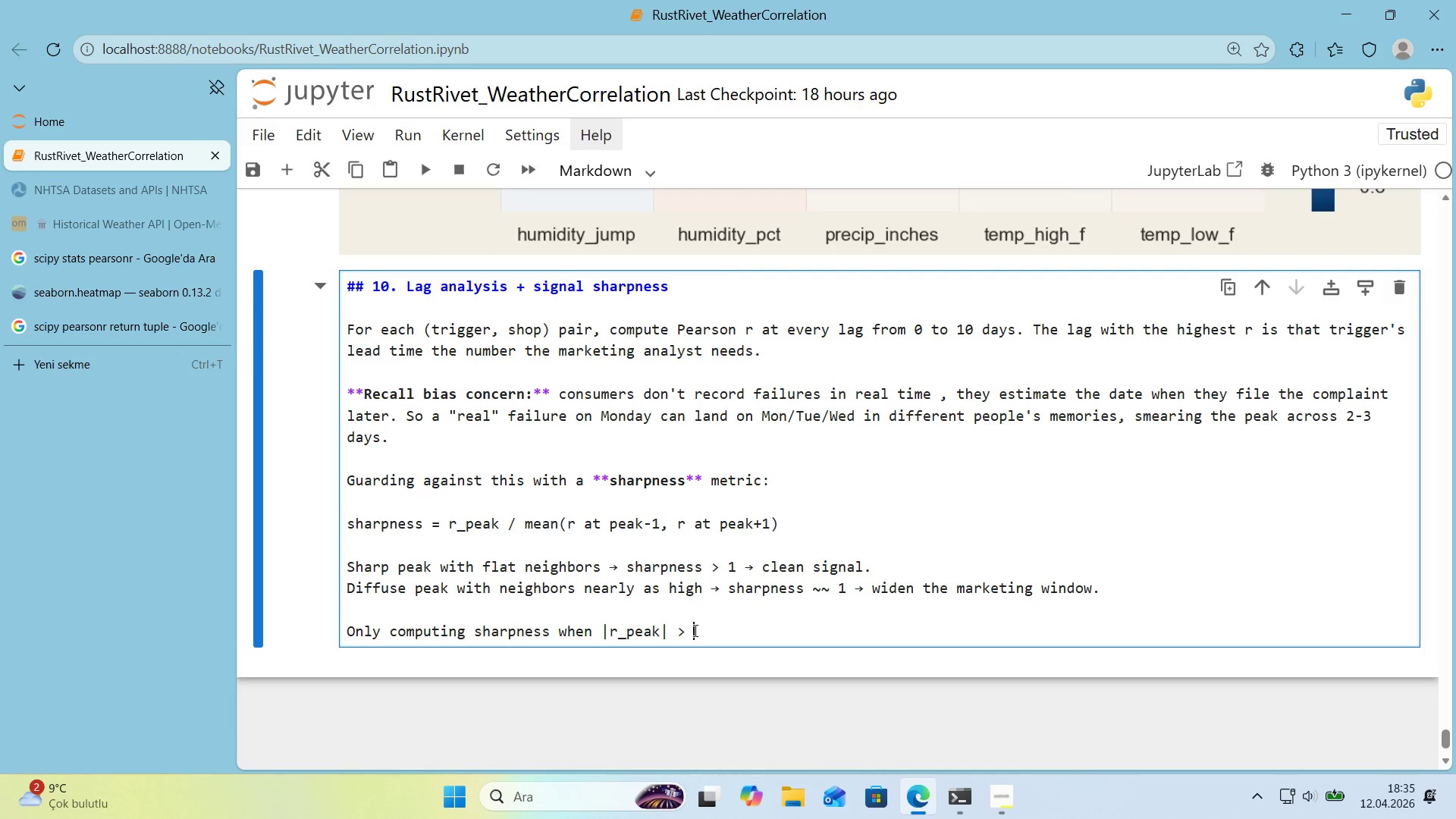 
key(Backspace)
 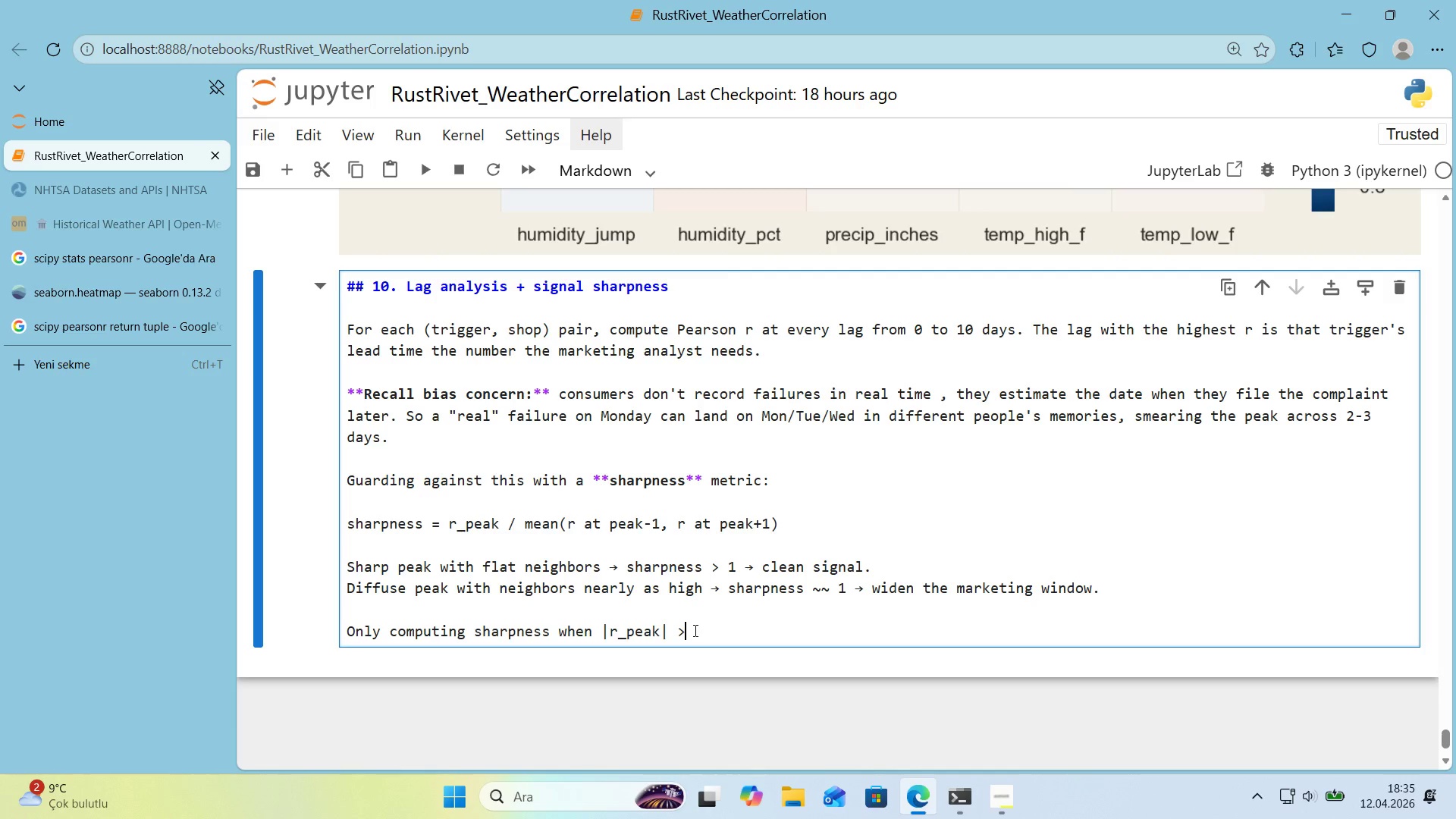 
key(Shift+0)
 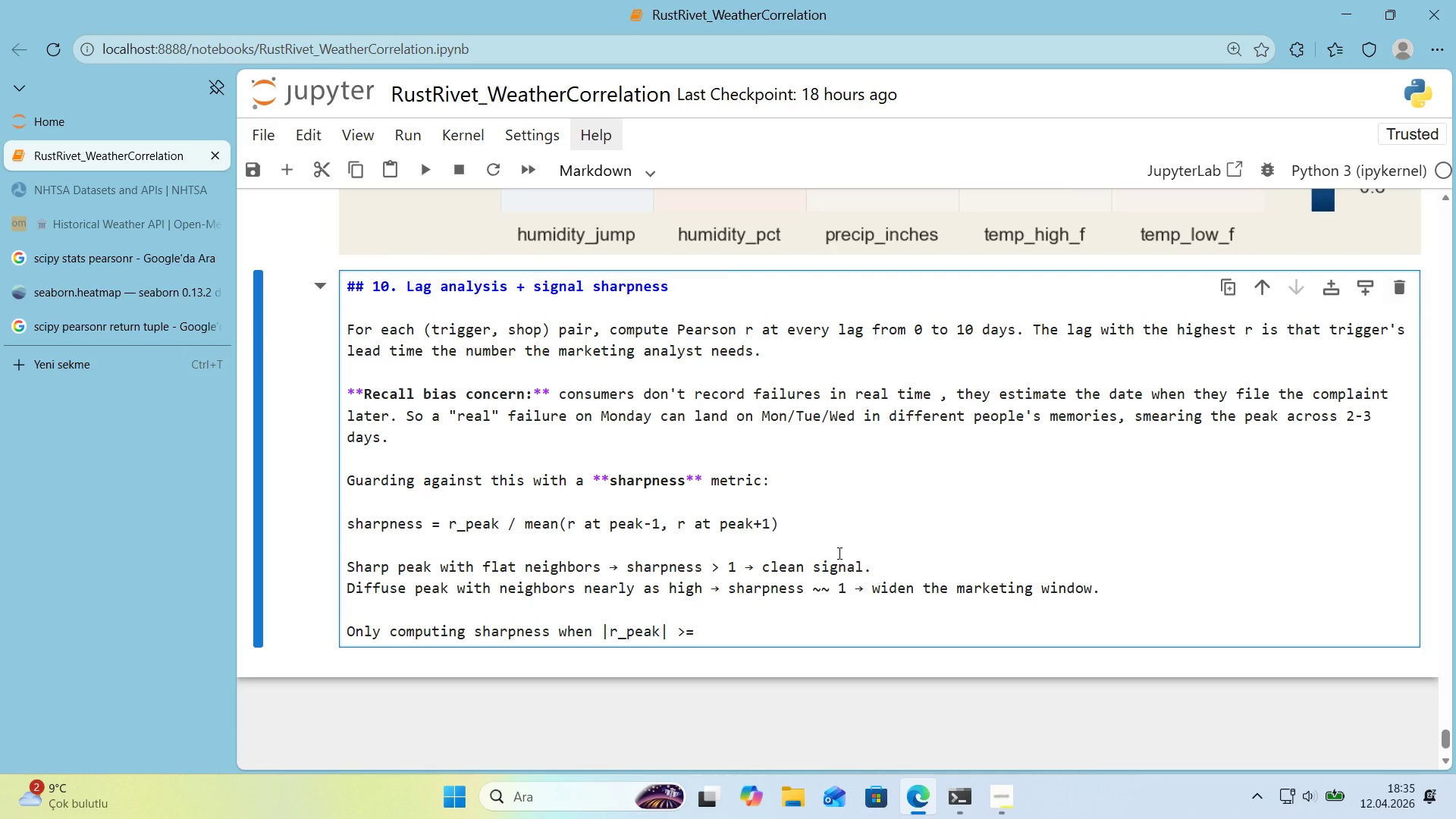 
type( 0.1 )
key(Backspace)
type( below that the rat'o 's just no'se over no'se.)
 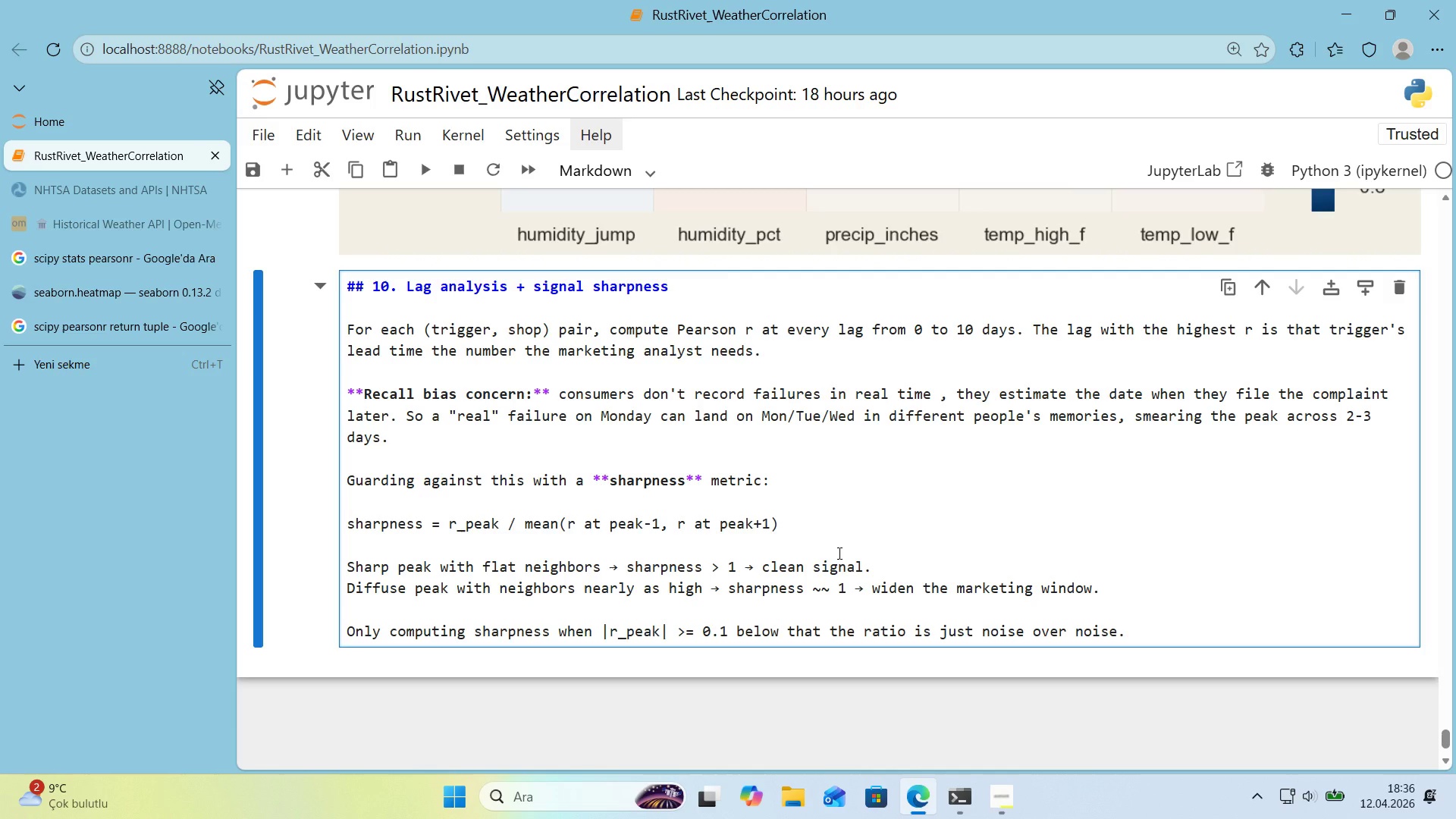 
key(Shift+Enter)
 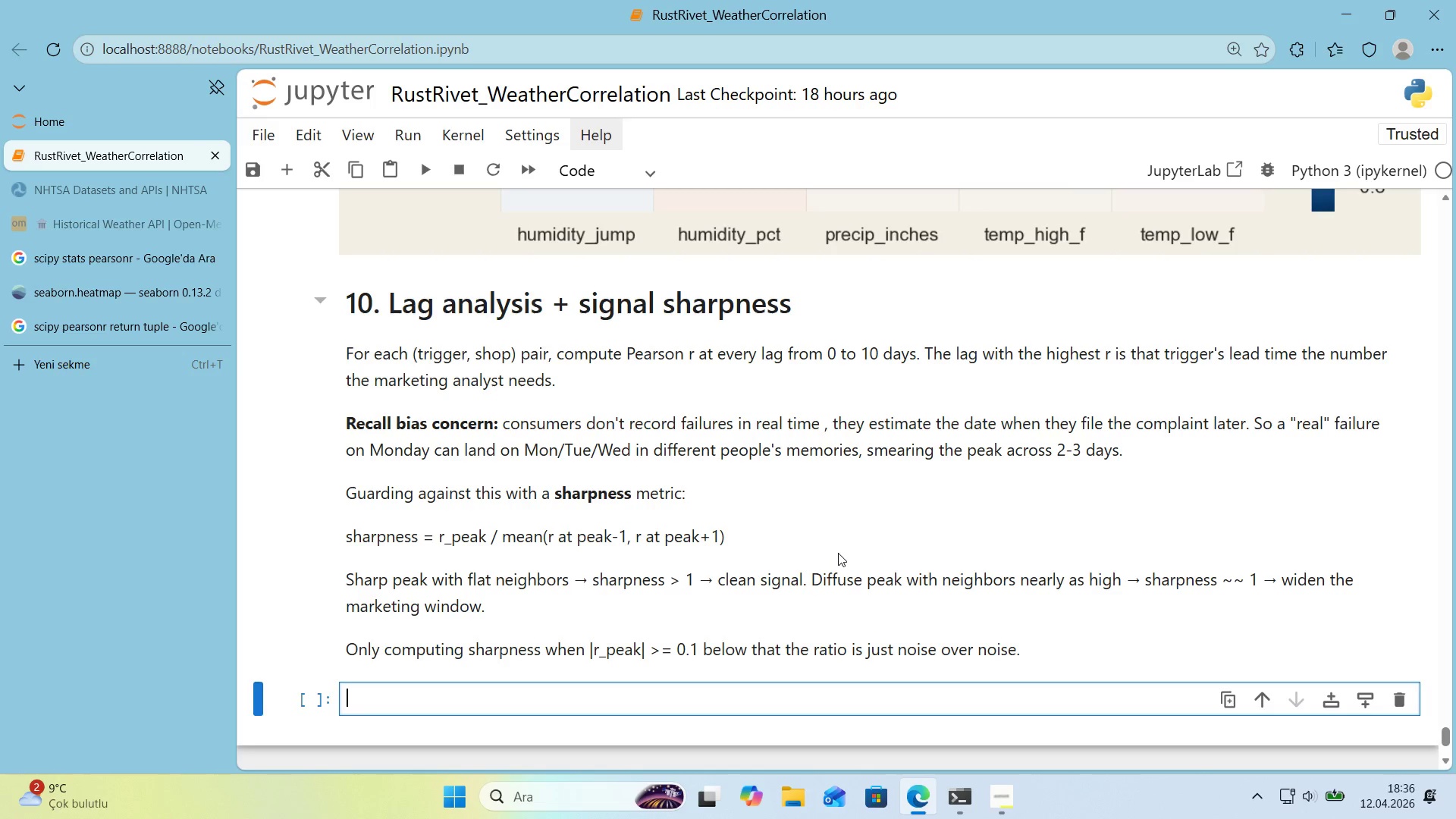 
wait(18.31)
 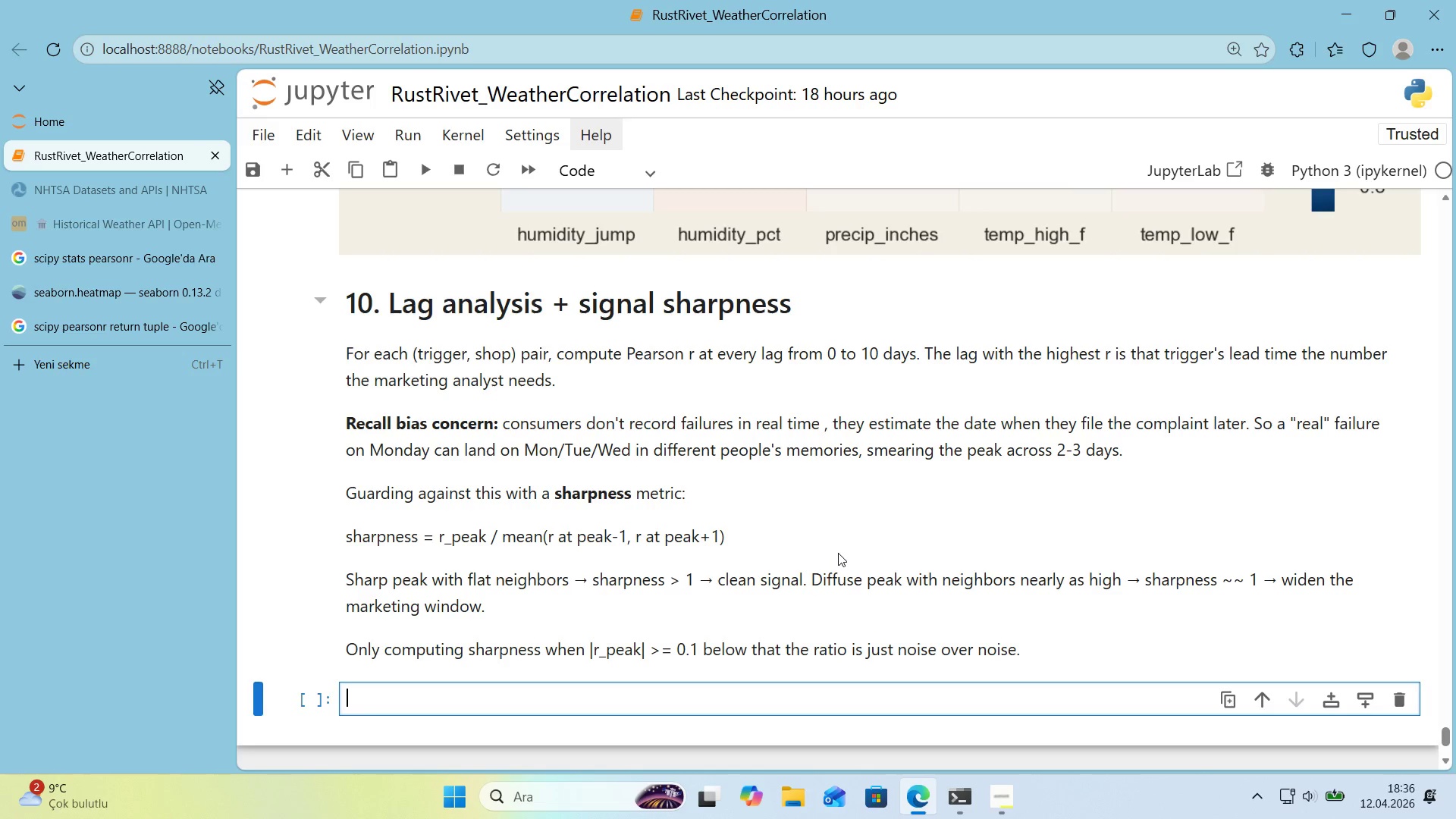 
double_click([728, 537])
 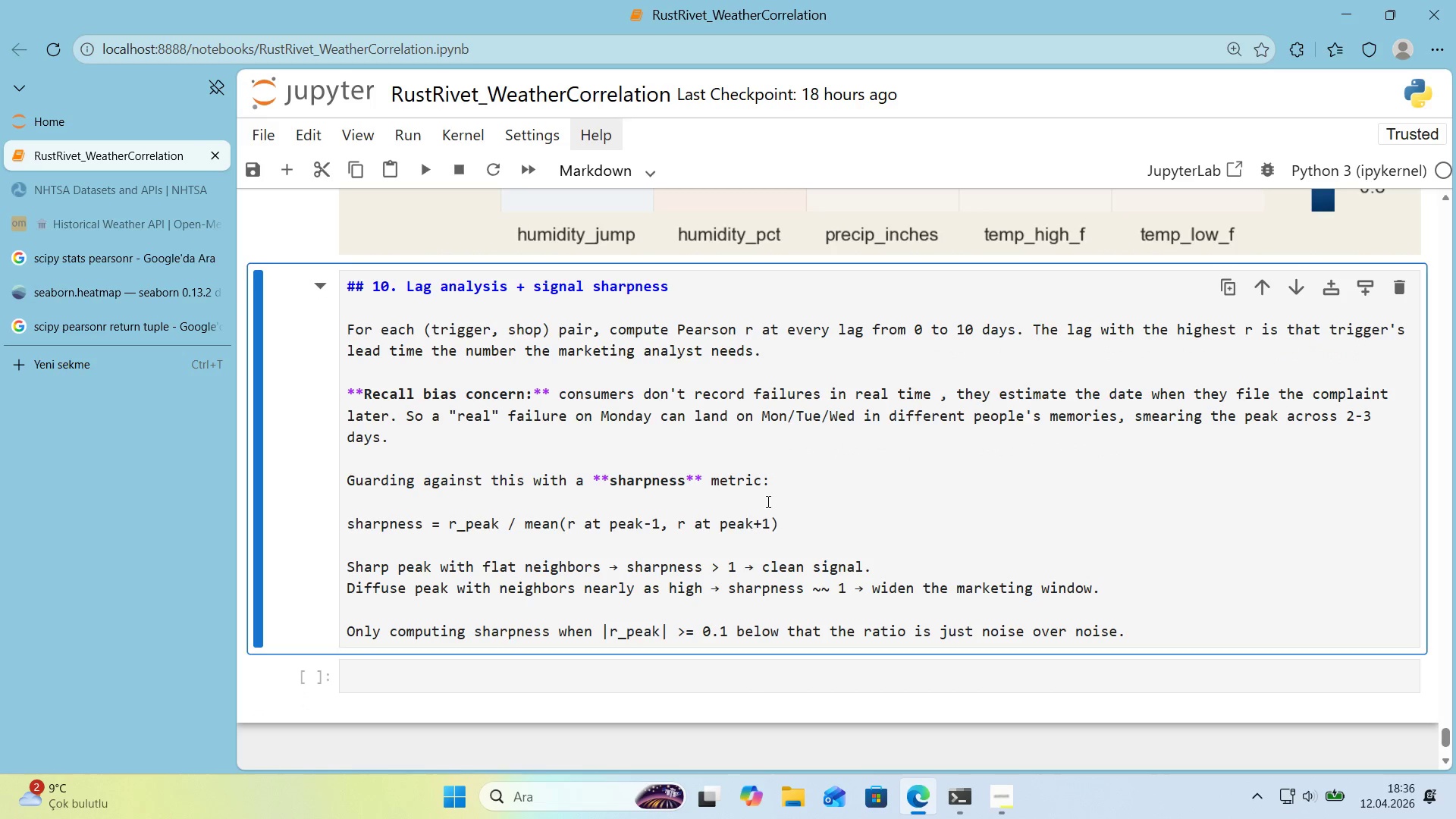 
left_click([777, 514])
 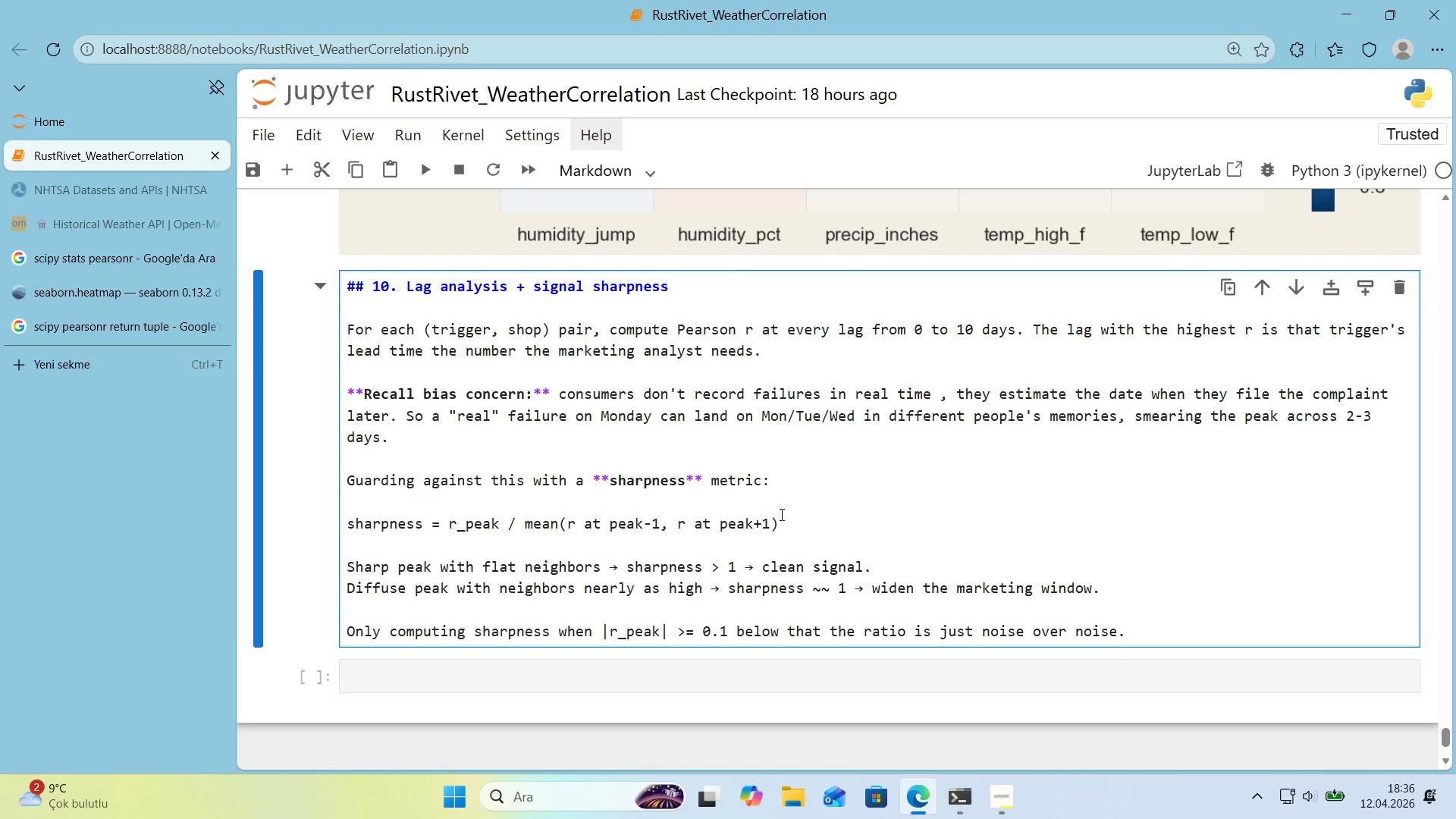 
key(NumpadMultiply)
 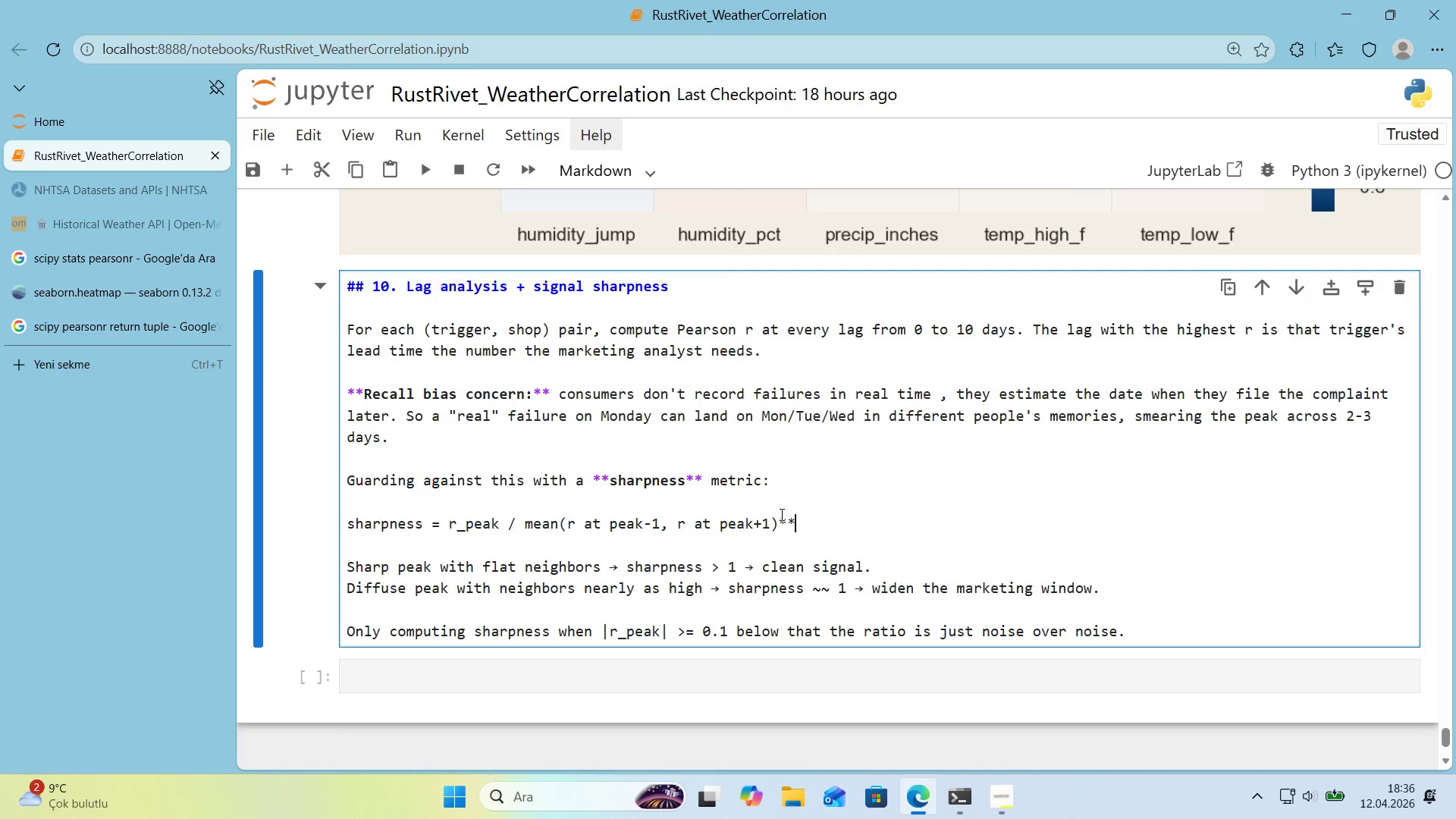 
key(NumpadMultiply)
 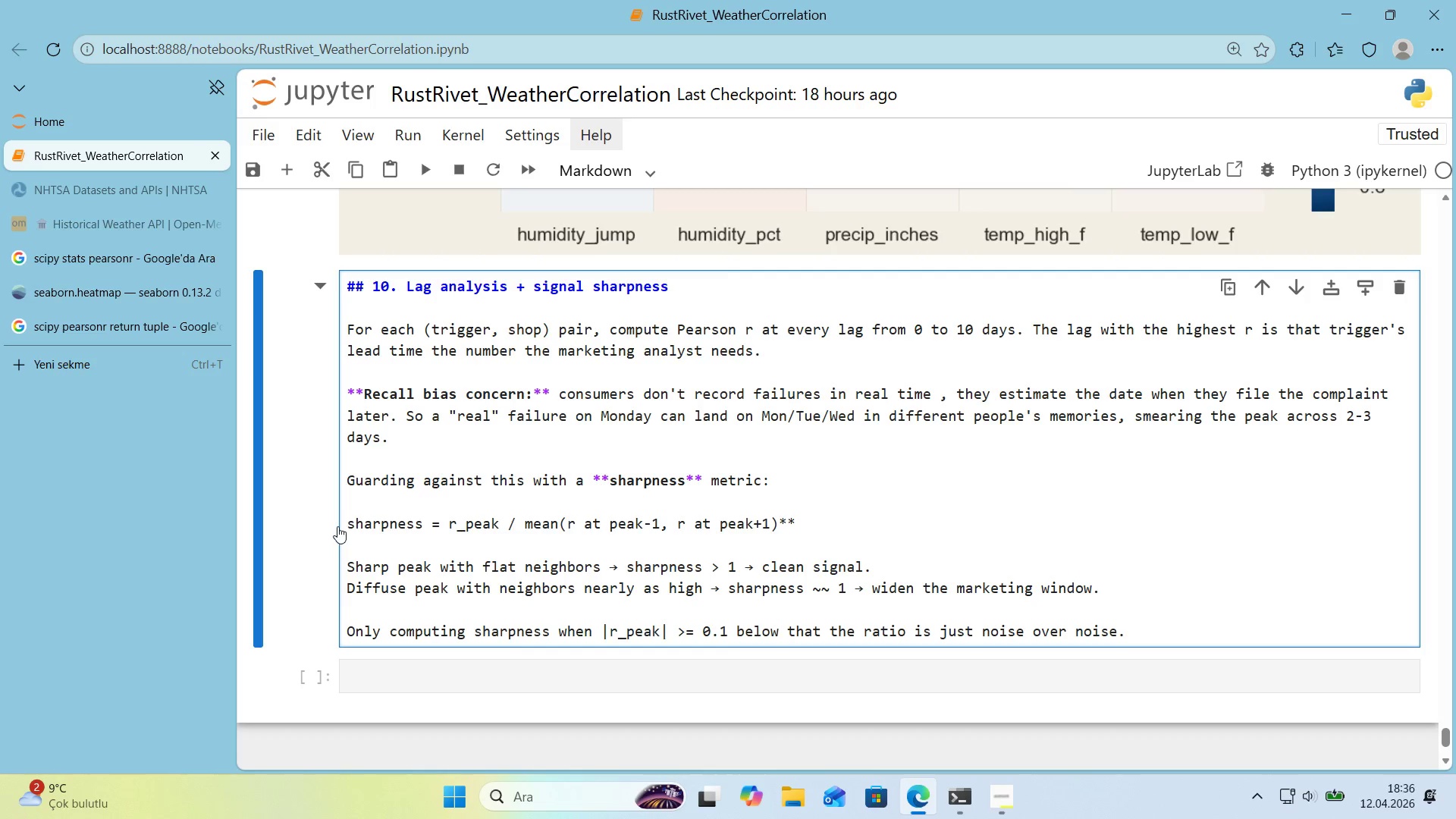 
left_click([349, 523])
 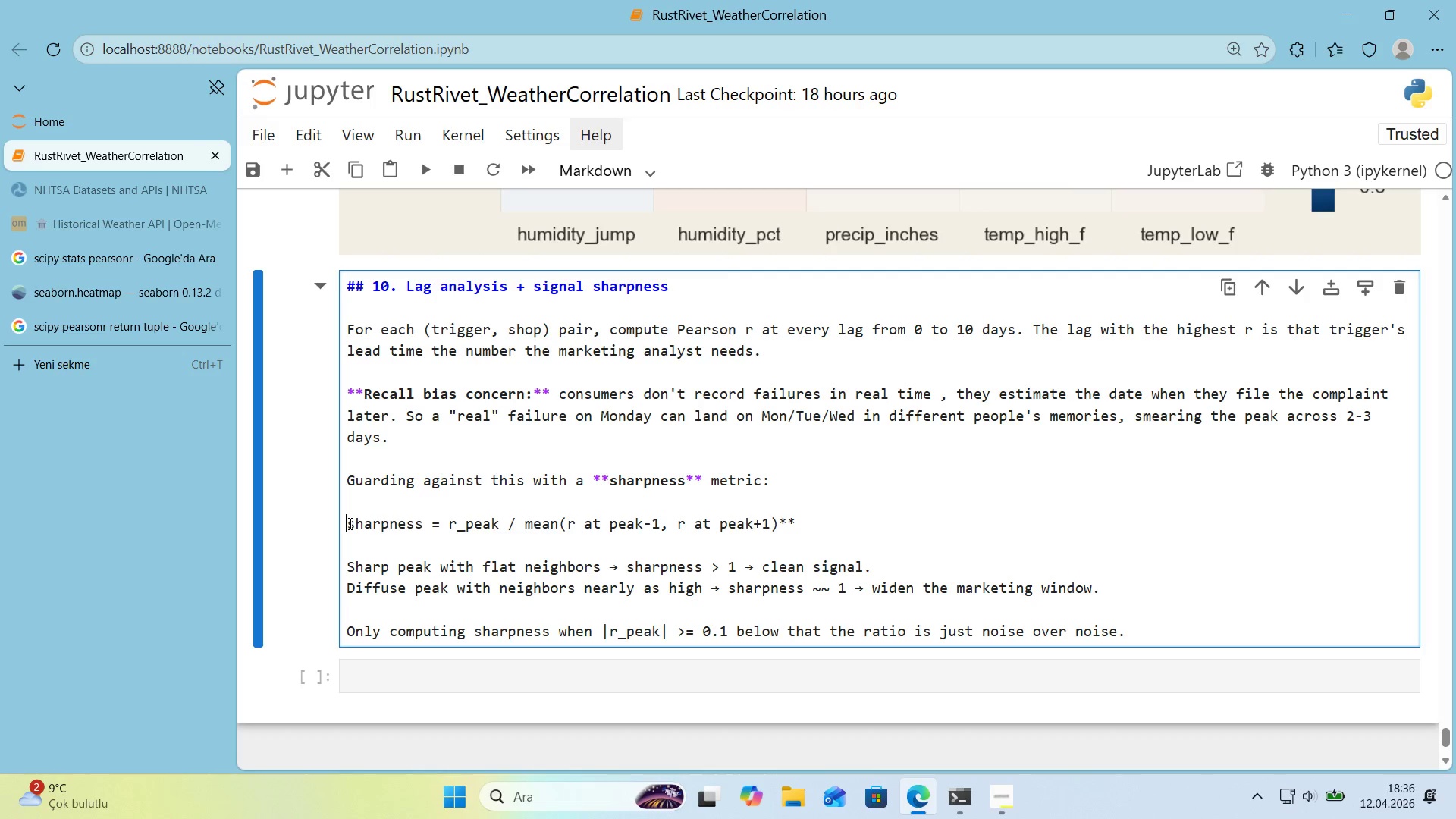 
key(NumpadMultiply)
 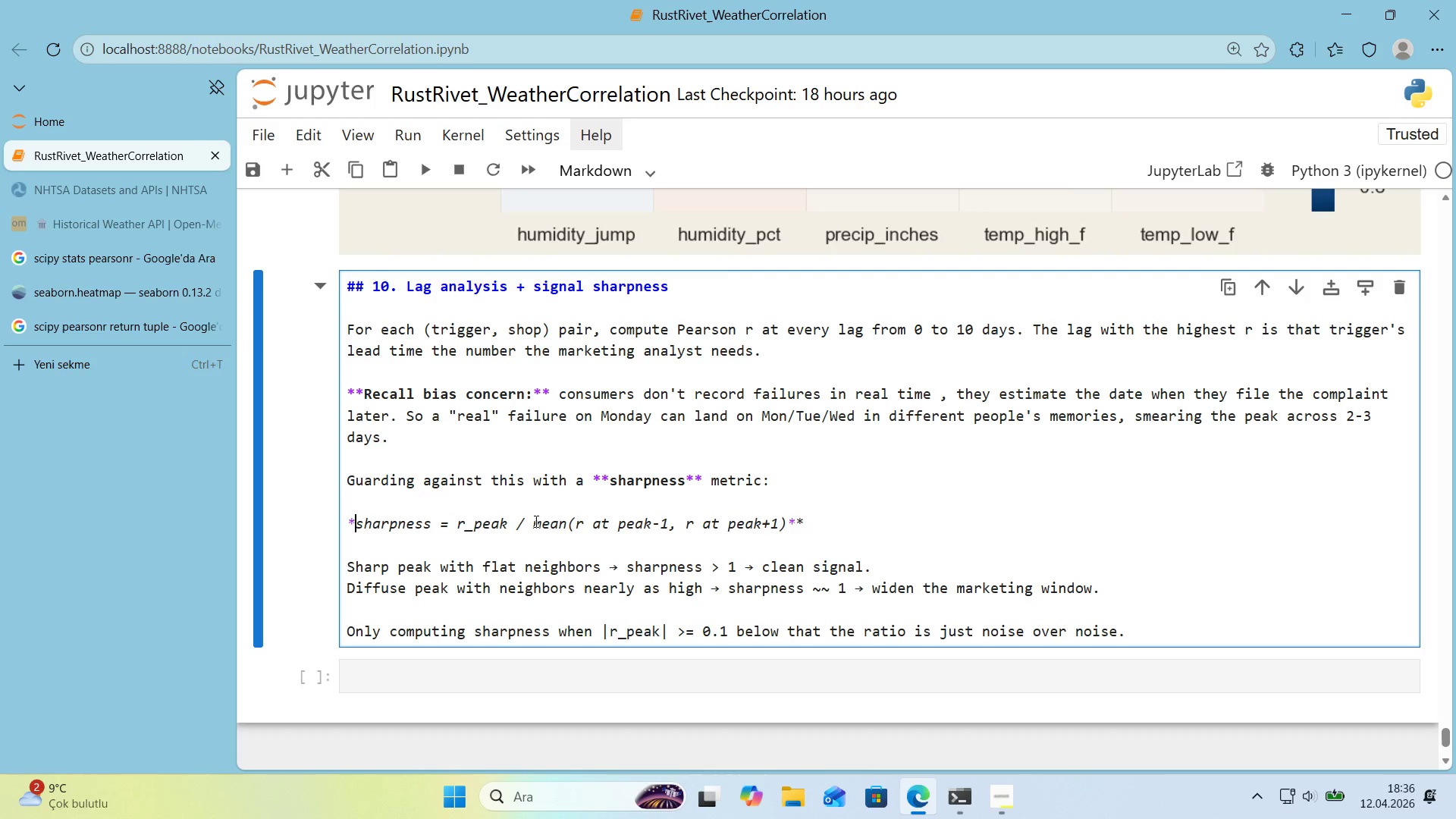 
key(NumpadMultiply)
 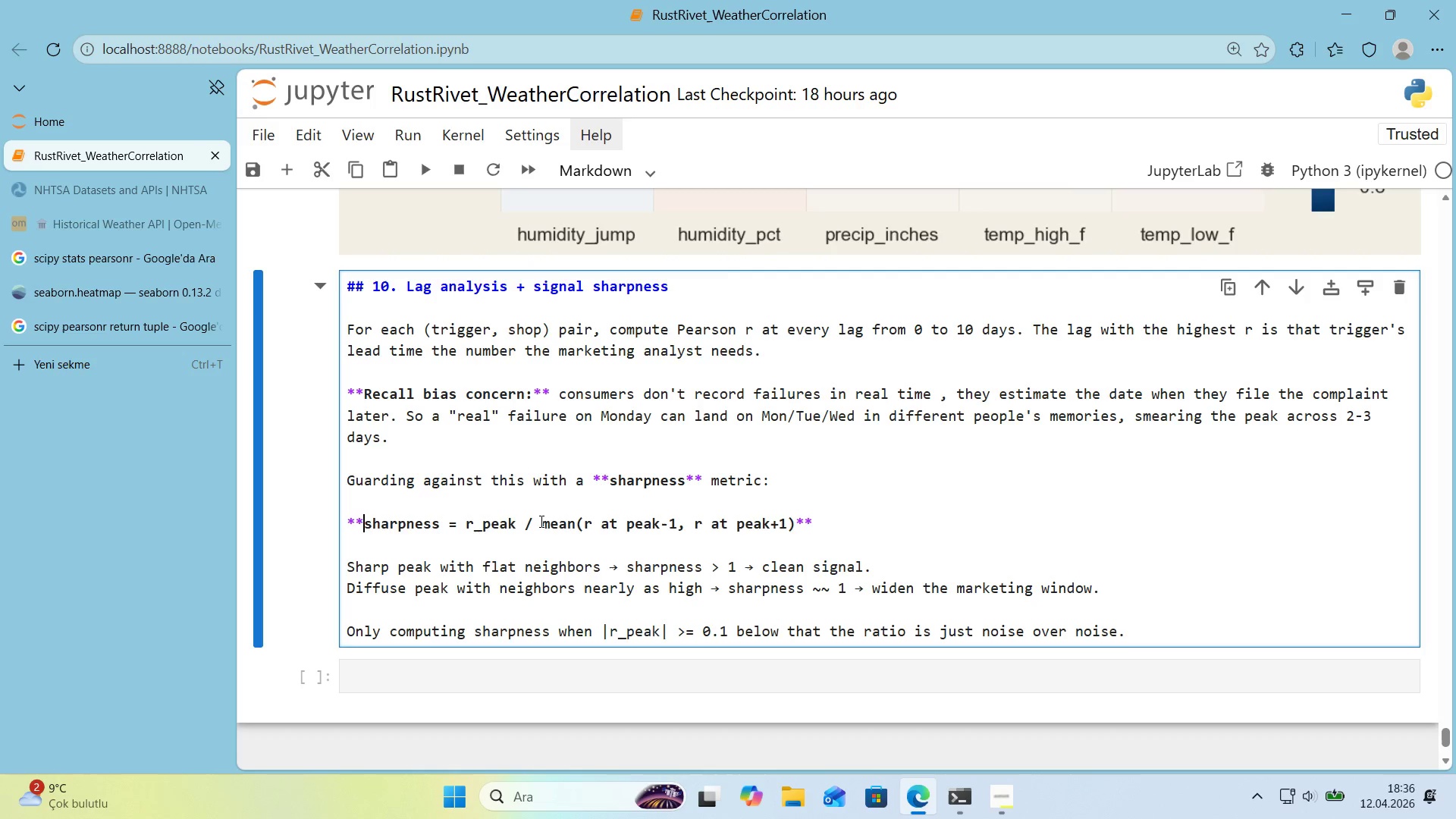 
key(Shift+Enter)
 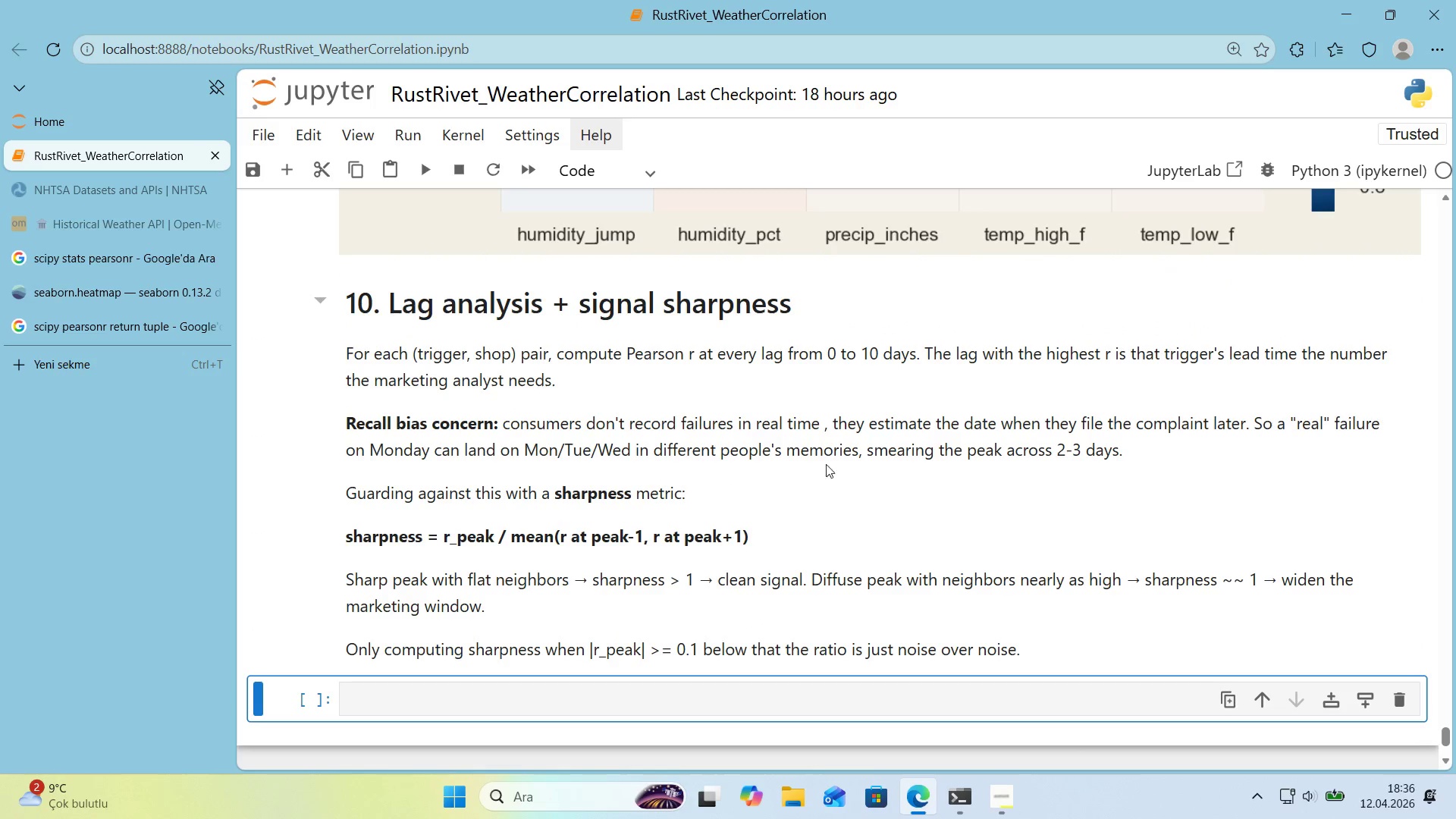 
scroll: coordinate [878, 456], scroll_direction: down, amount: 1.0
 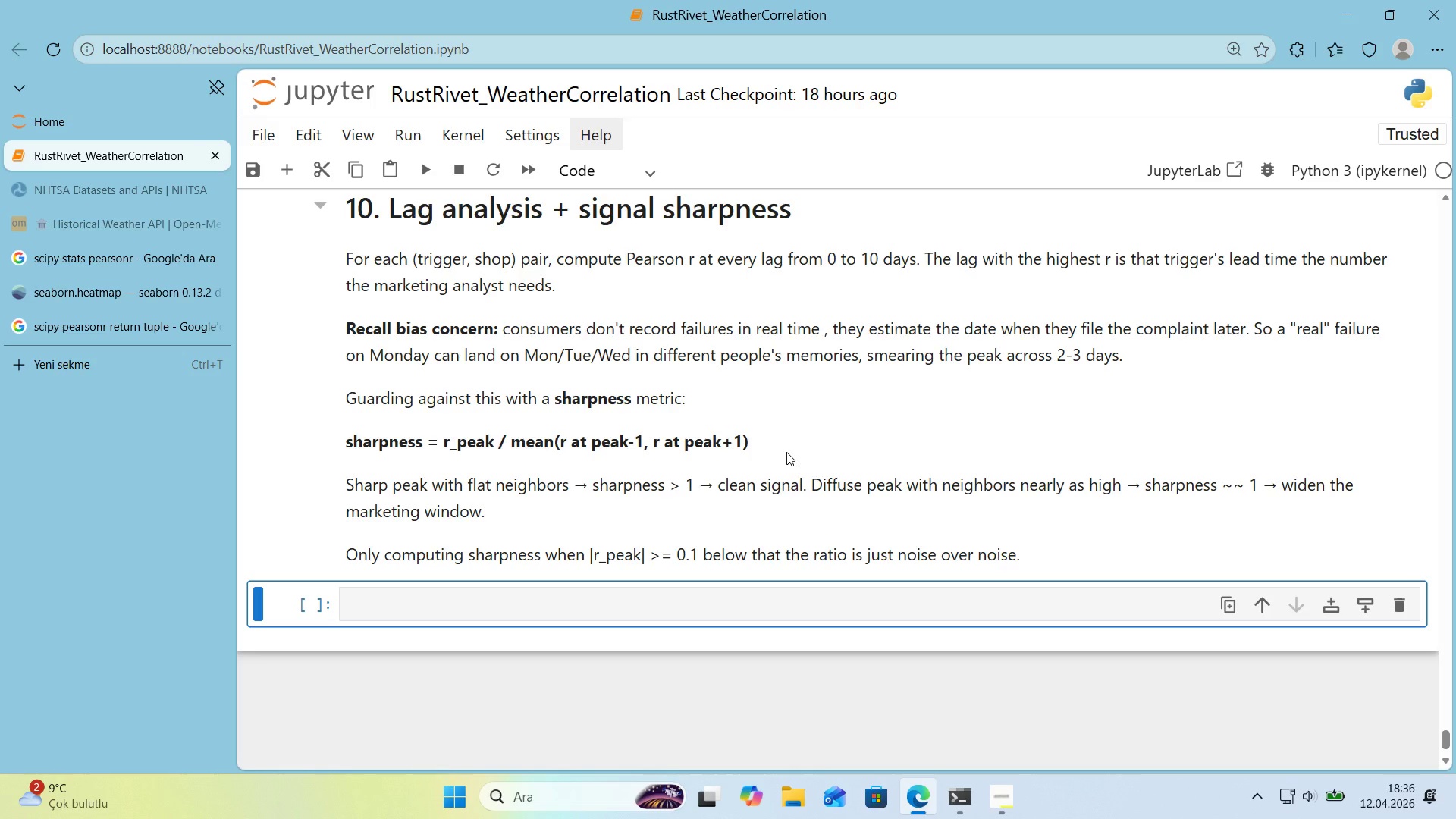 
wait(16.66)
 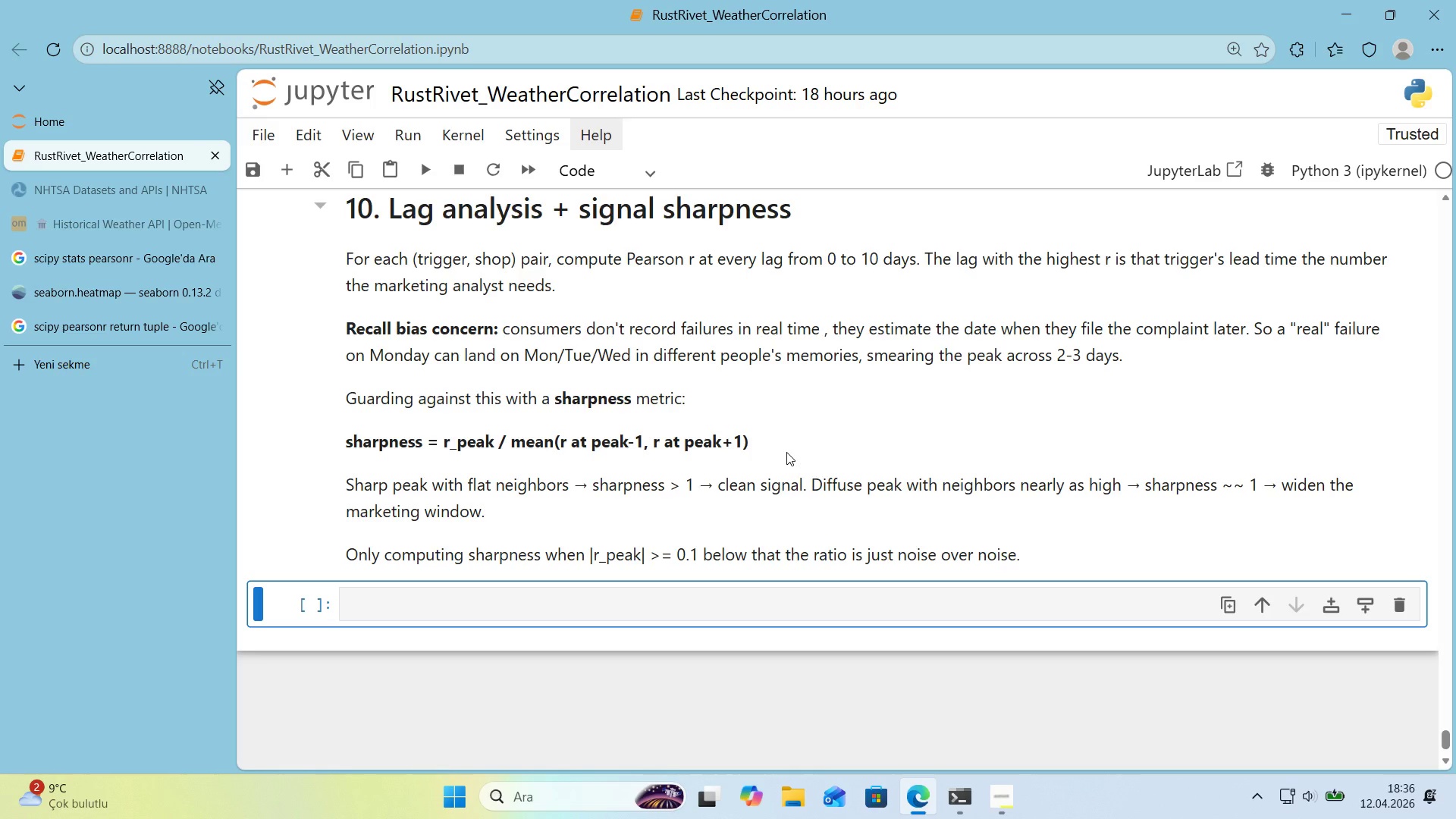 
left_click([635, 592])
 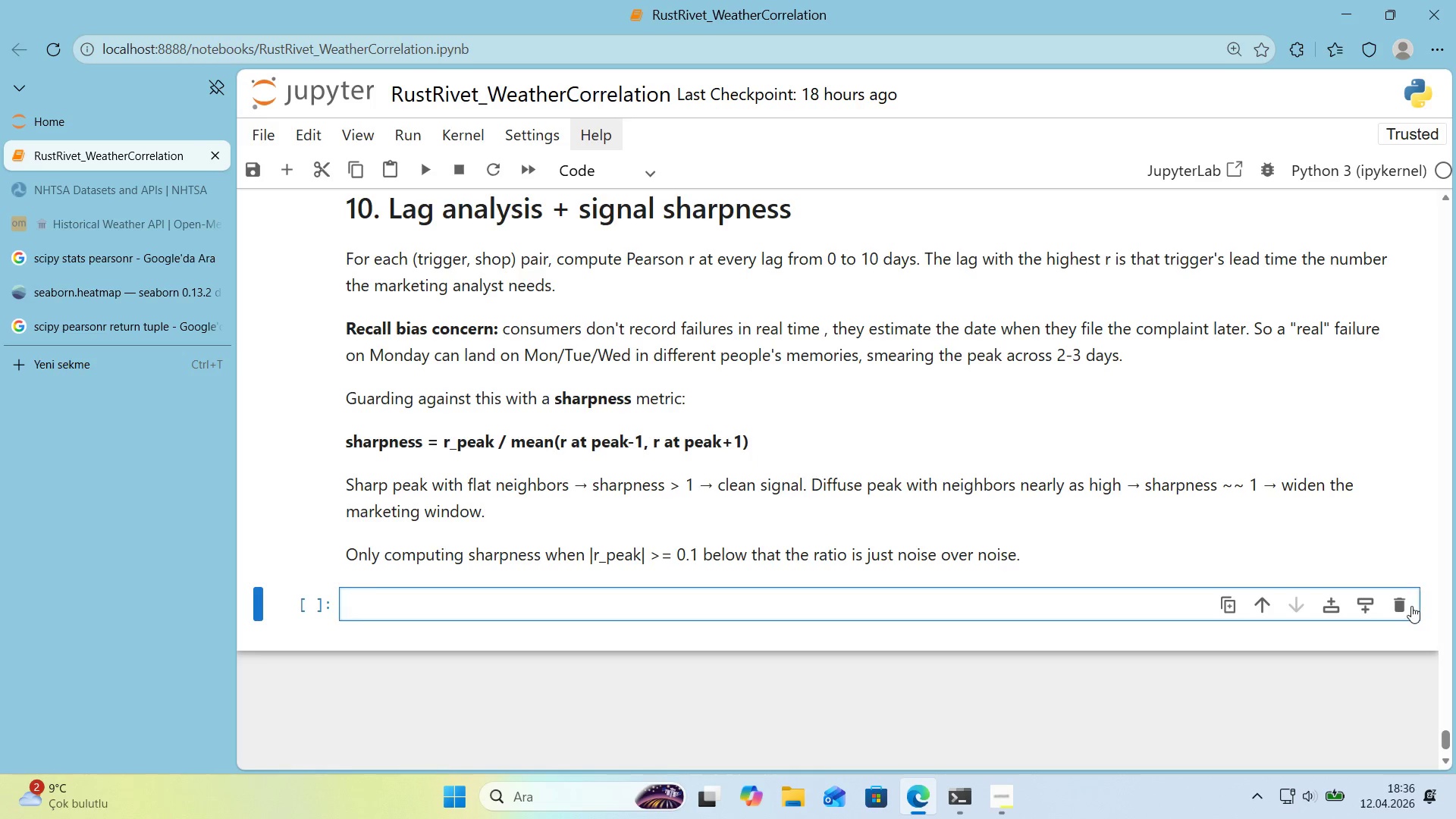 
left_click([1404, 607])
 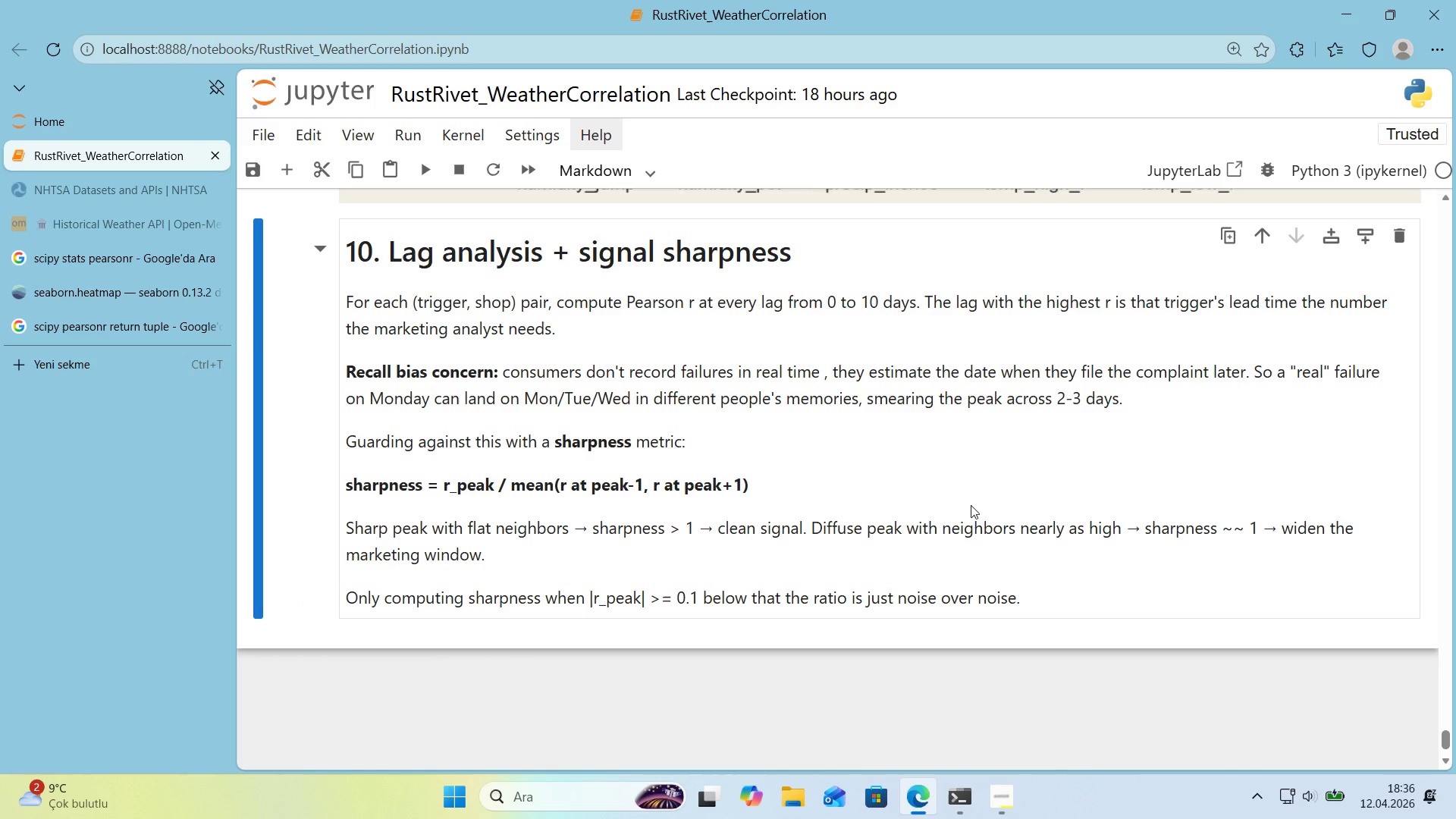 
scroll: coordinate [971, 505], scroll_direction: none, amount: 0.0
 